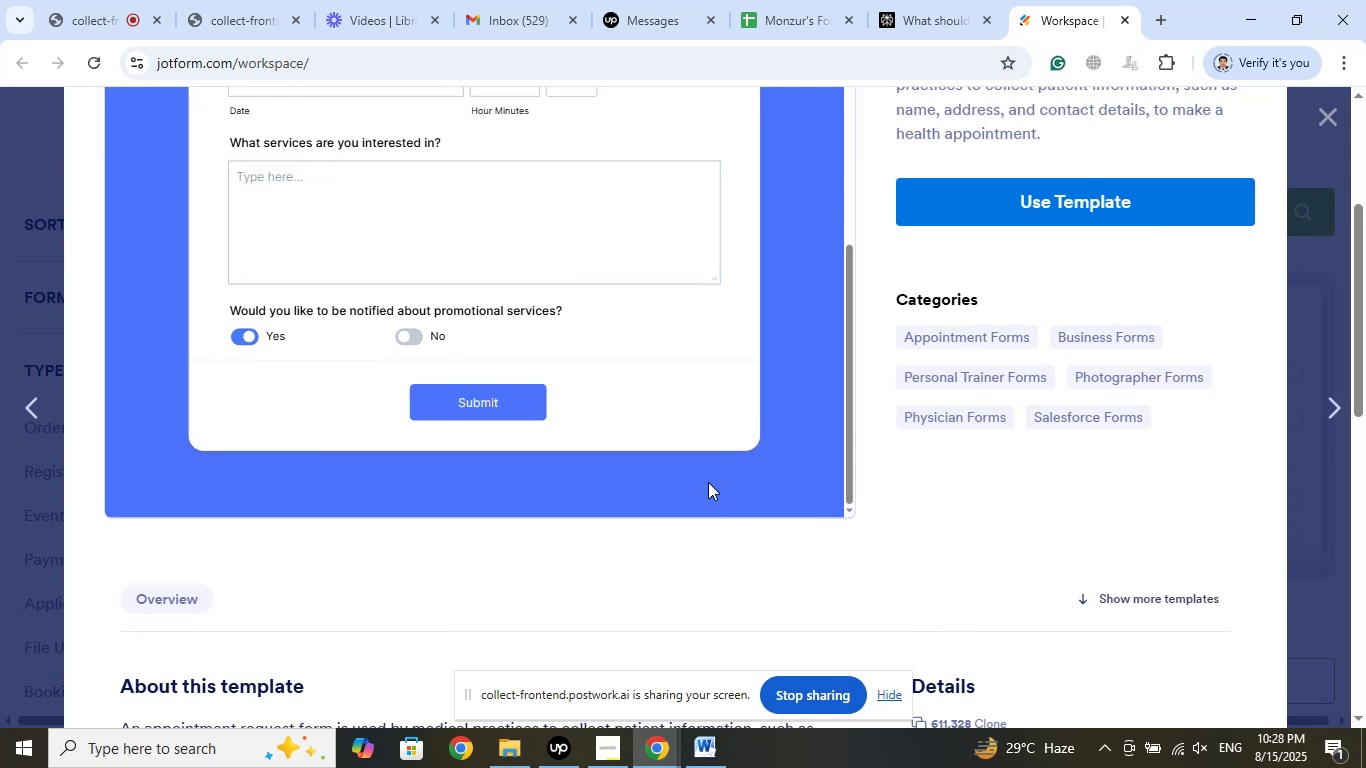 
scroll: coordinate [708, 482], scroll_direction: up, amount: 3.0
 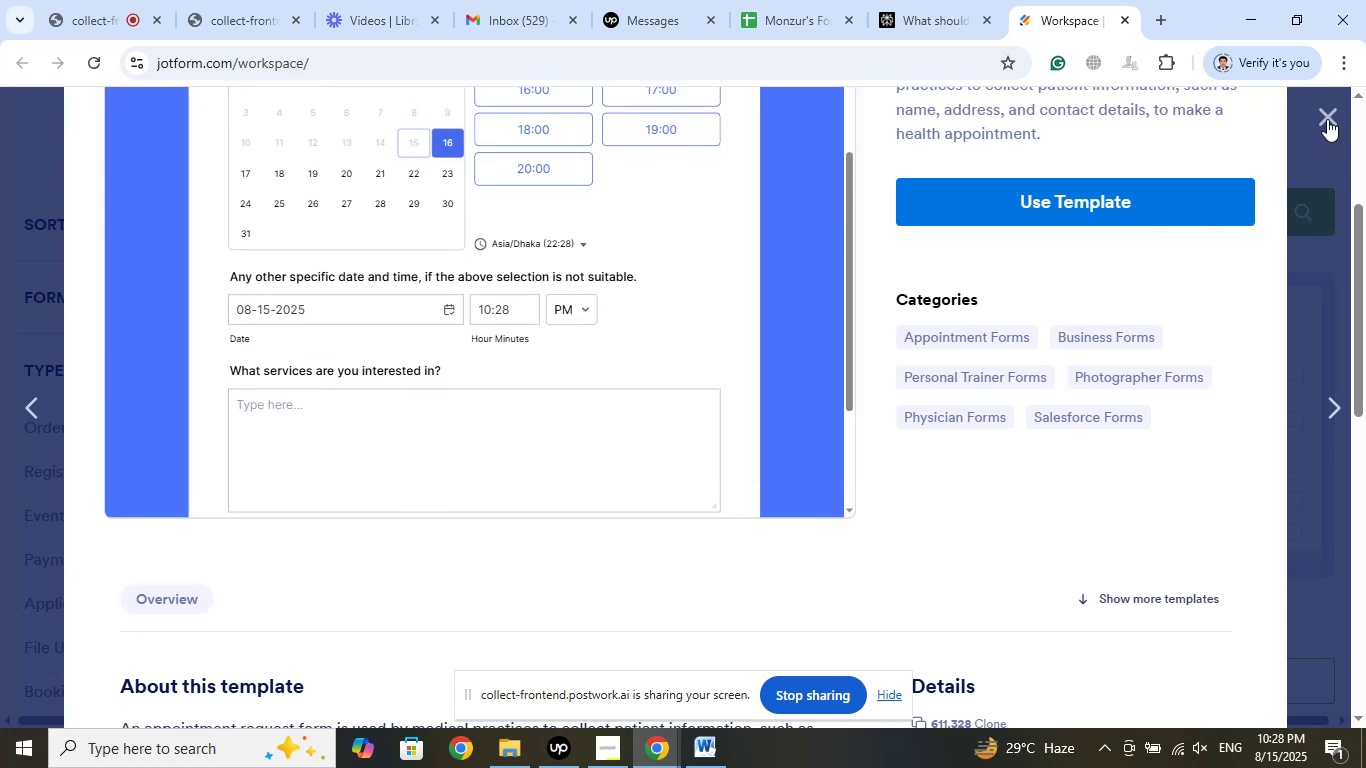 
left_click([1327, 119])
 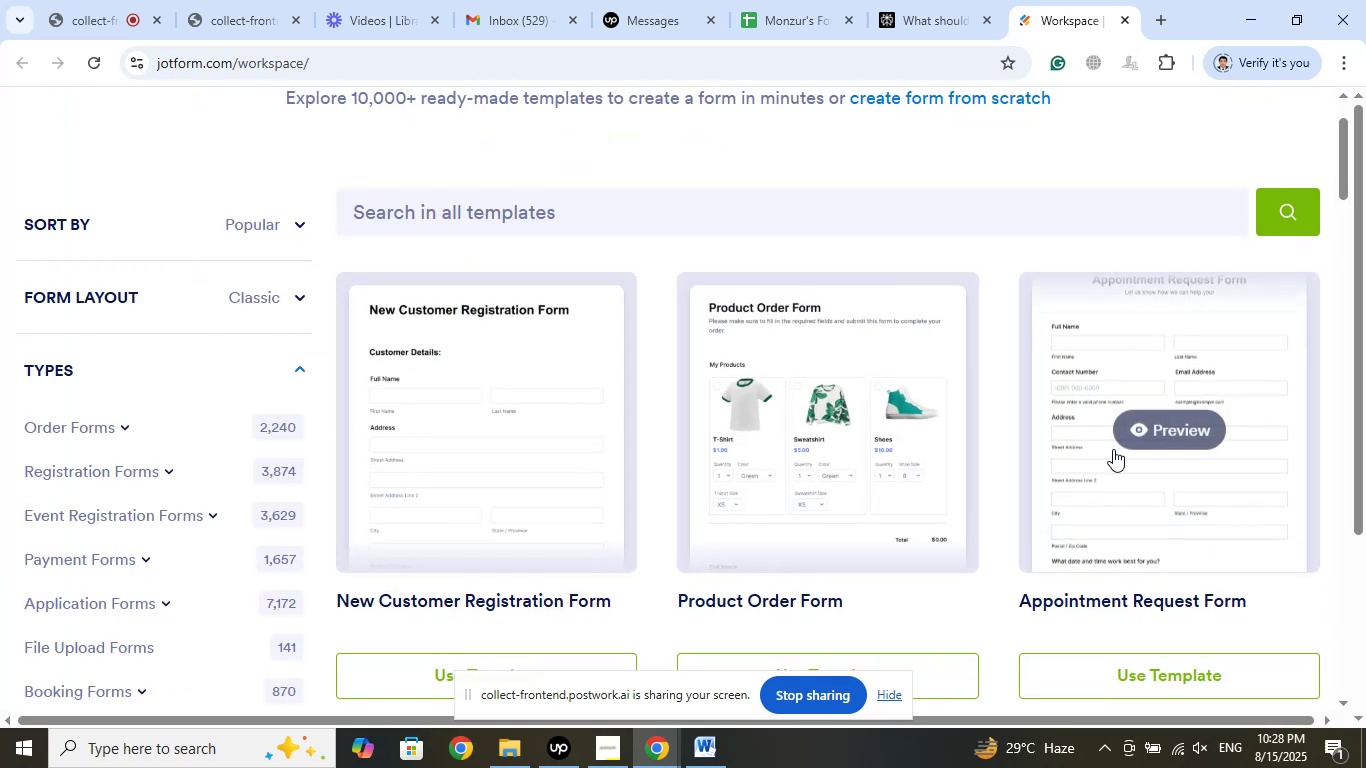 
scroll: coordinate [775, 511], scroll_direction: down, amount: 14.0
 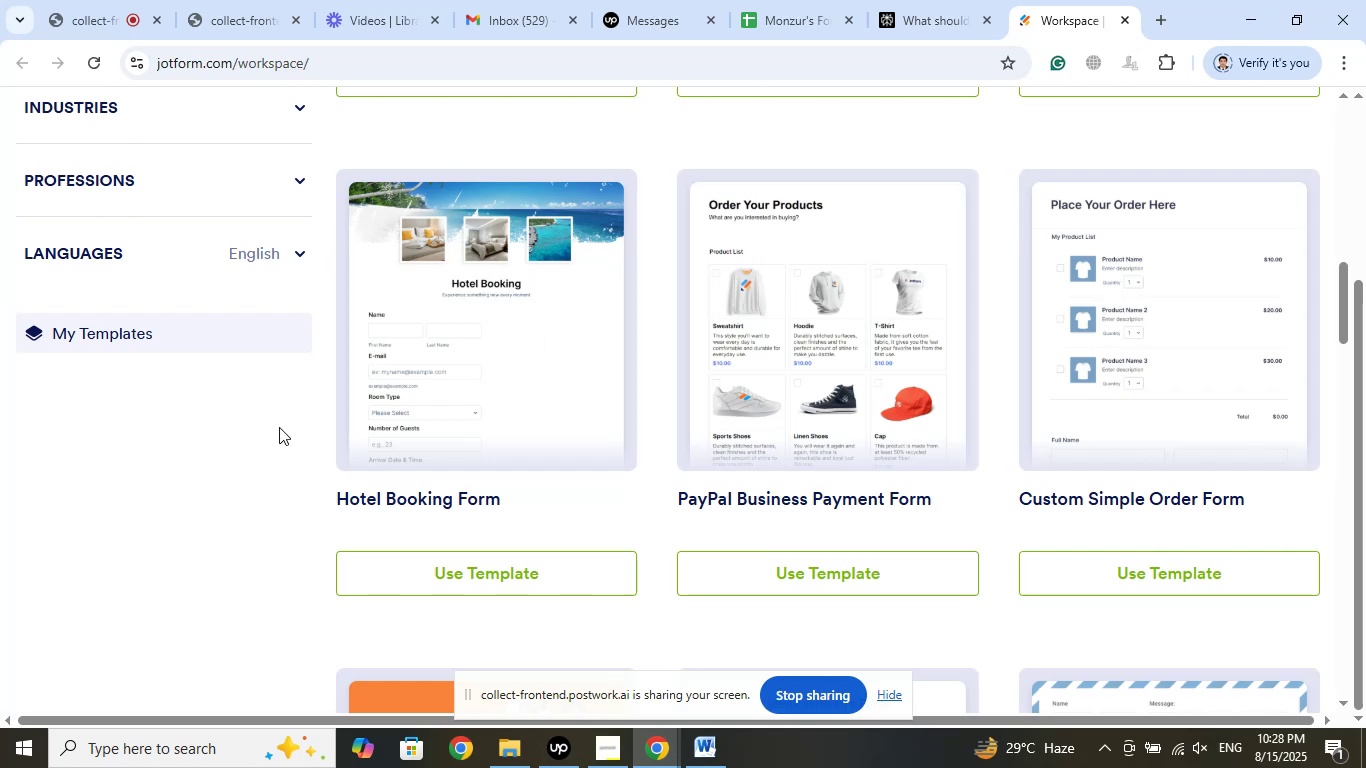 
scroll: coordinate [279, 427], scroll_direction: down, amount: 2.0
 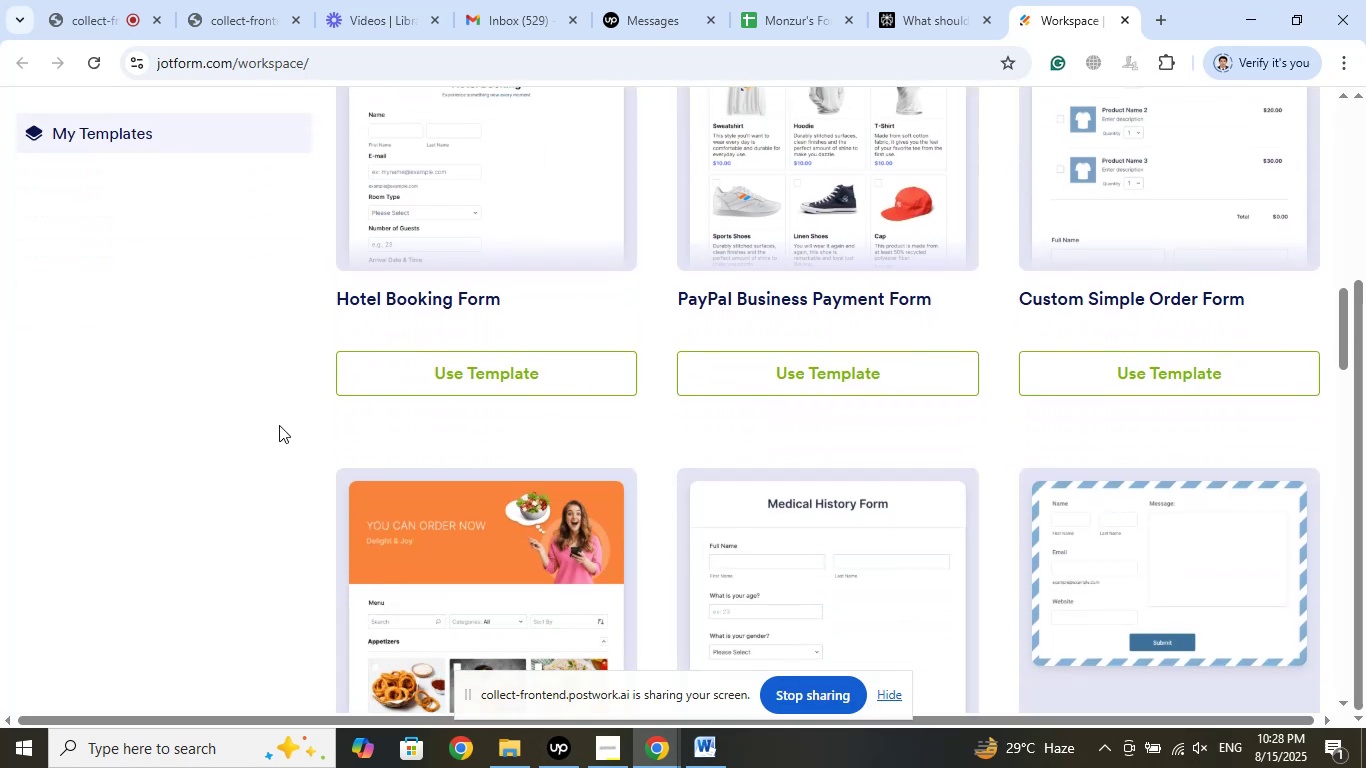 
wait(5.58)
 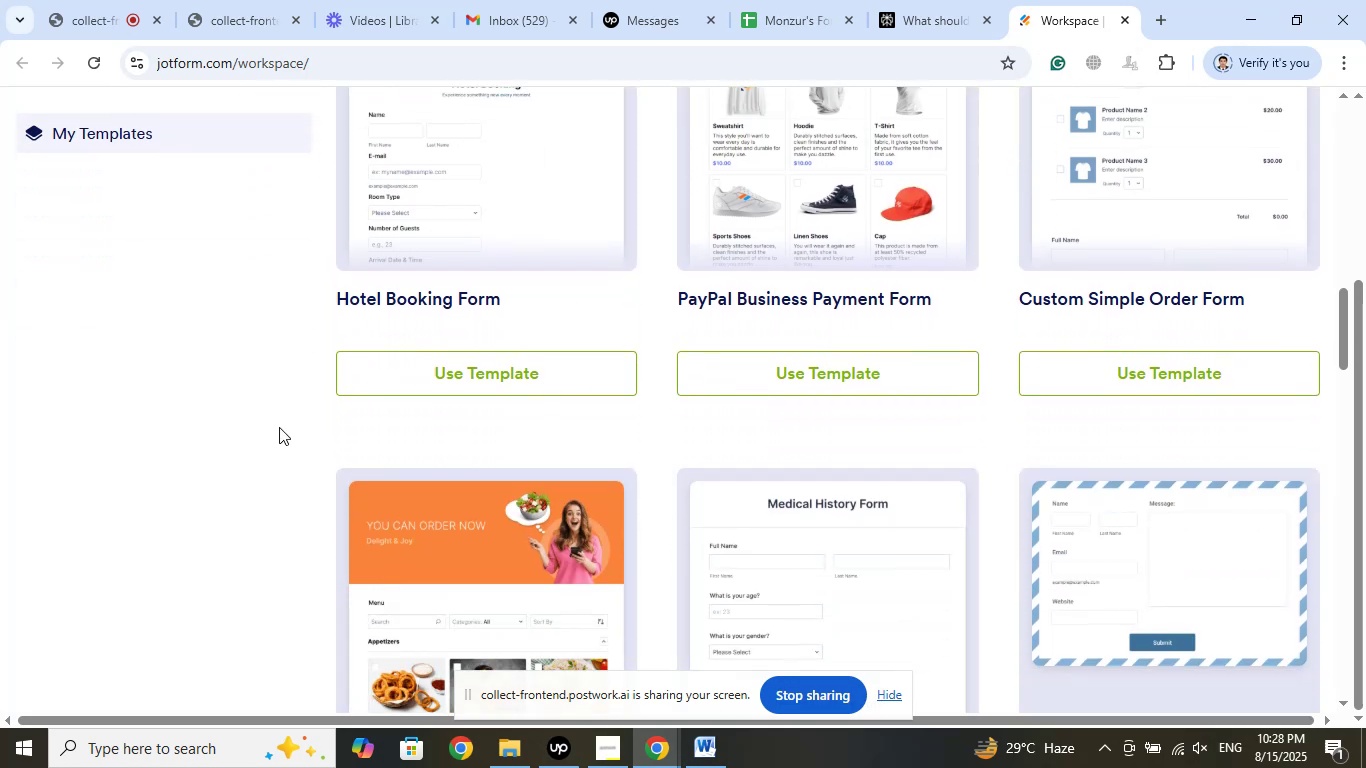 
left_click([484, 217])
 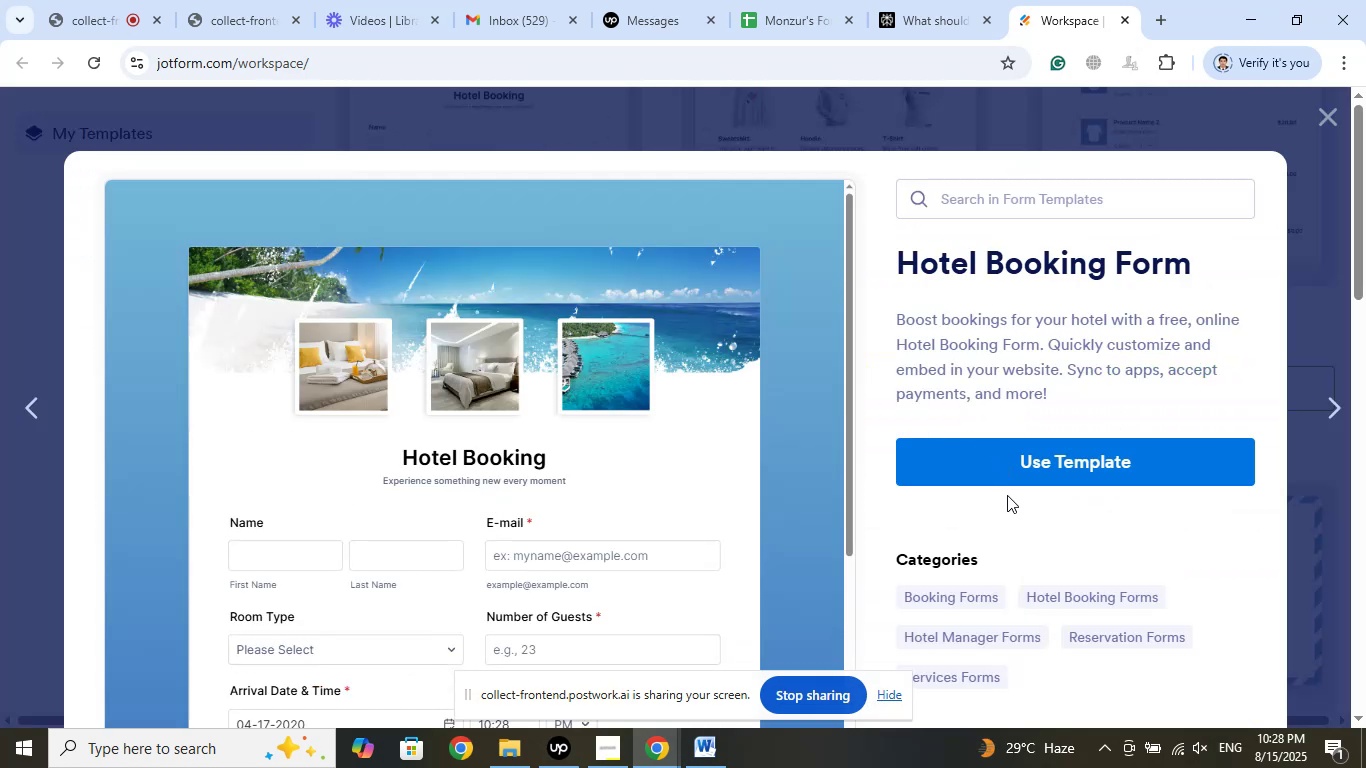 
left_click([1076, 462])
 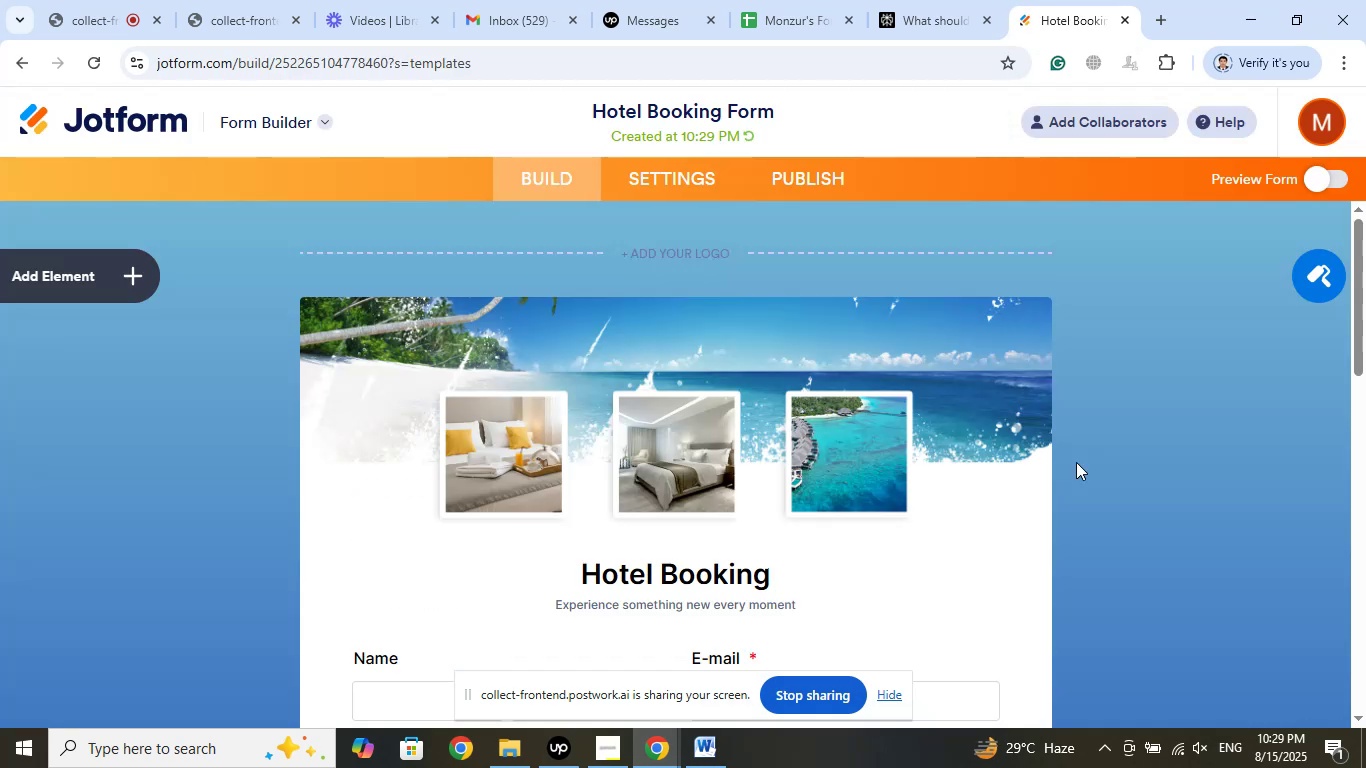 
wait(14.03)
 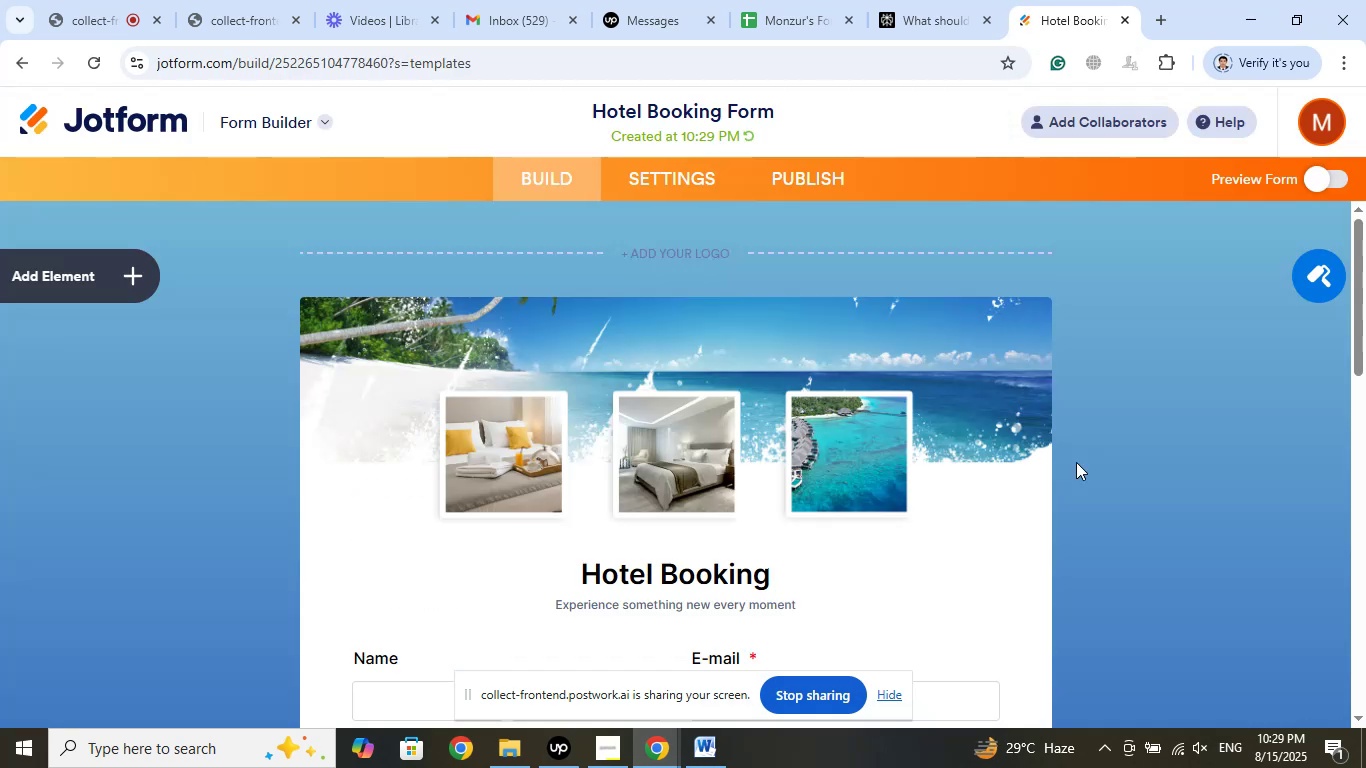 
scroll: coordinate [1022, 454], scroll_direction: down, amount: 2.0
 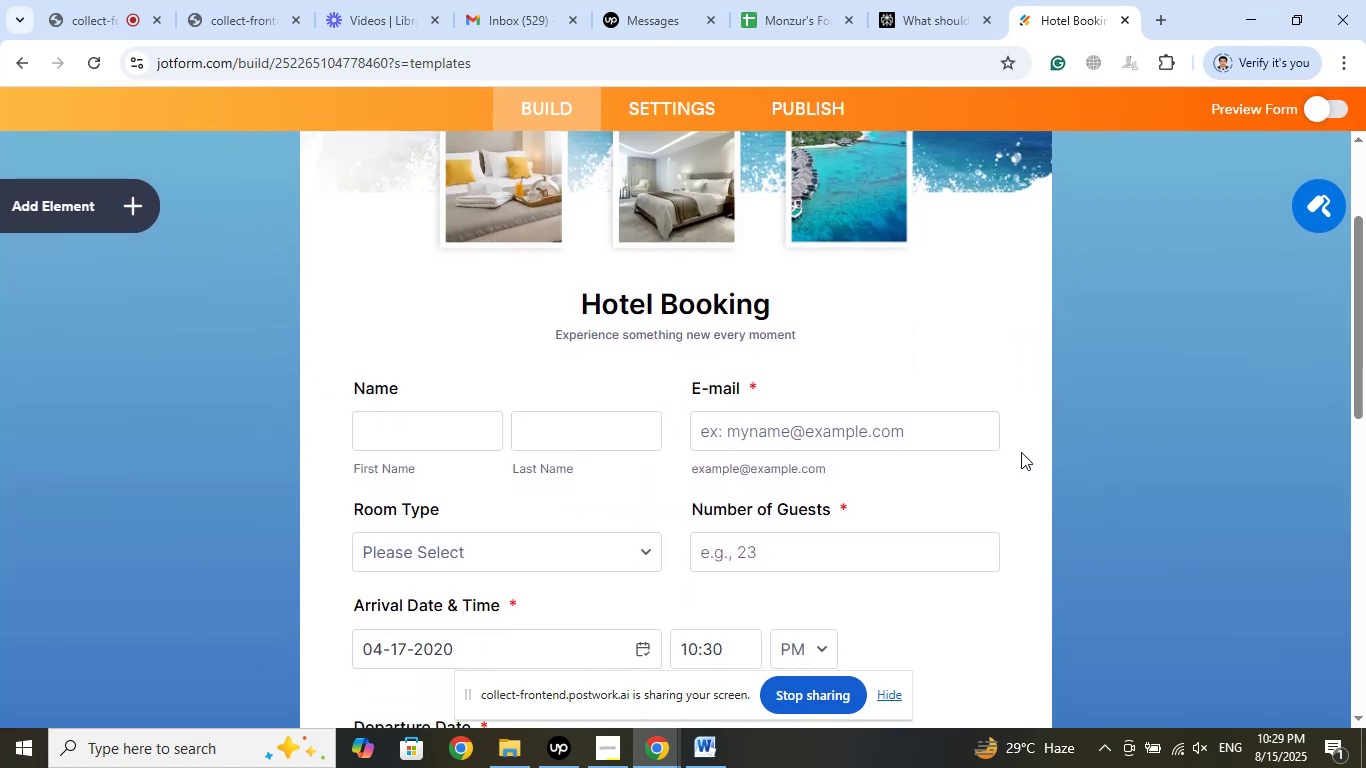 
wait(6.62)
 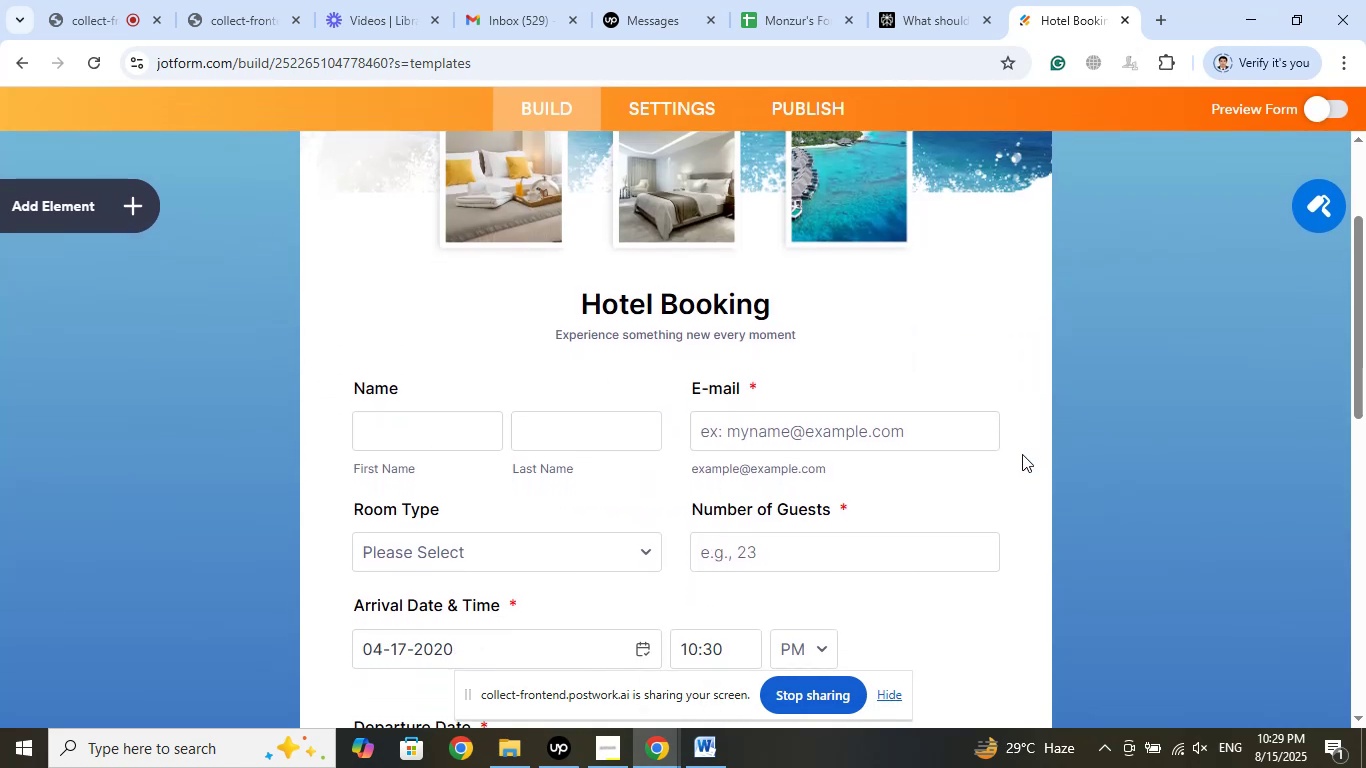 
scroll: coordinate [1021, 452], scroll_direction: up, amount: 5.0
 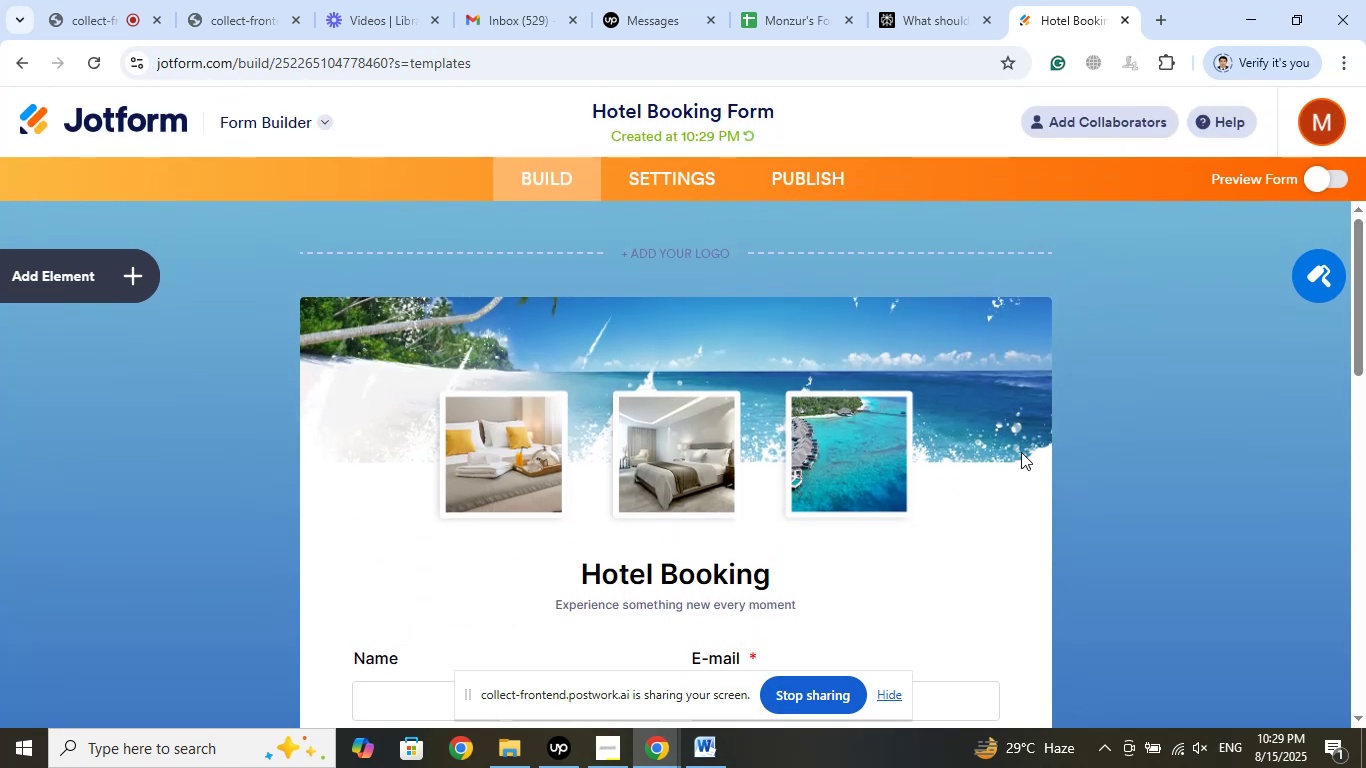 
scroll: coordinate [1021, 452], scroll_direction: down, amount: 2.0
 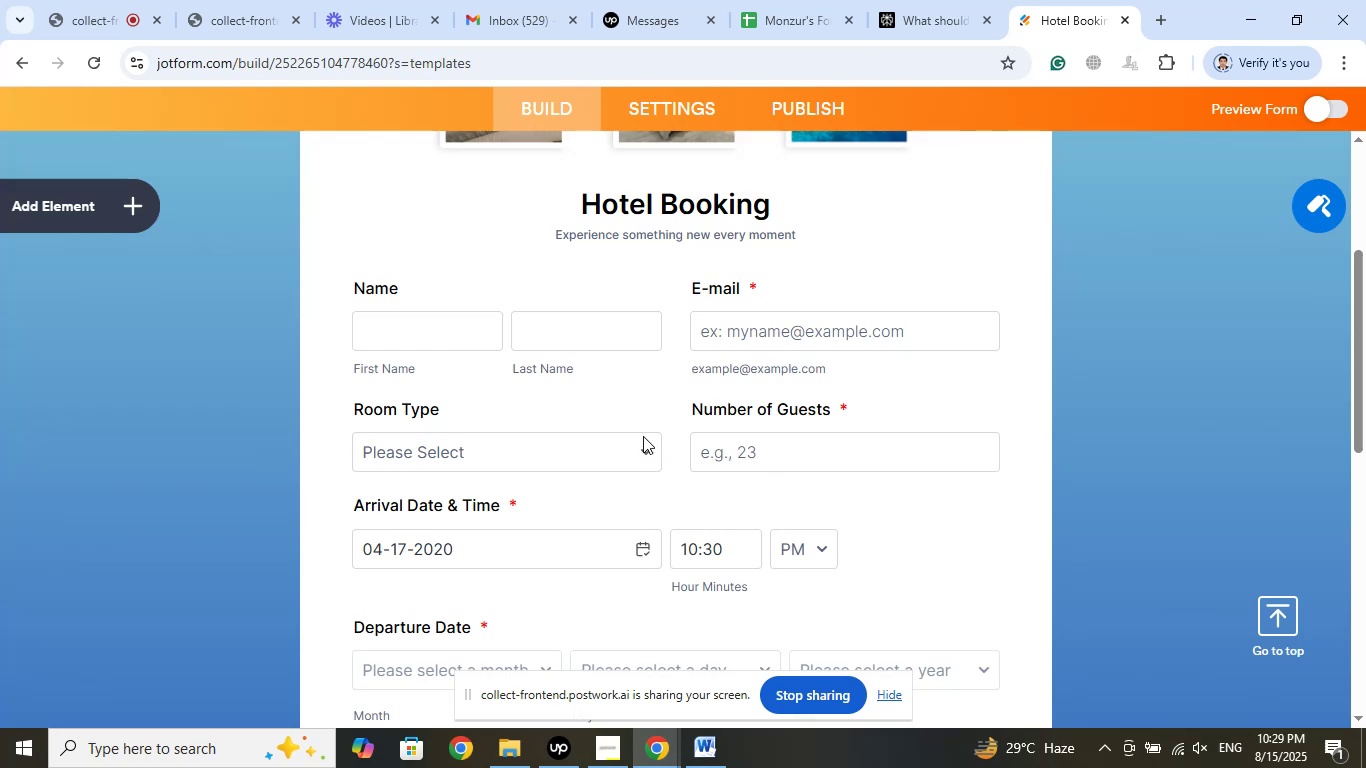 
left_click([643, 448])
 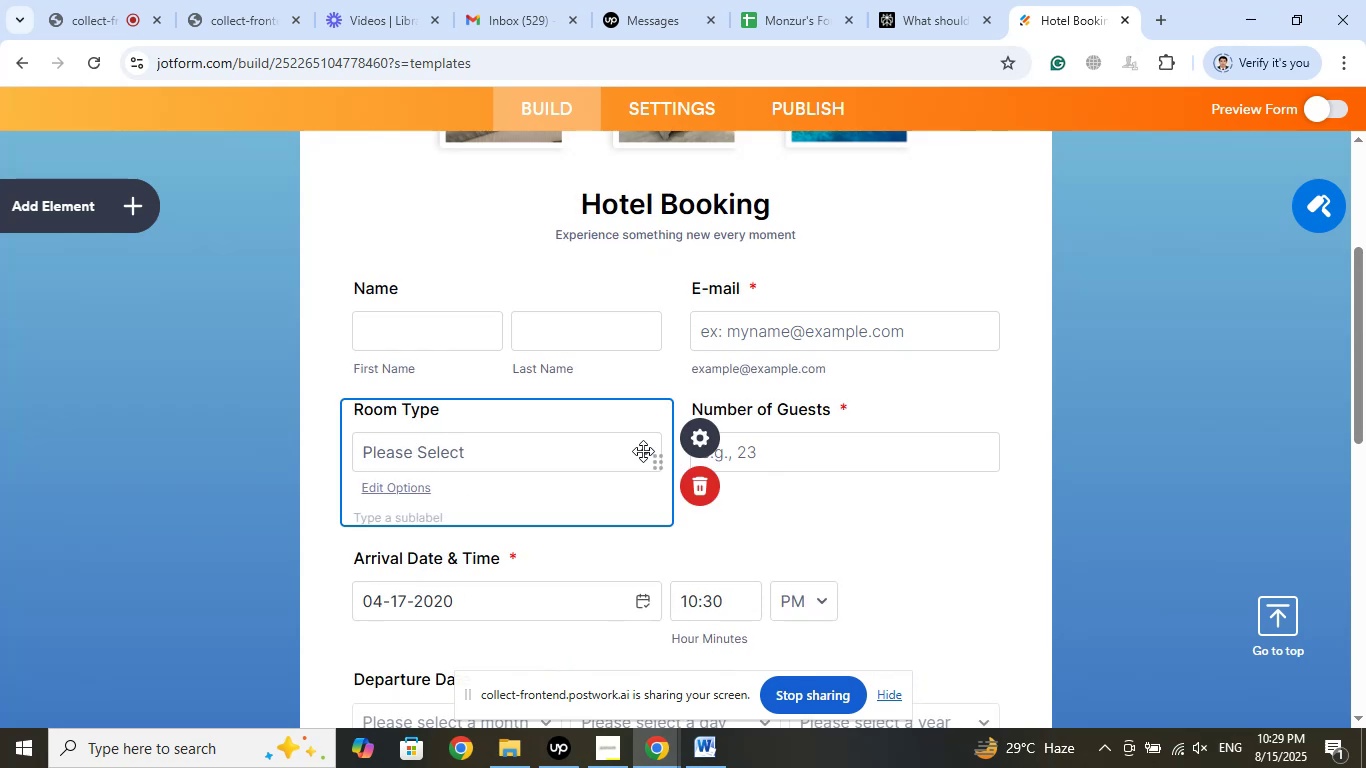 
left_click([389, 487])
 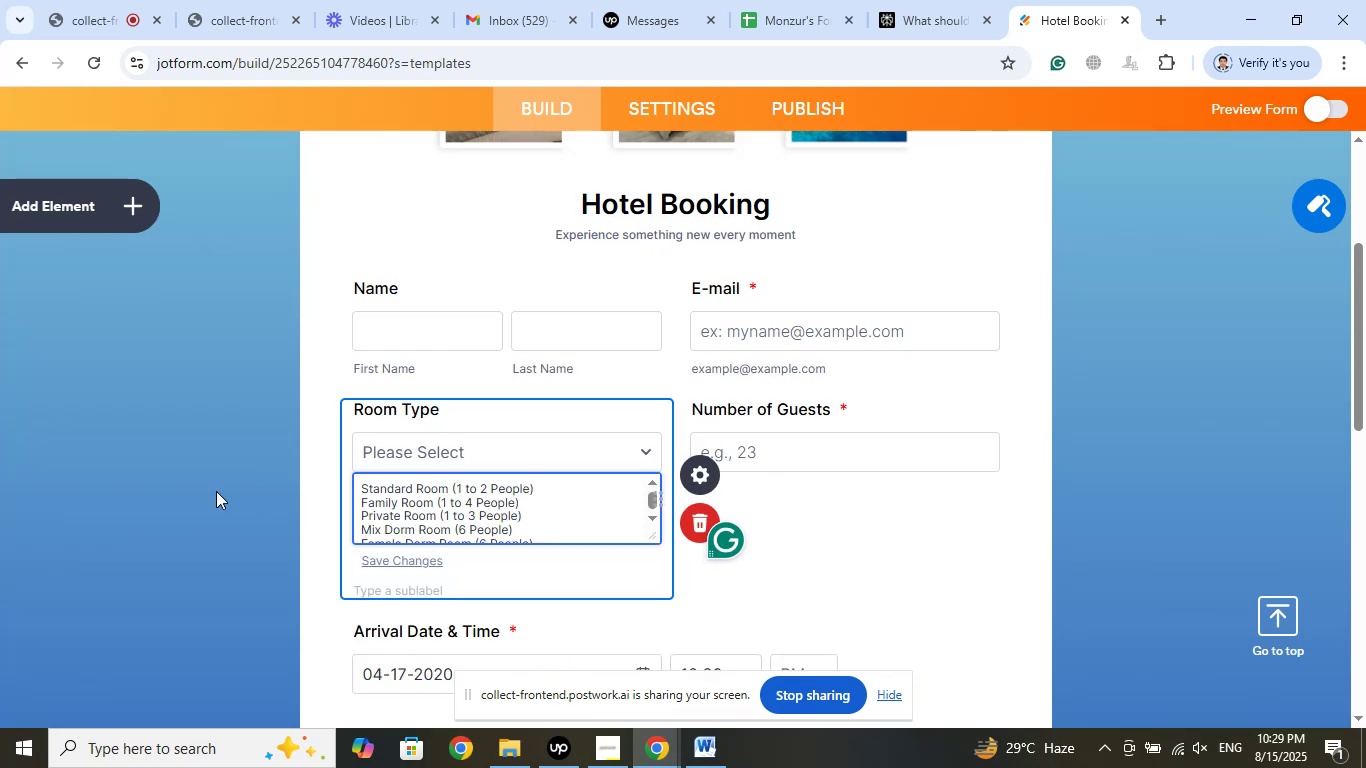 
wait(7.07)
 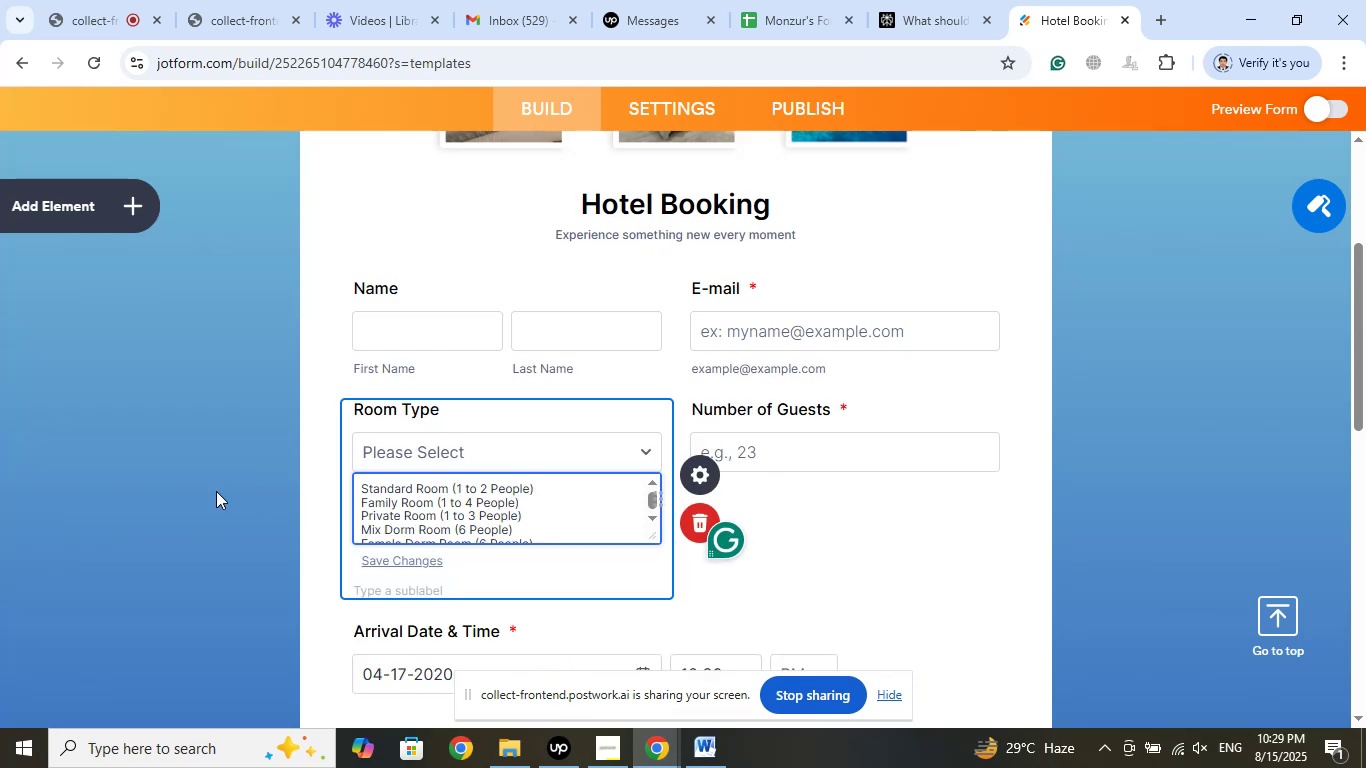 
left_click([1034, 536])
 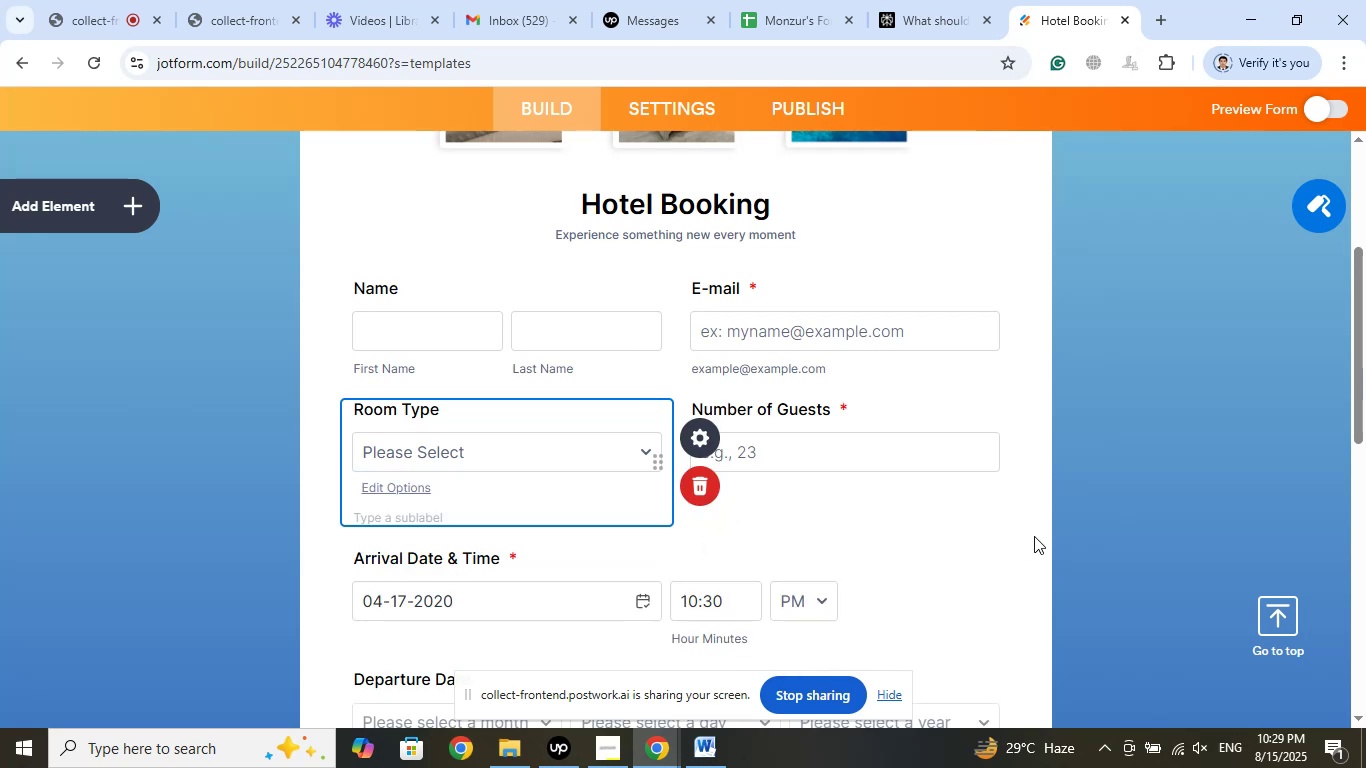 
scroll: coordinate [1034, 536], scroll_direction: down, amount: 1.0
 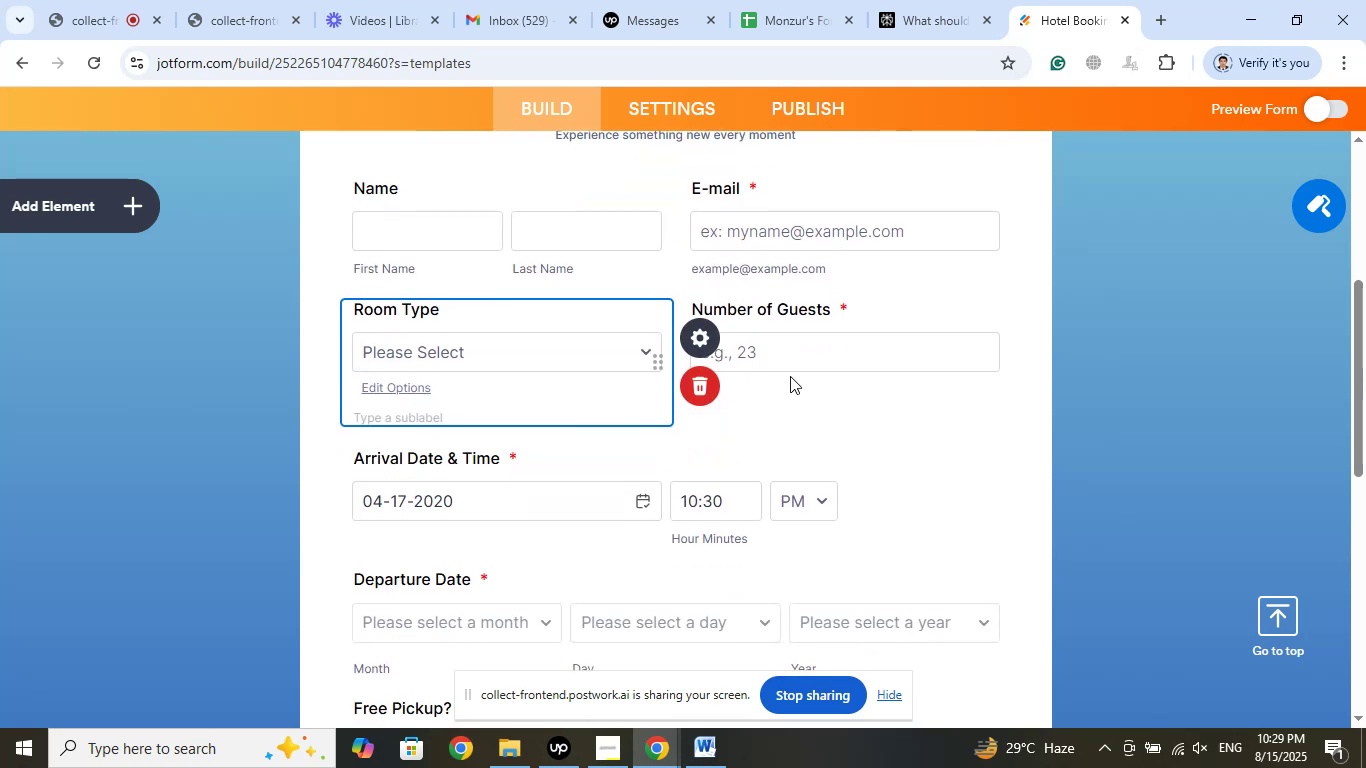 
left_click([792, 359])
 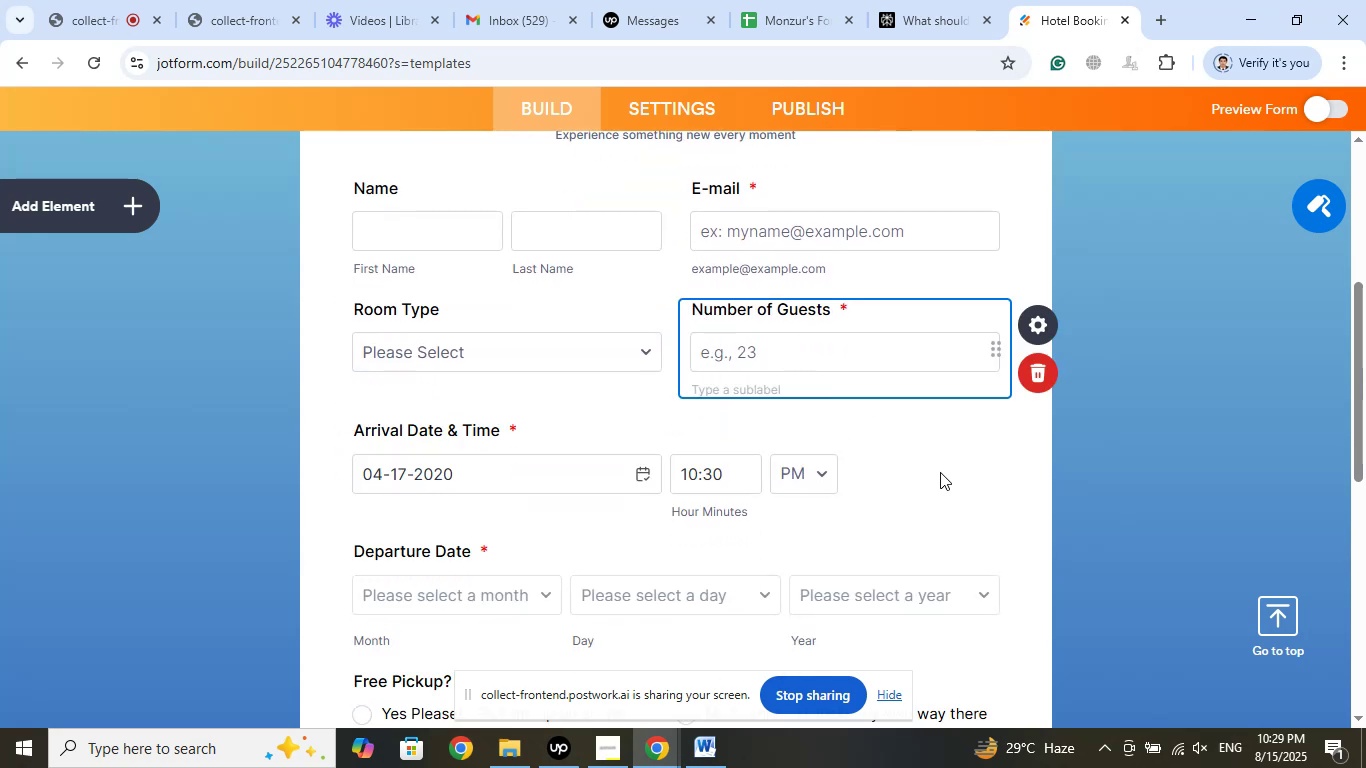 
left_click([973, 486])
 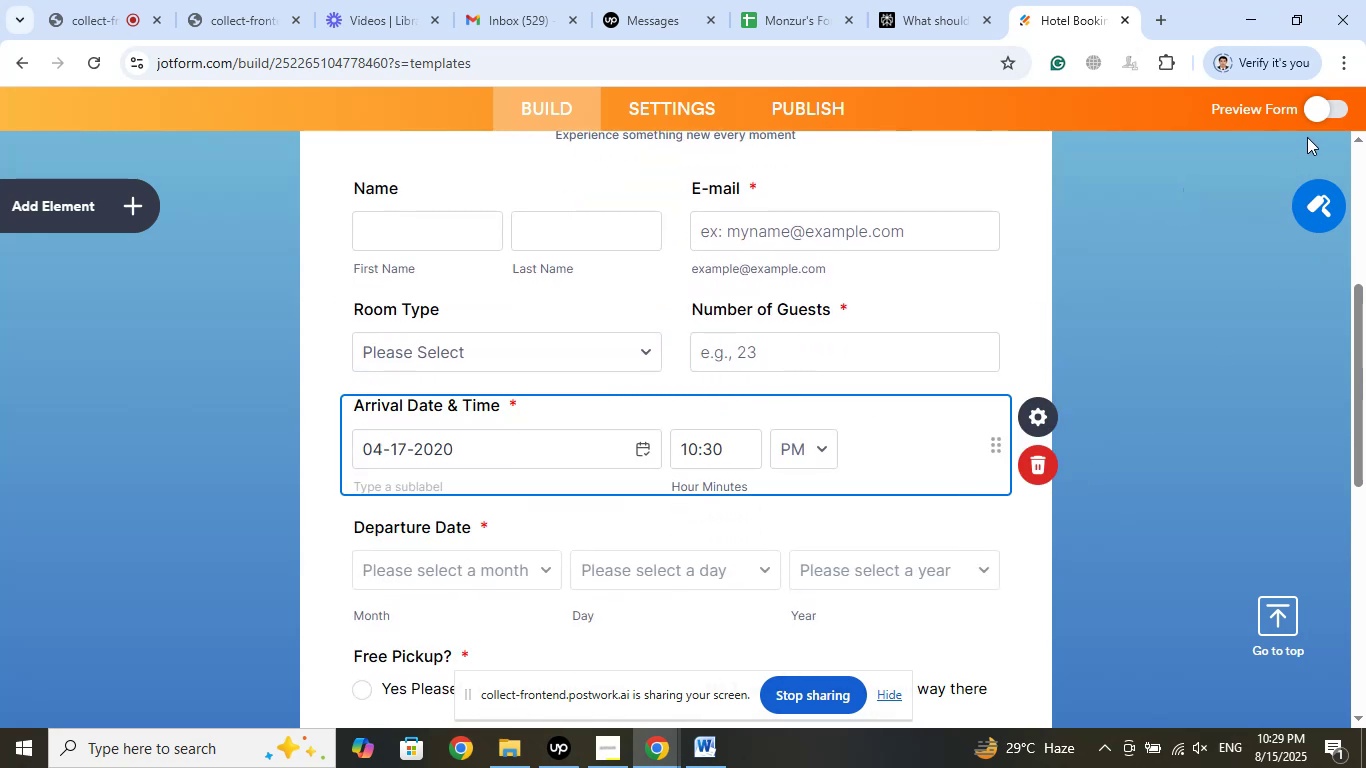 
left_click([1328, 109])
 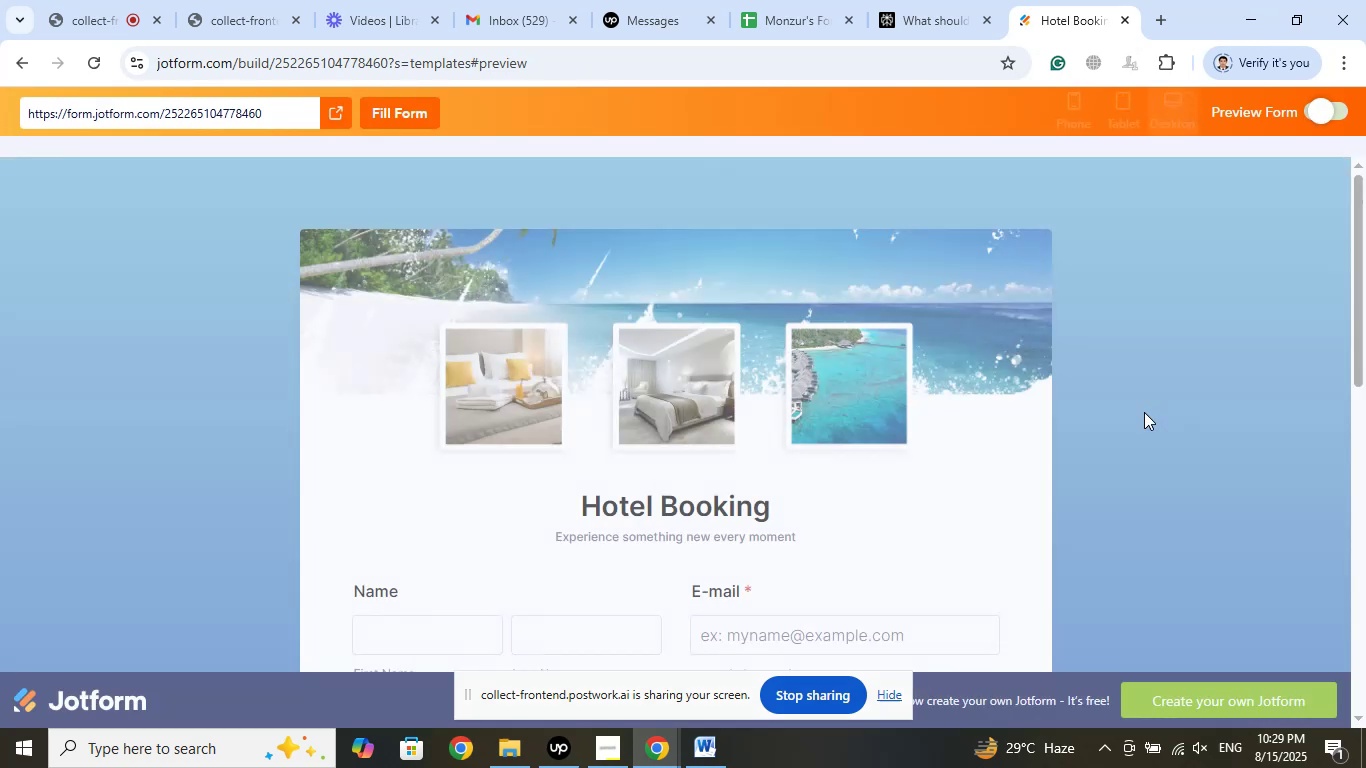 
scroll: coordinate [1144, 412], scroll_direction: down, amount: 2.0
 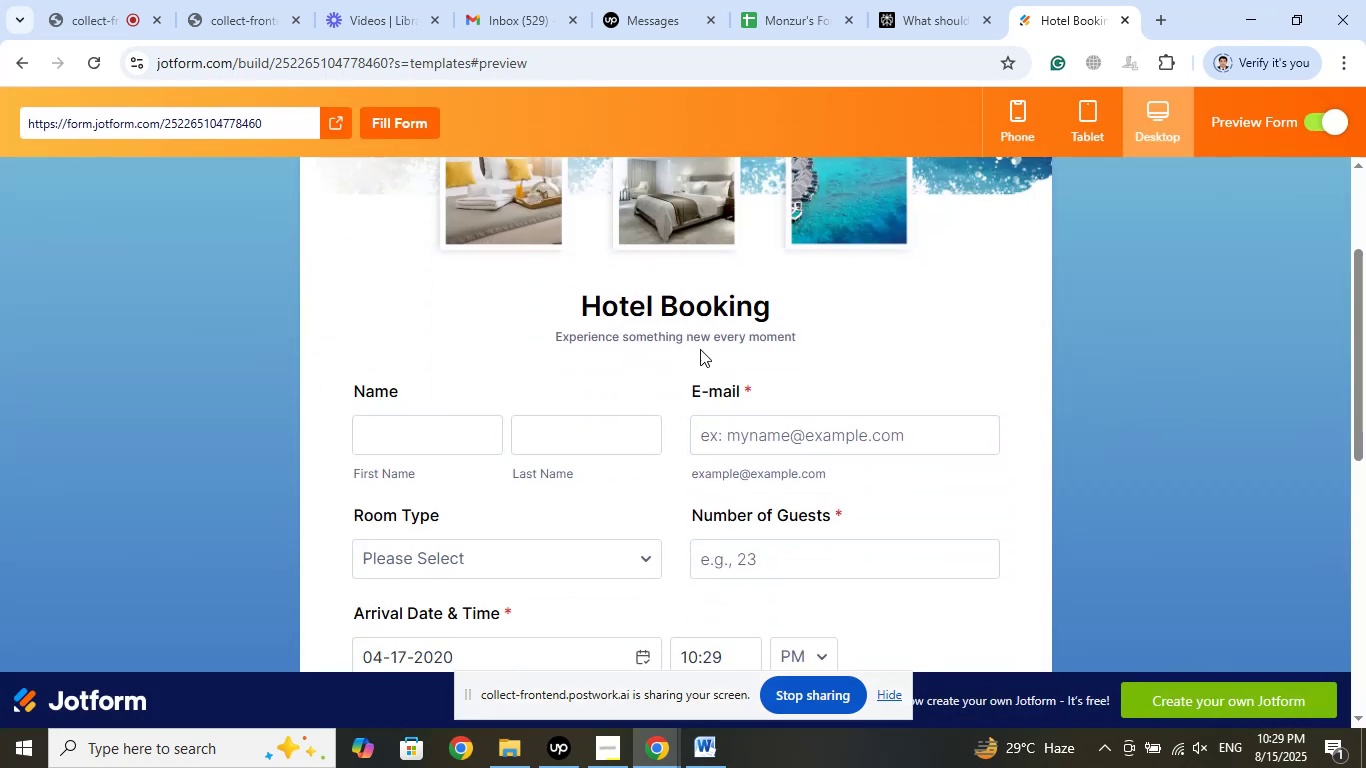 
left_click([412, 431])
 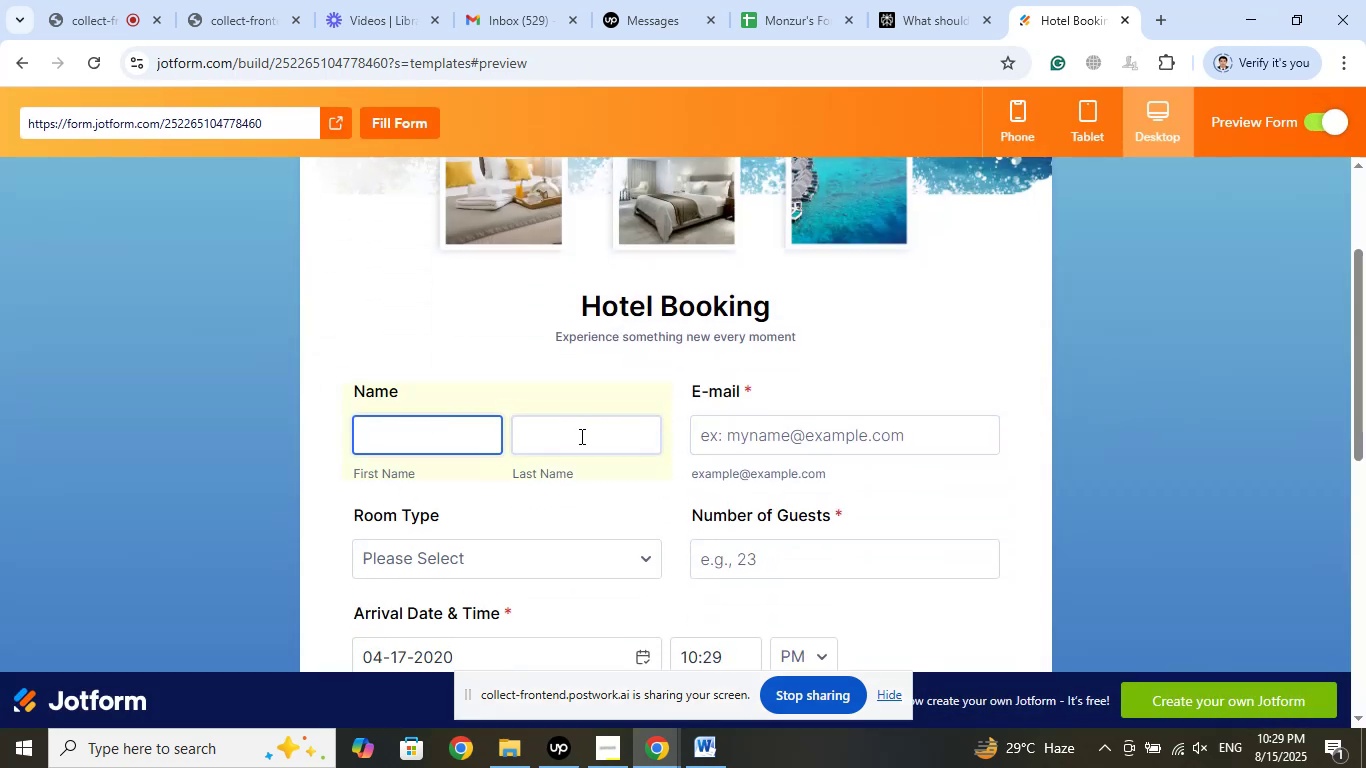 
left_click([580, 436])
 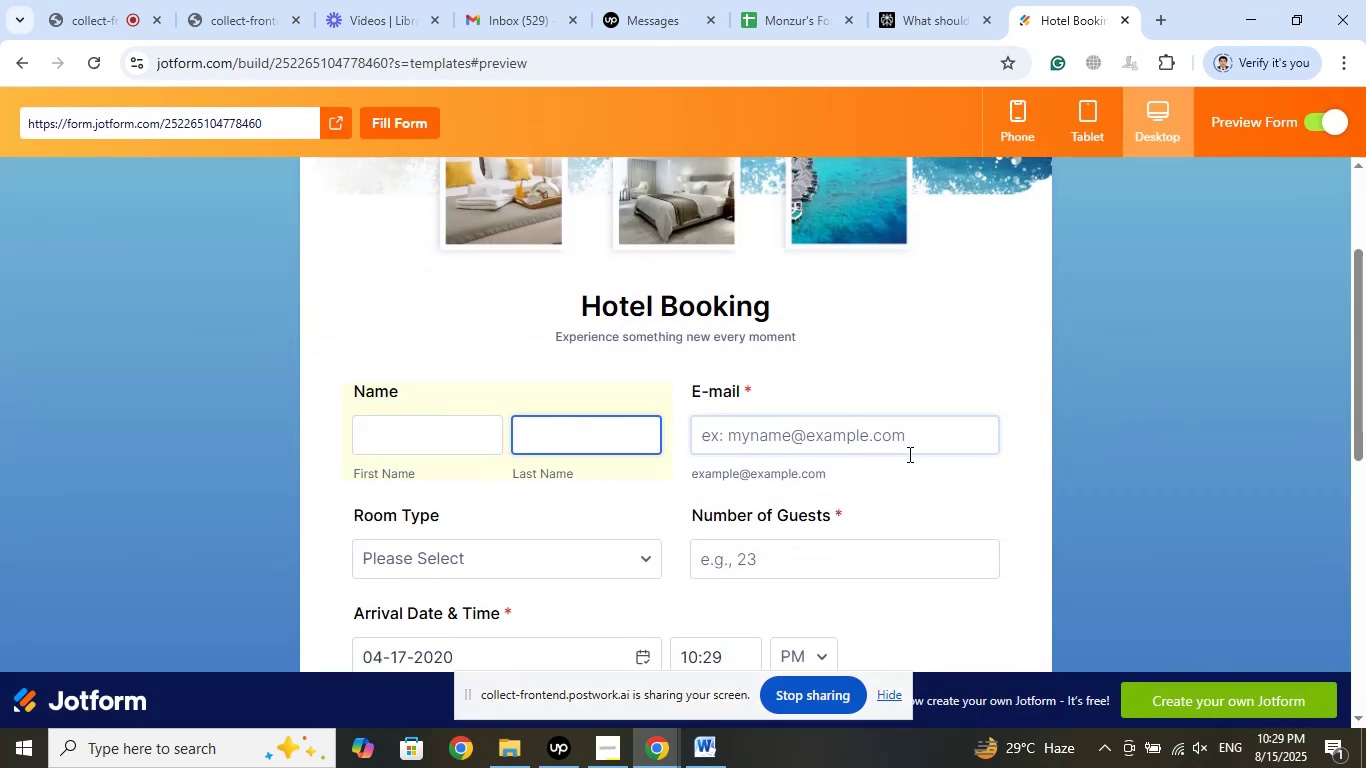 
scroll: coordinate [916, 454], scroll_direction: down, amount: 2.0
 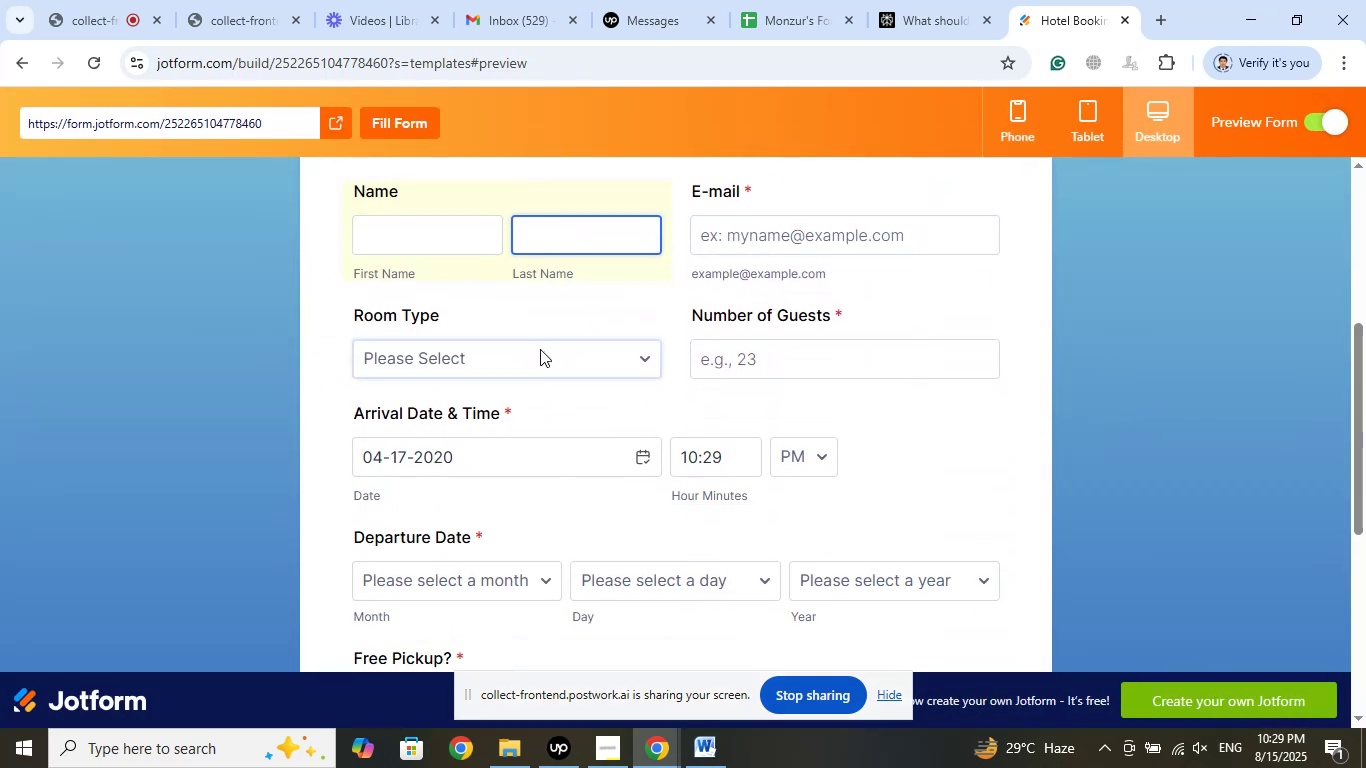 
left_click([540, 349])
 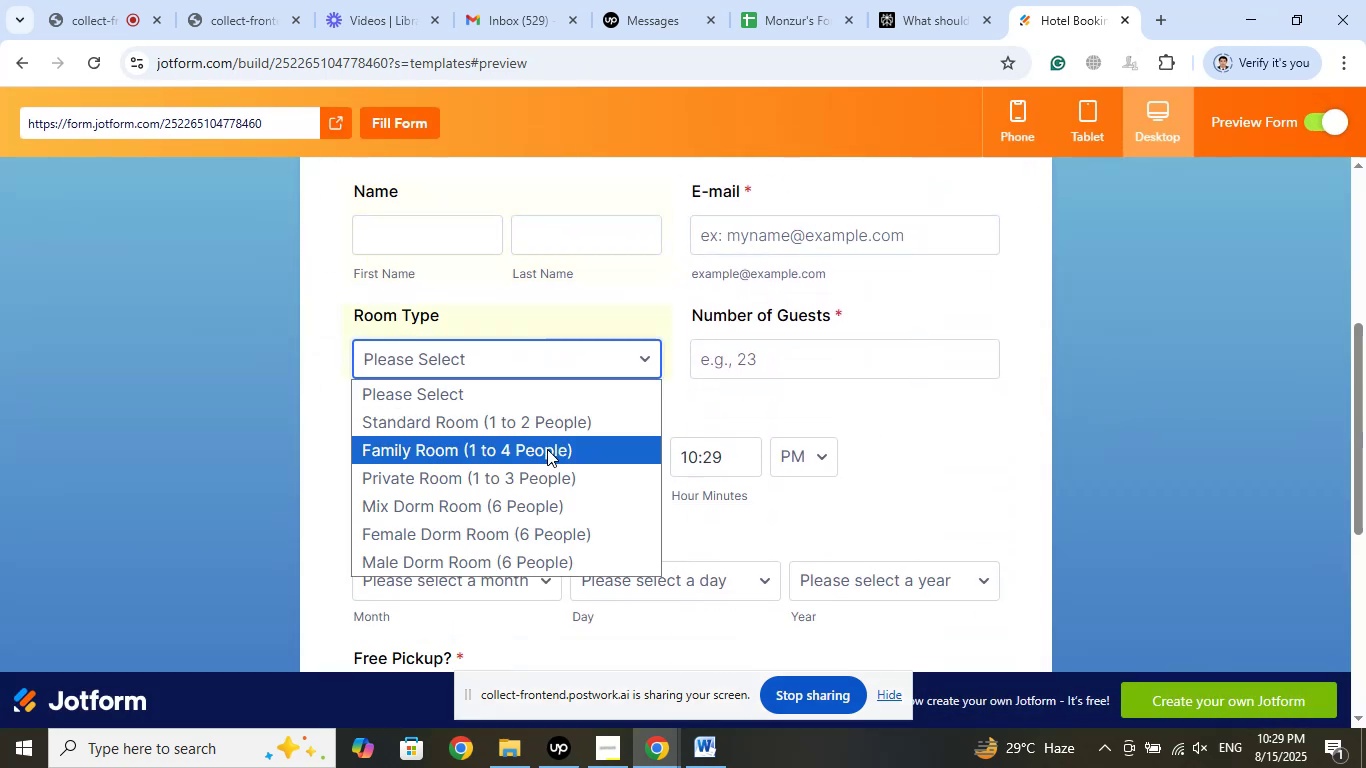 
scroll: coordinate [549, 481], scroll_direction: down, amount: 1.0
 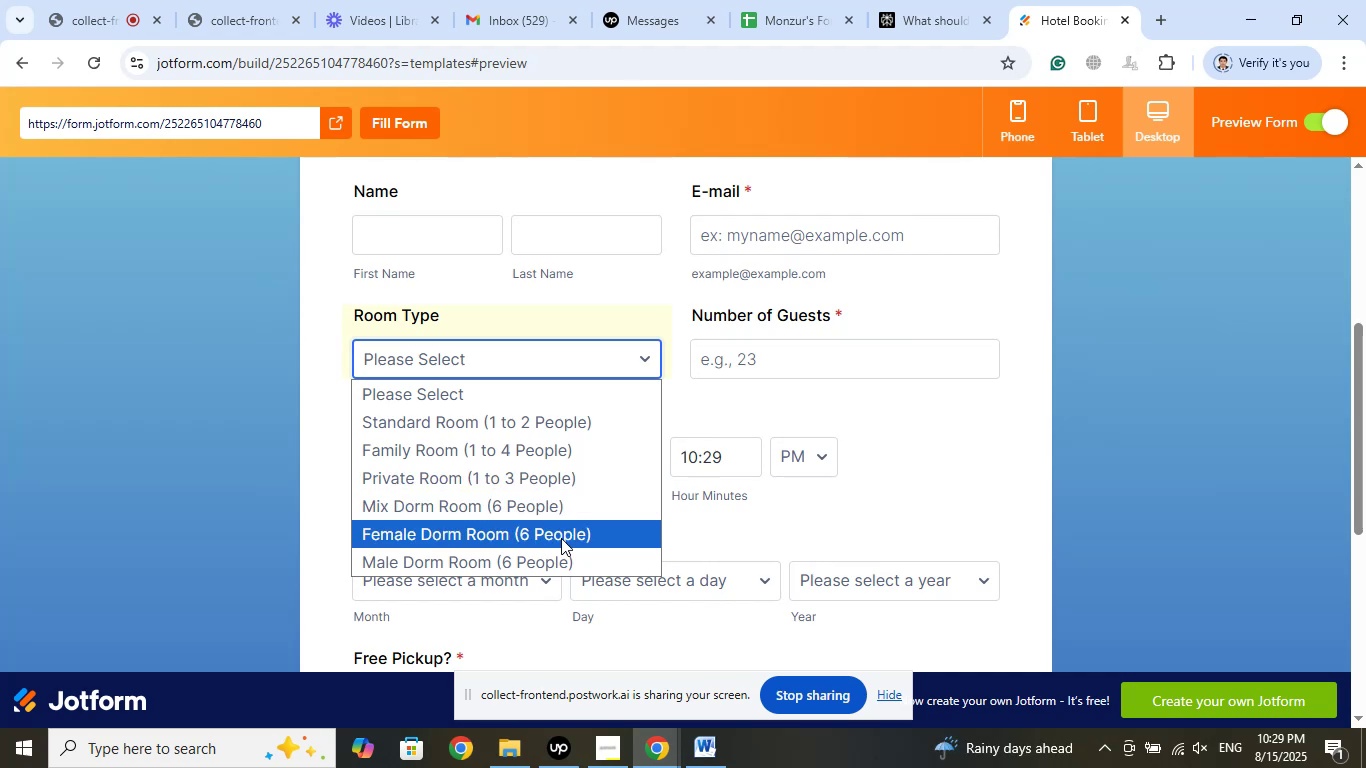 
wait(8.47)
 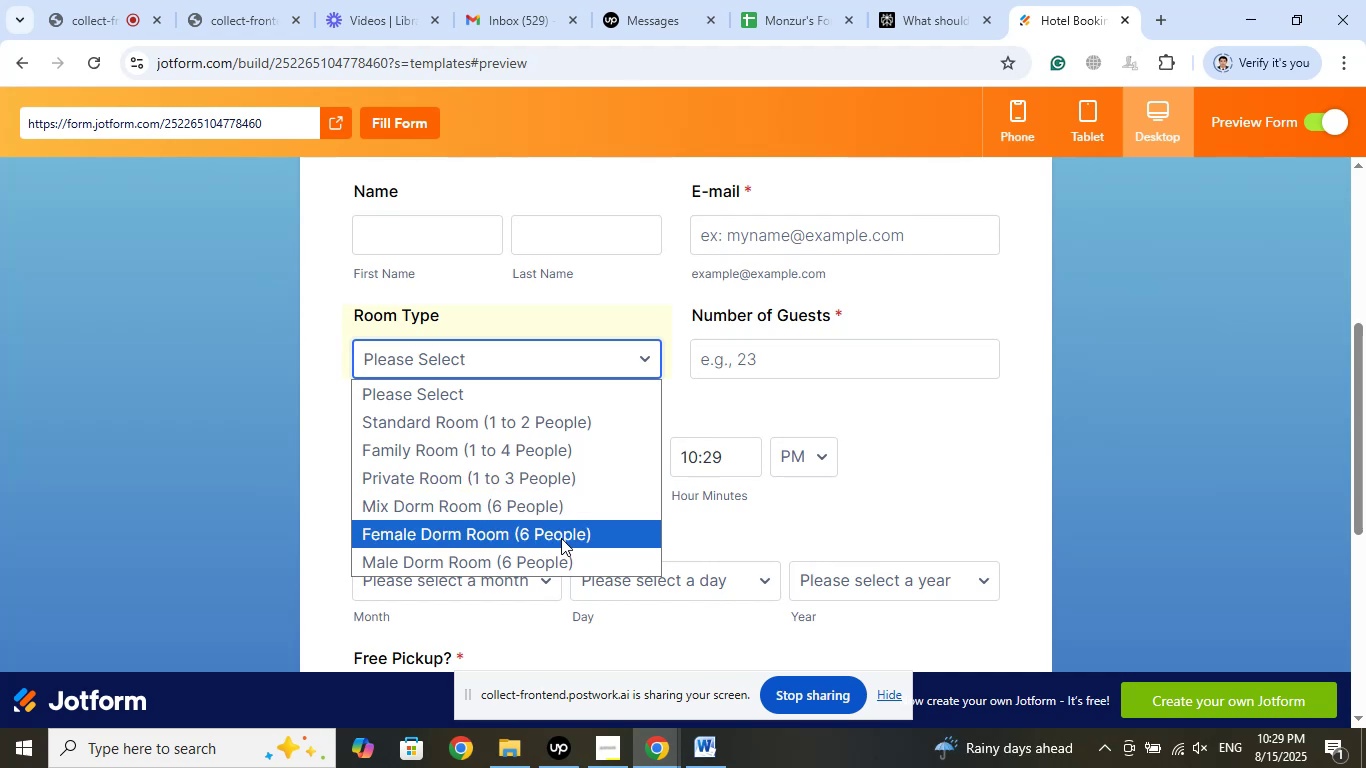 
left_click([1102, 446])
 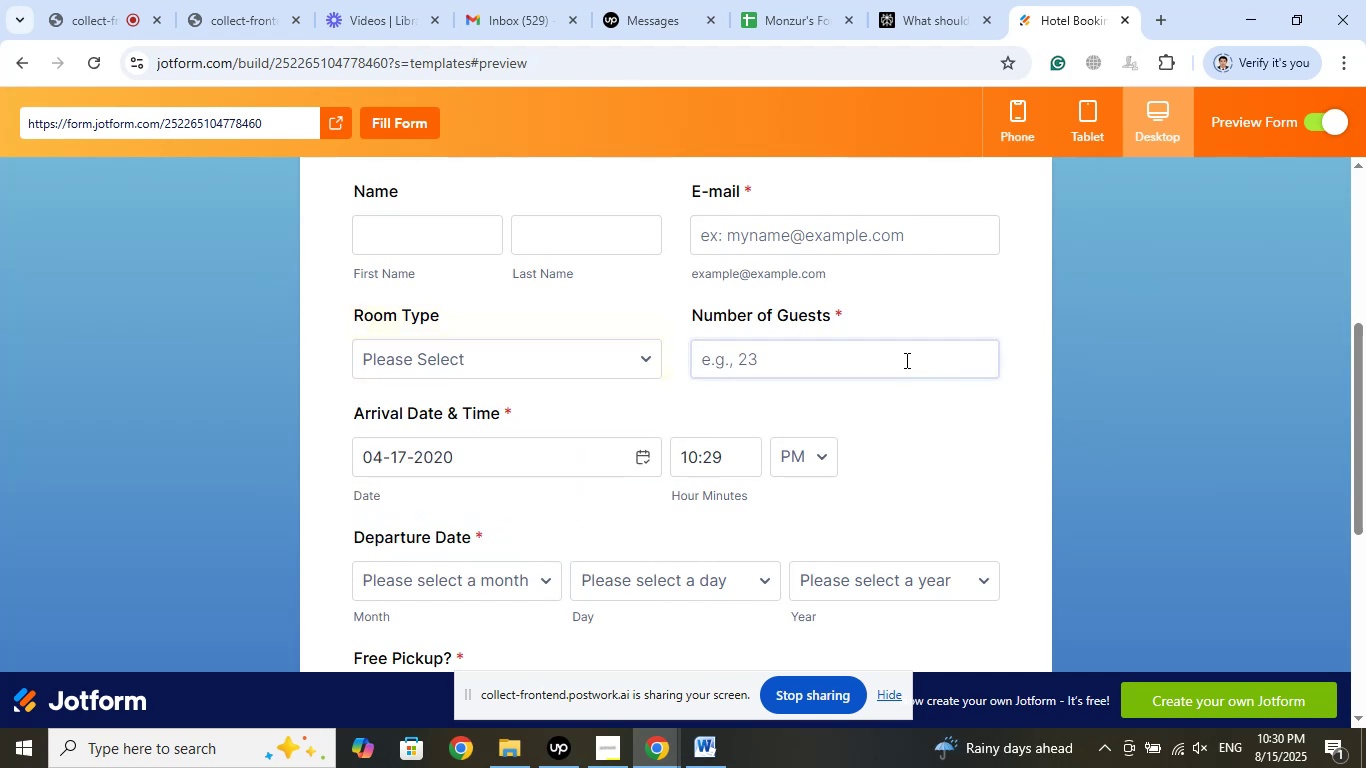 
left_click([902, 358])
 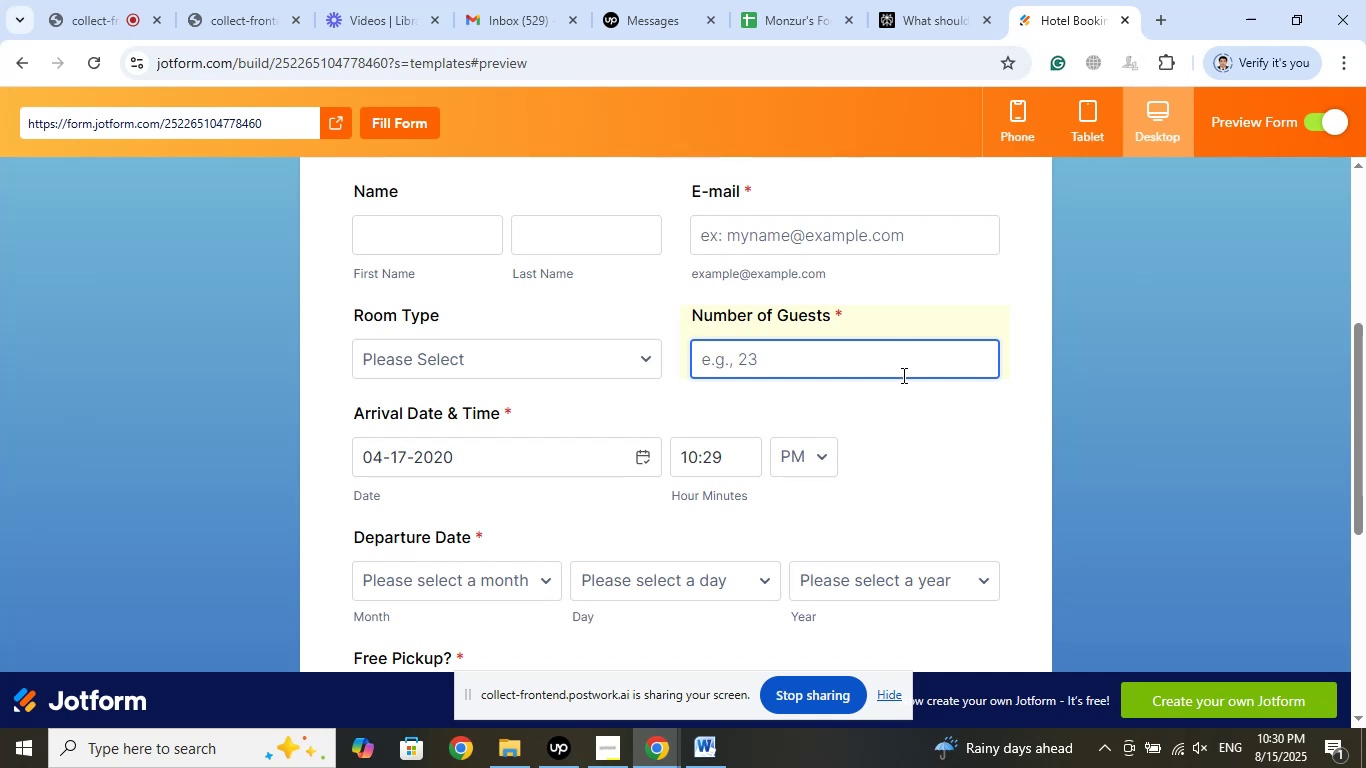 
key(Numpad3)
 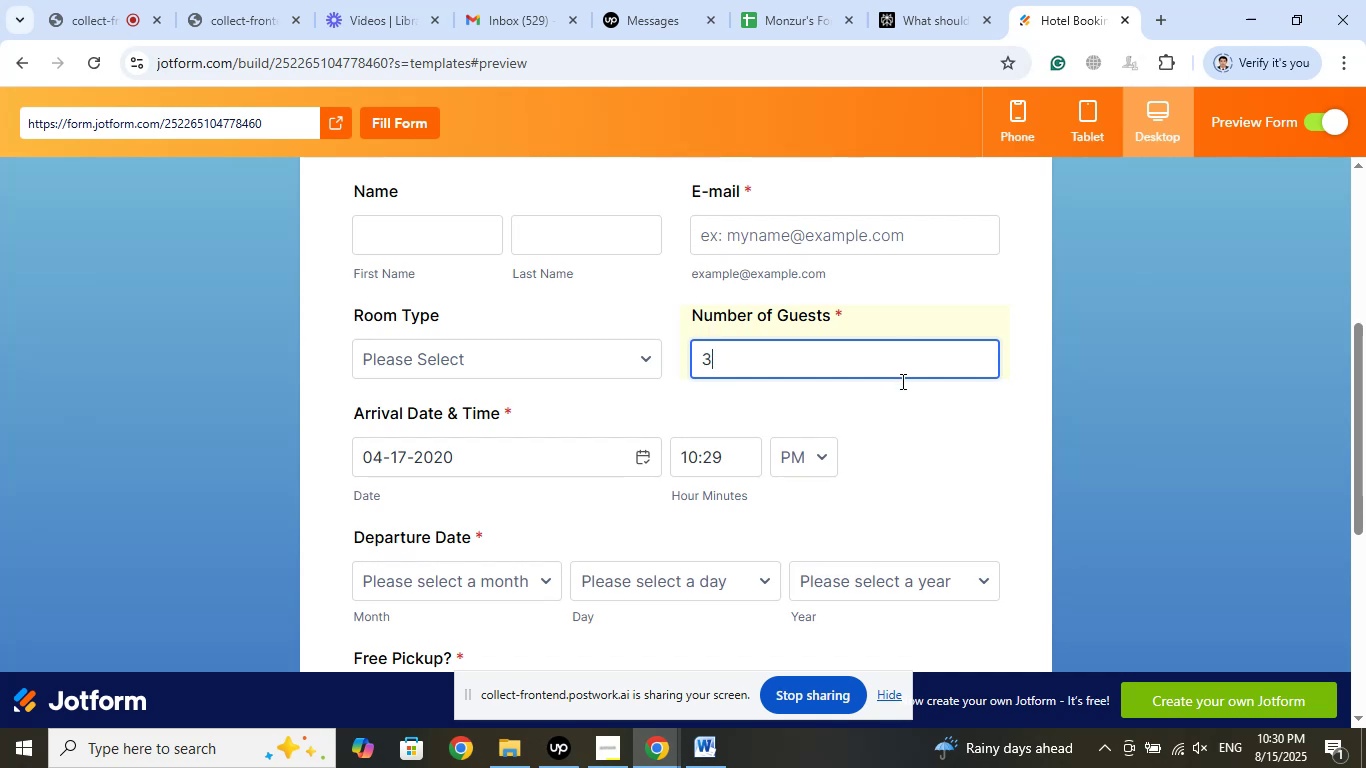 
left_click([903, 428])
 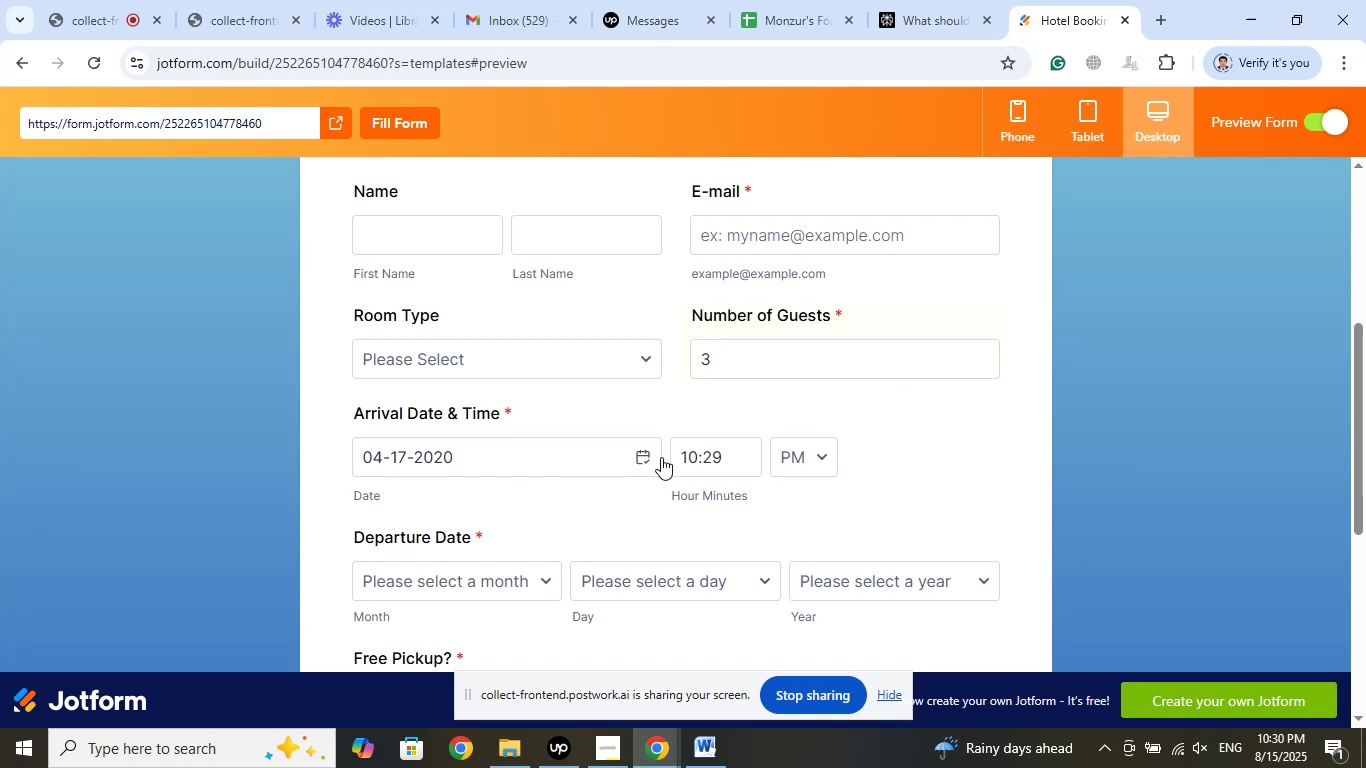 
left_click([645, 448])
 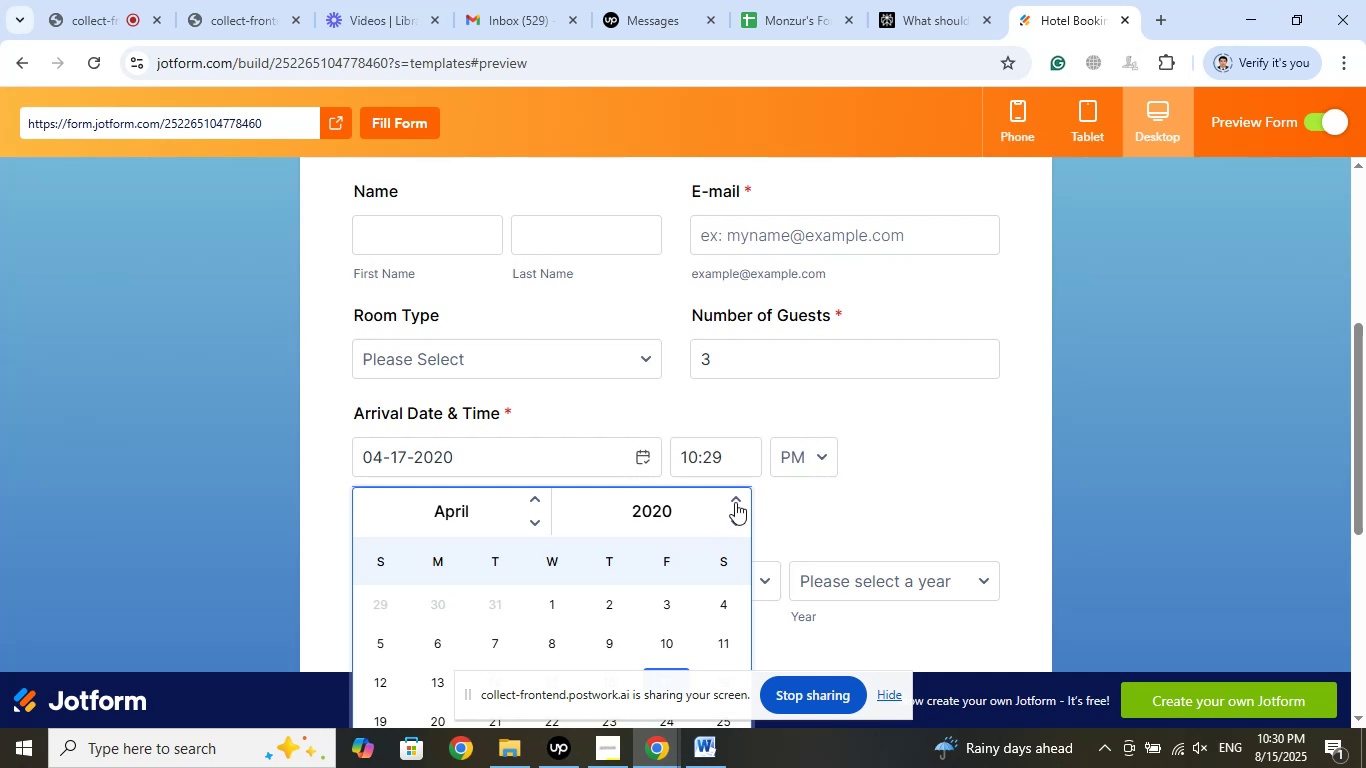 
left_click([740, 501])
 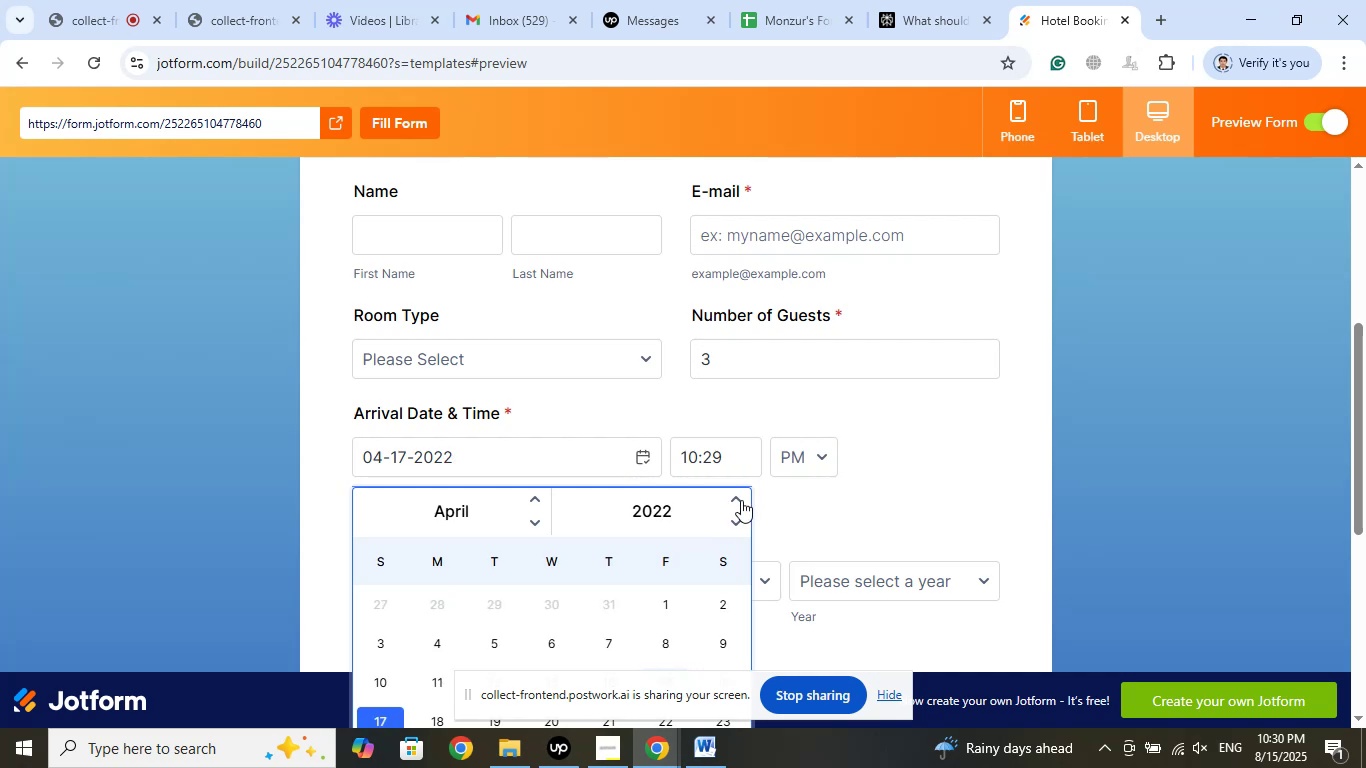 
double_click([741, 500])
 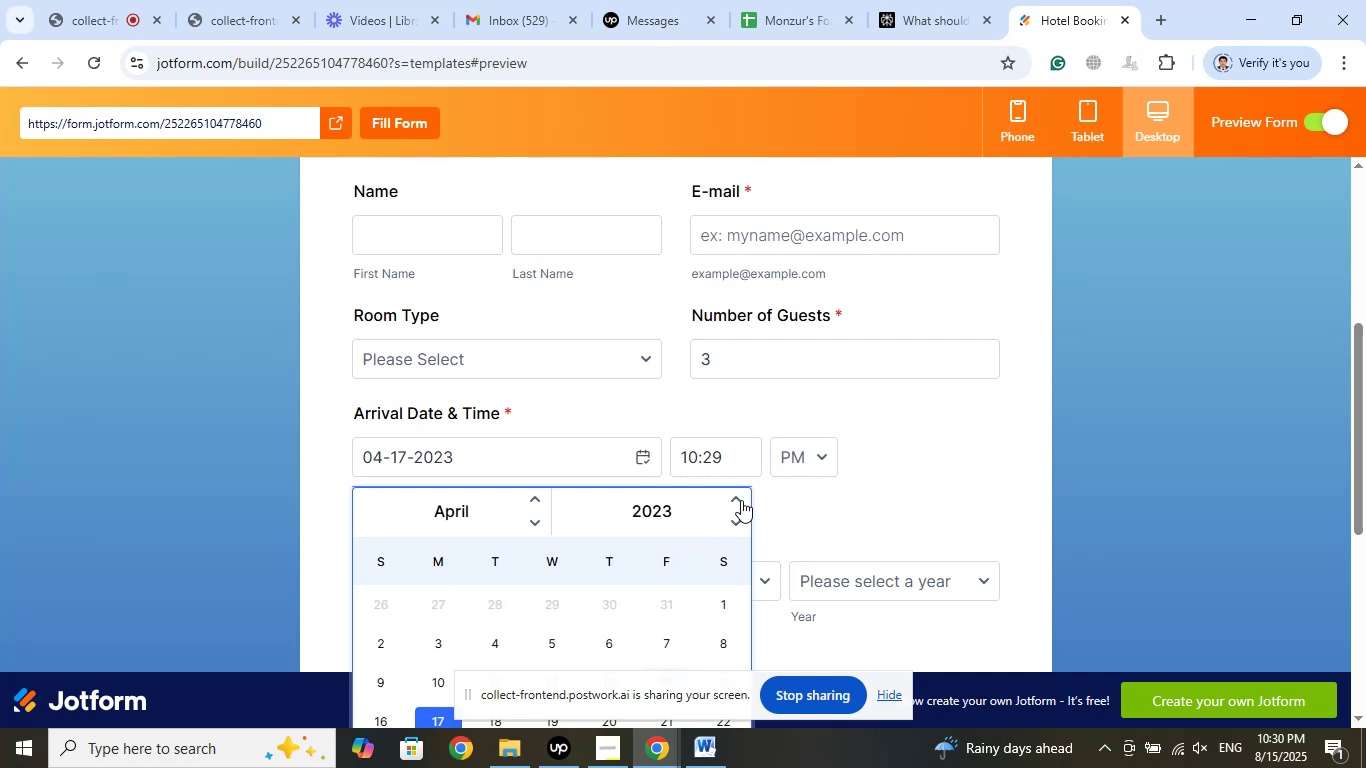 
left_click([741, 500])
 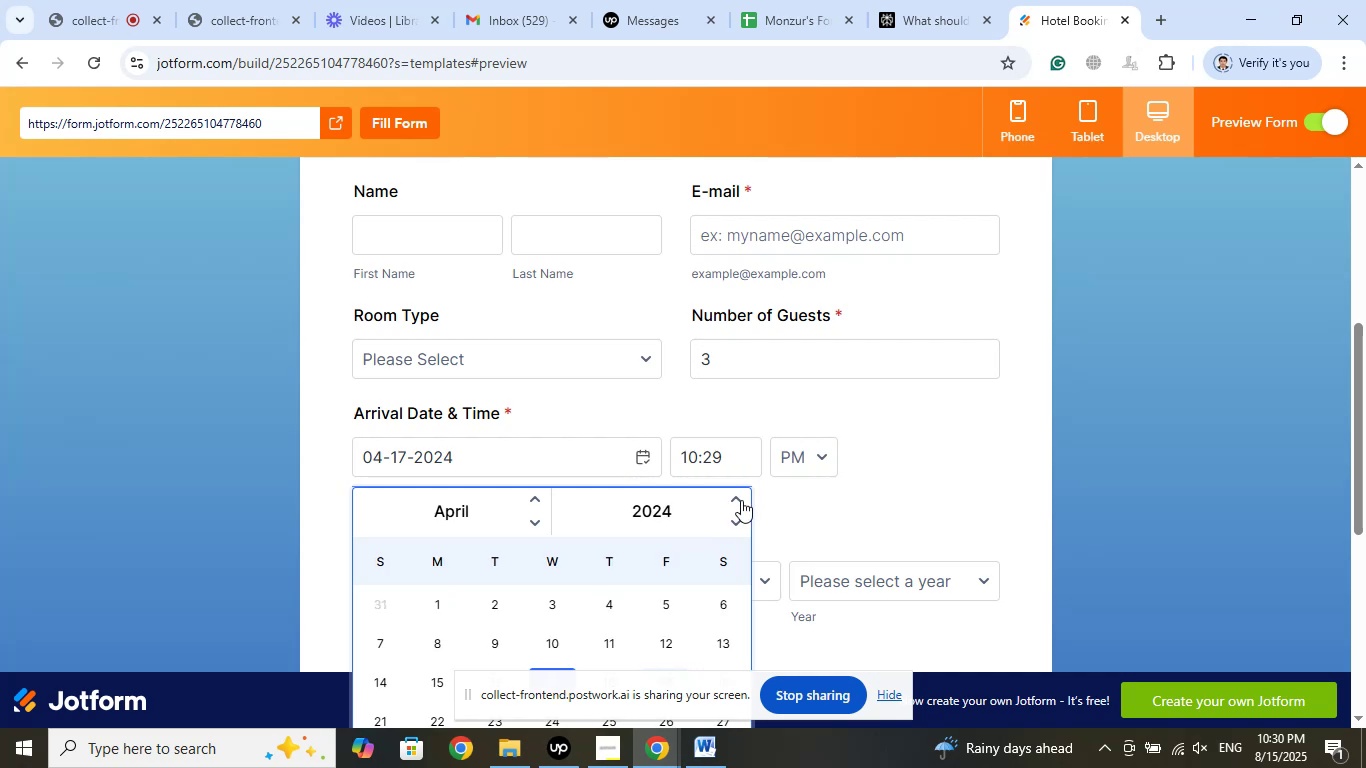 
left_click([741, 500])
 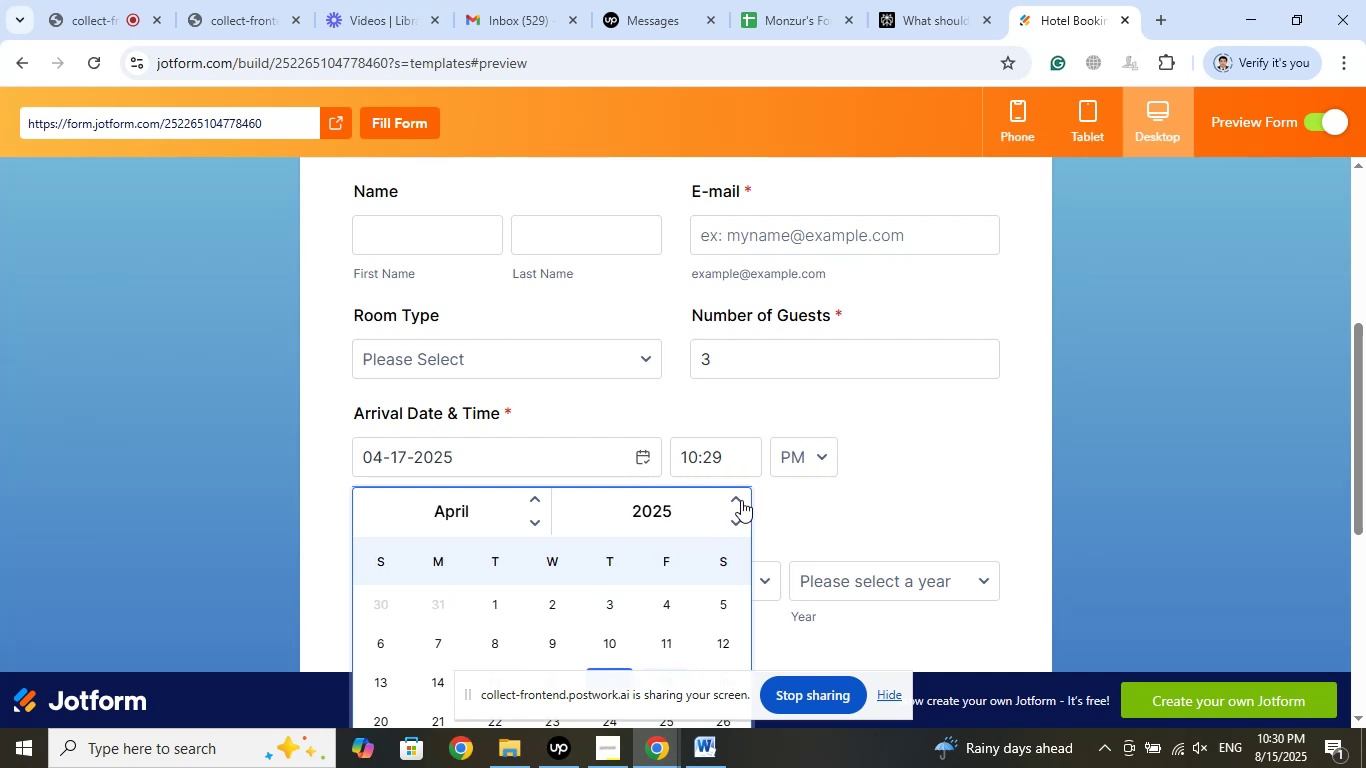 
left_click([741, 500])
 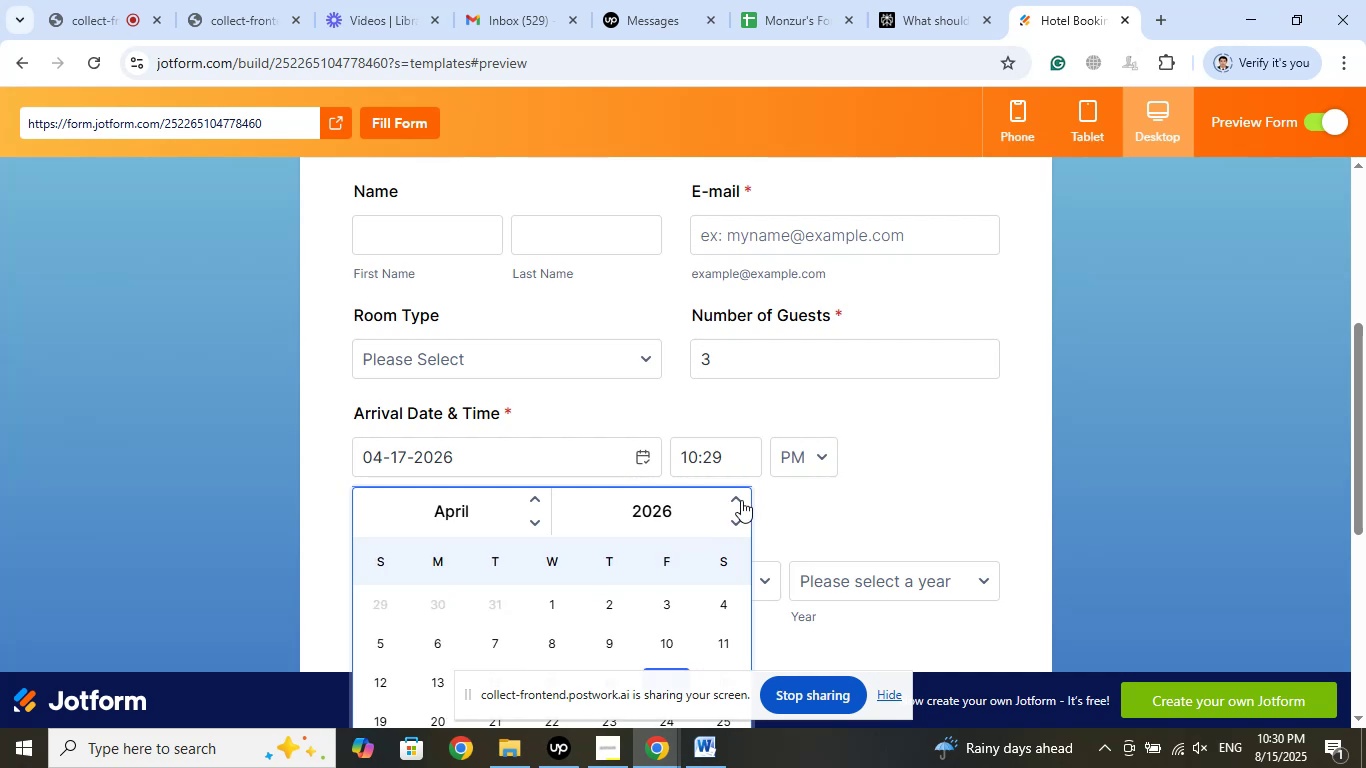 
left_click([741, 500])
 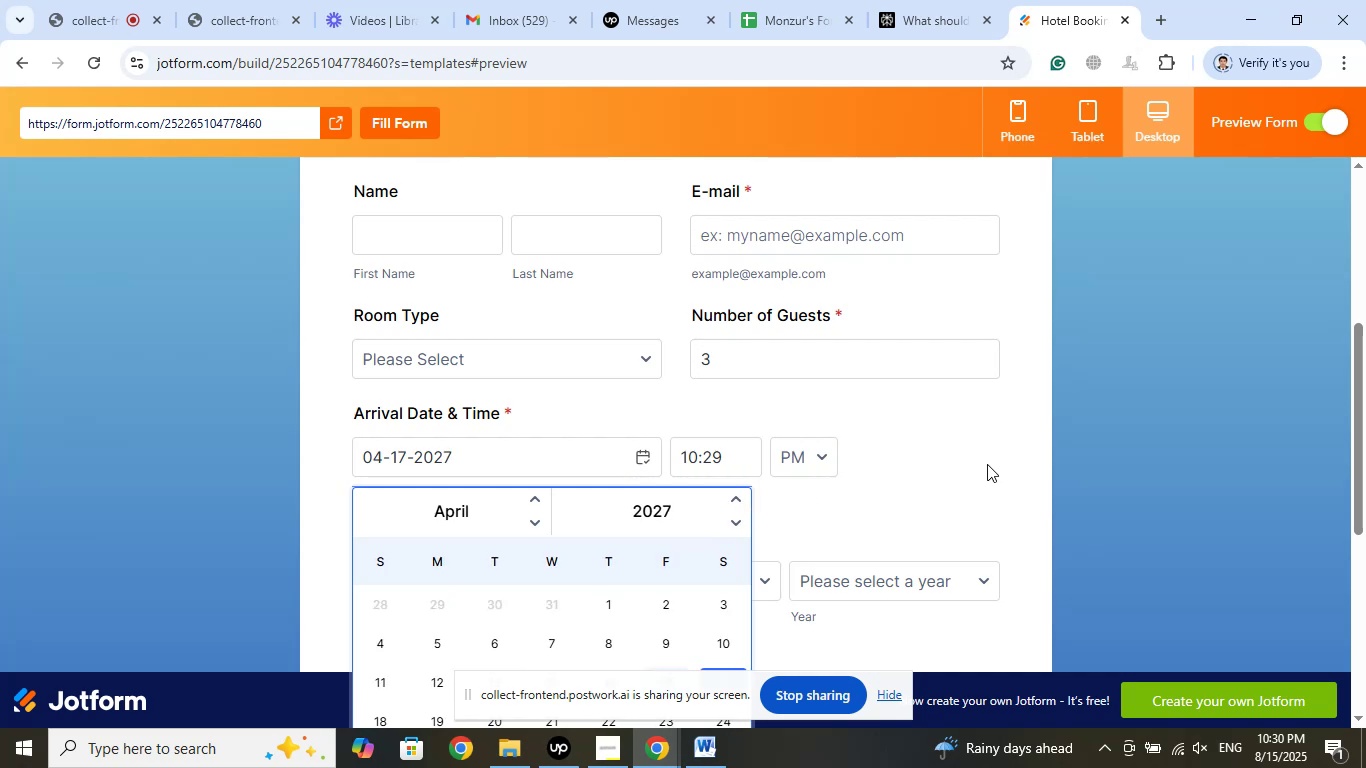 
left_click([991, 462])
 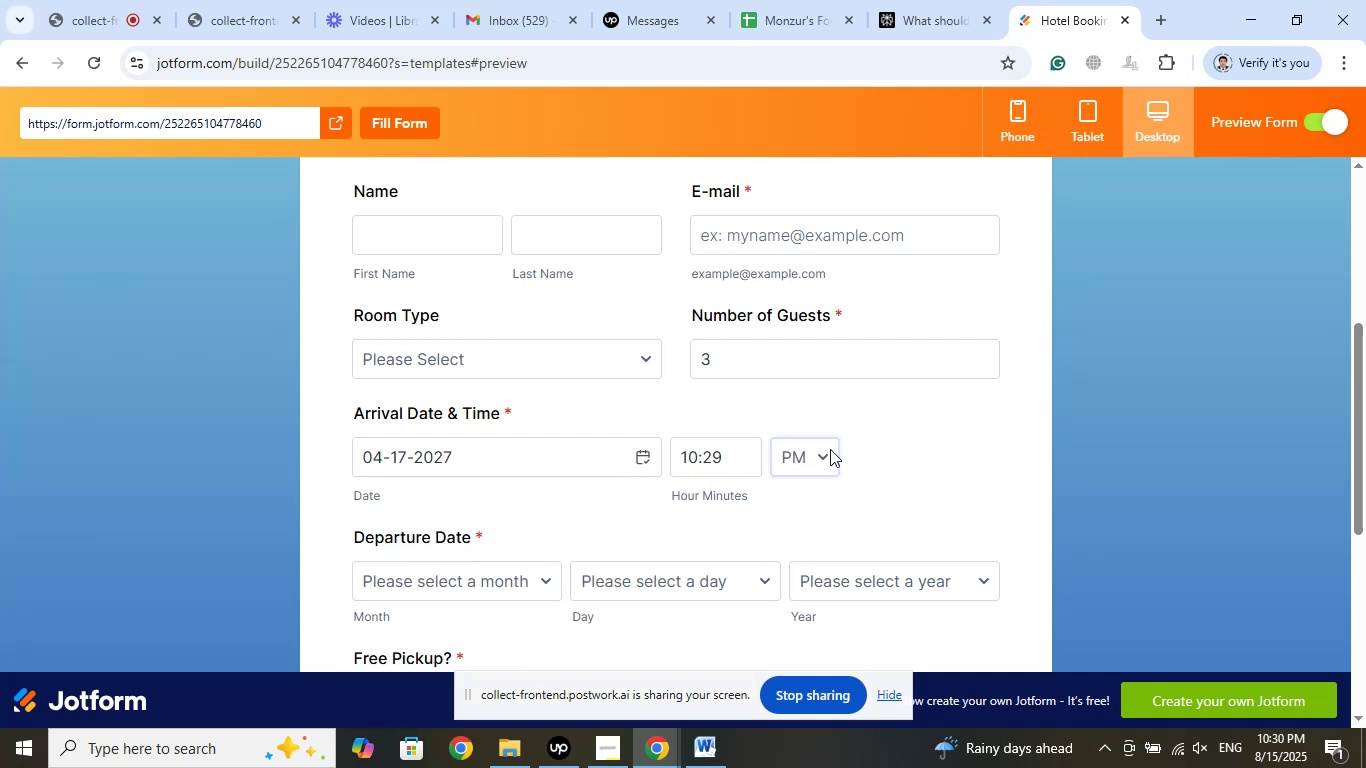 
left_click([827, 451])
 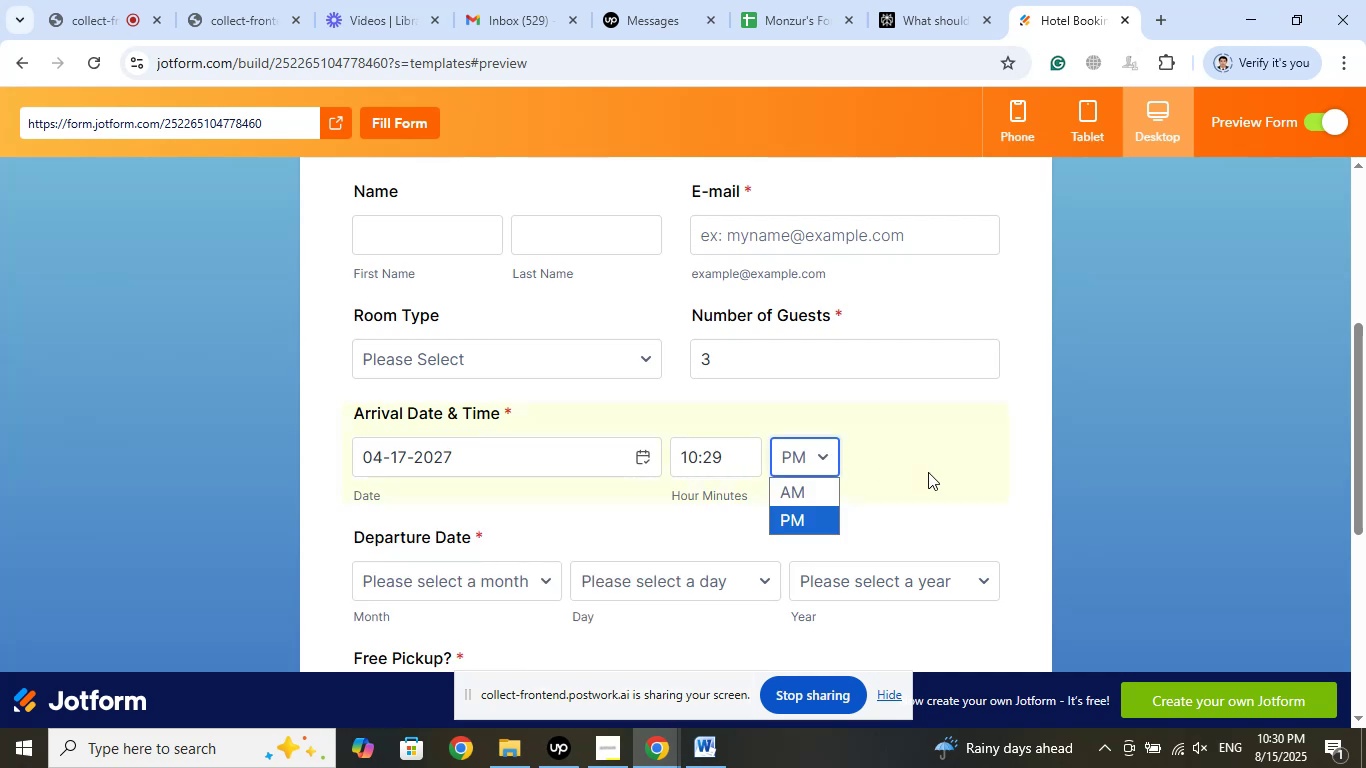 
left_click([928, 472])
 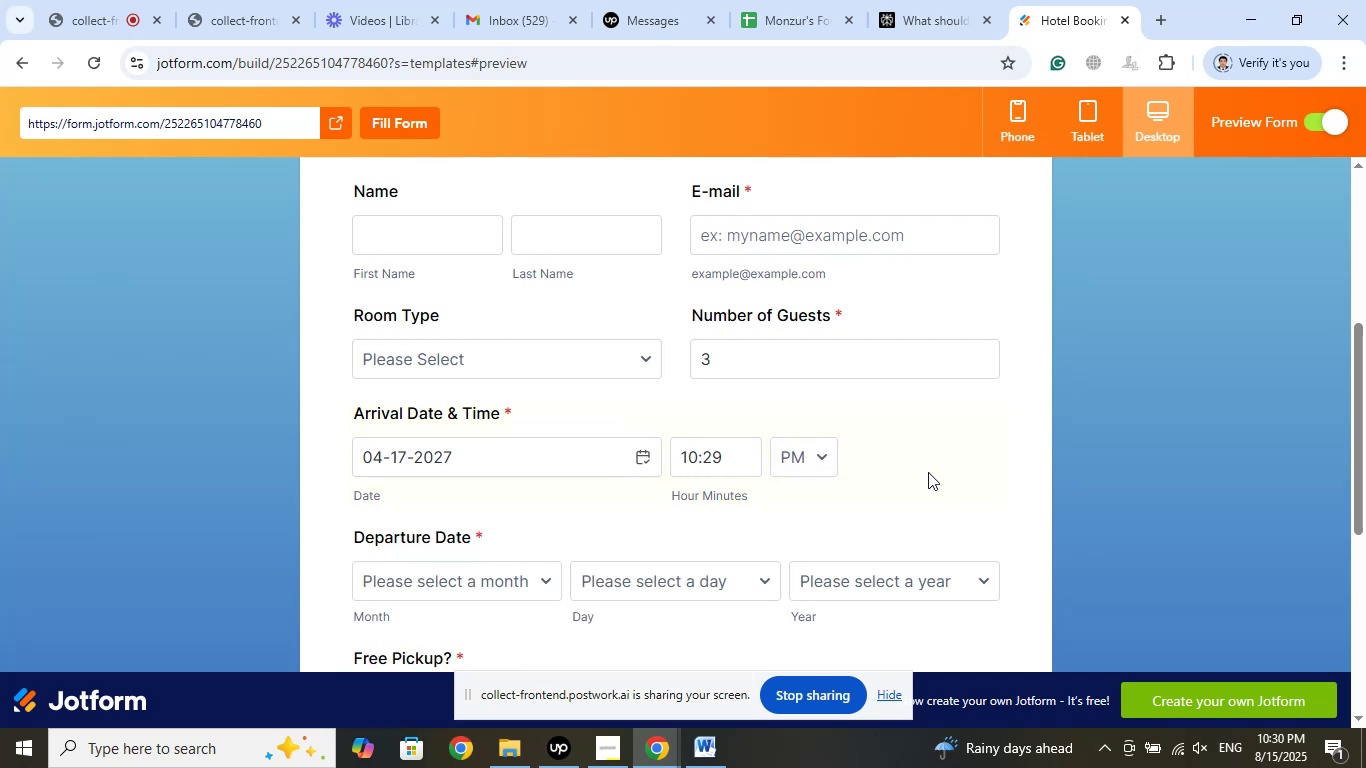 
scroll: coordinate [933, 472], scroll_direction: down, amount: 2.0
 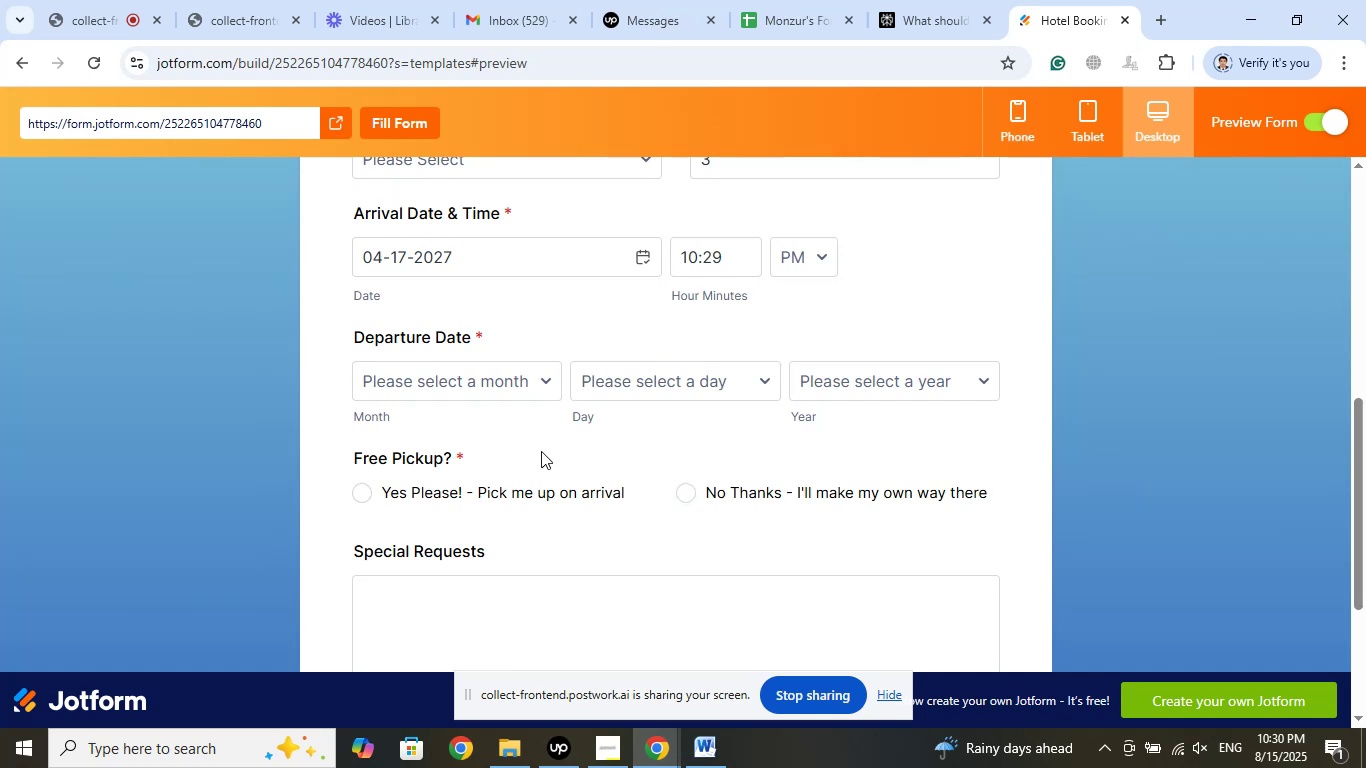 
left_click([536, 383])
 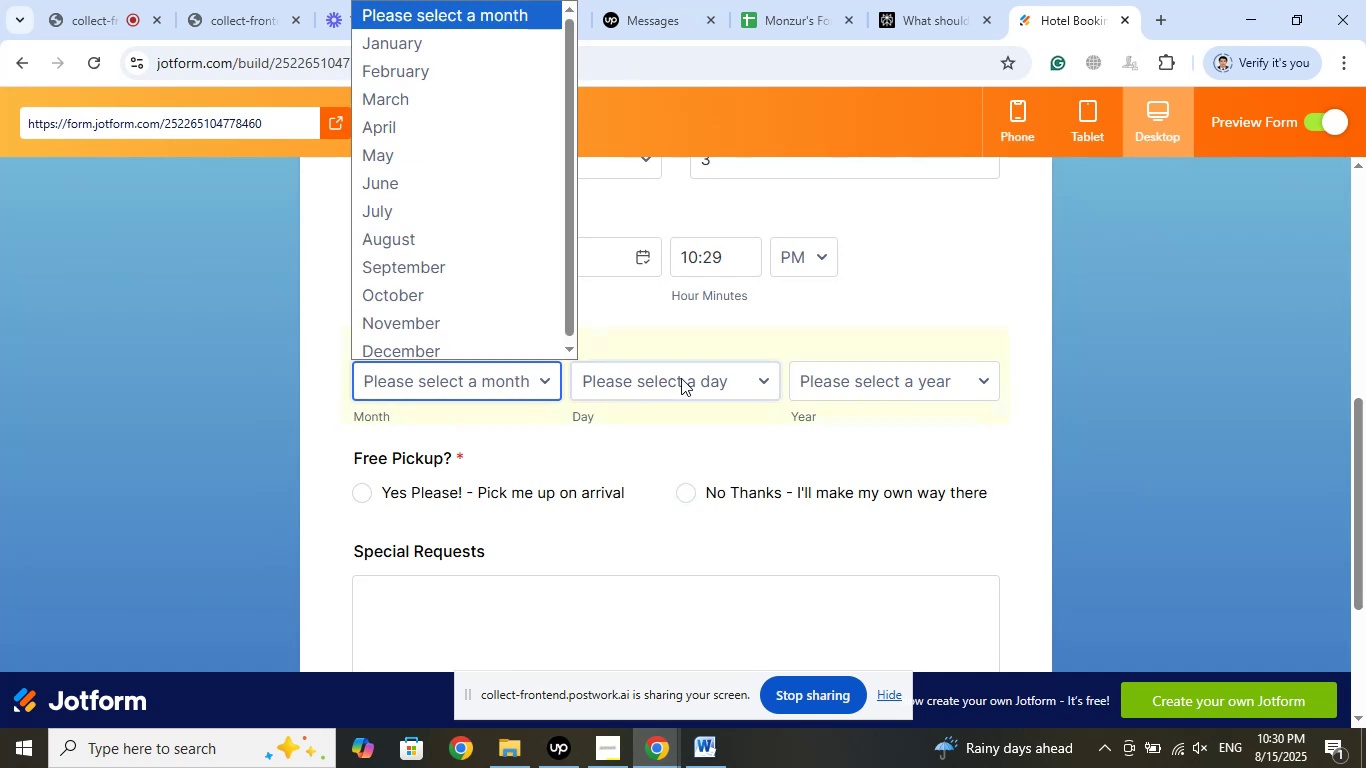 
left_click([685, 378])
 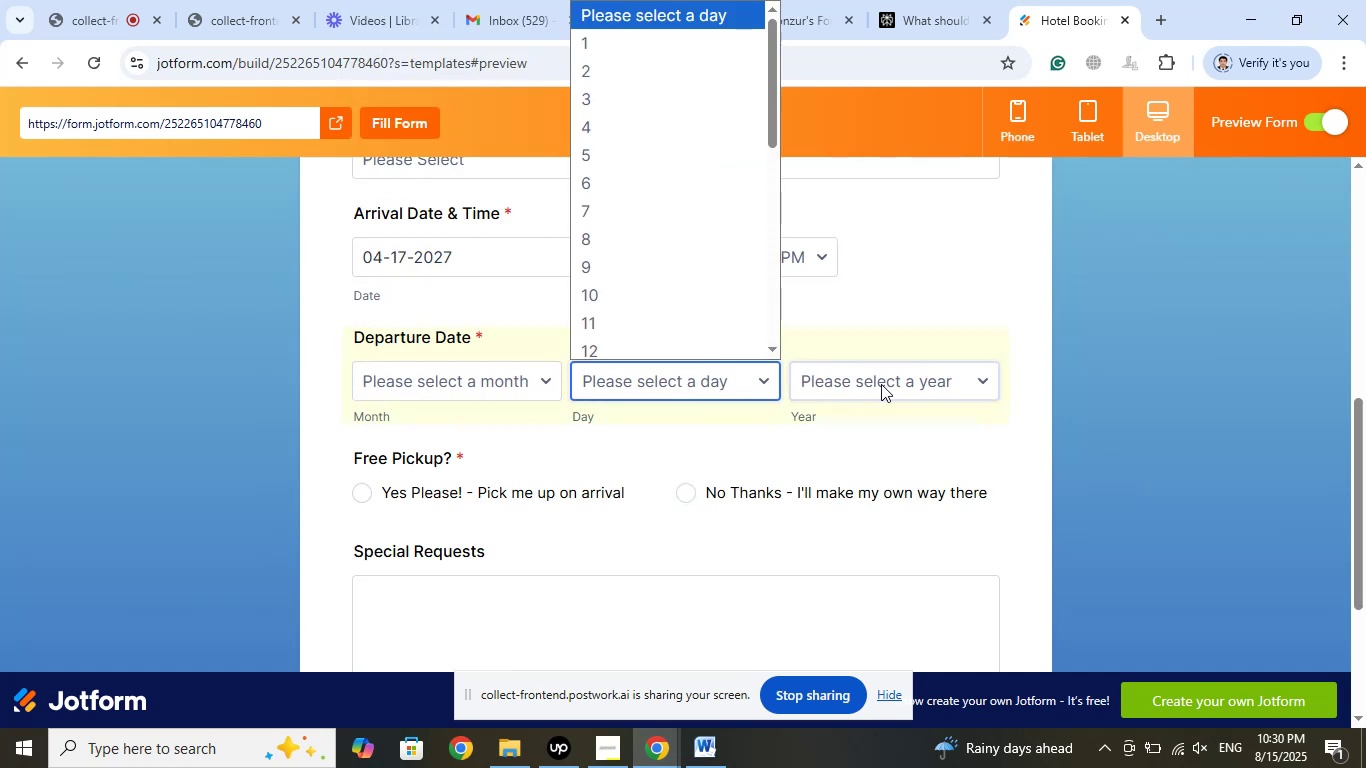 
left_click([881, 384])
 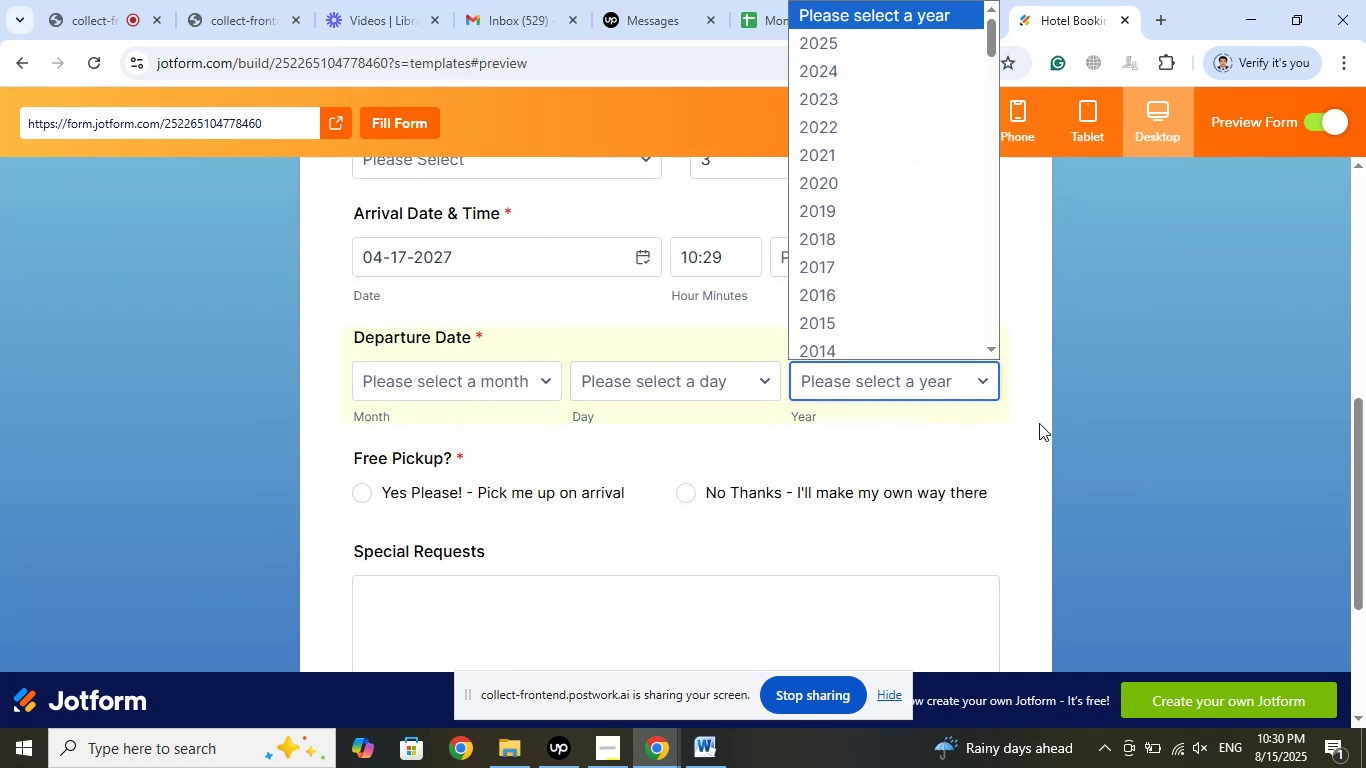 
left_click([1039, 423])
 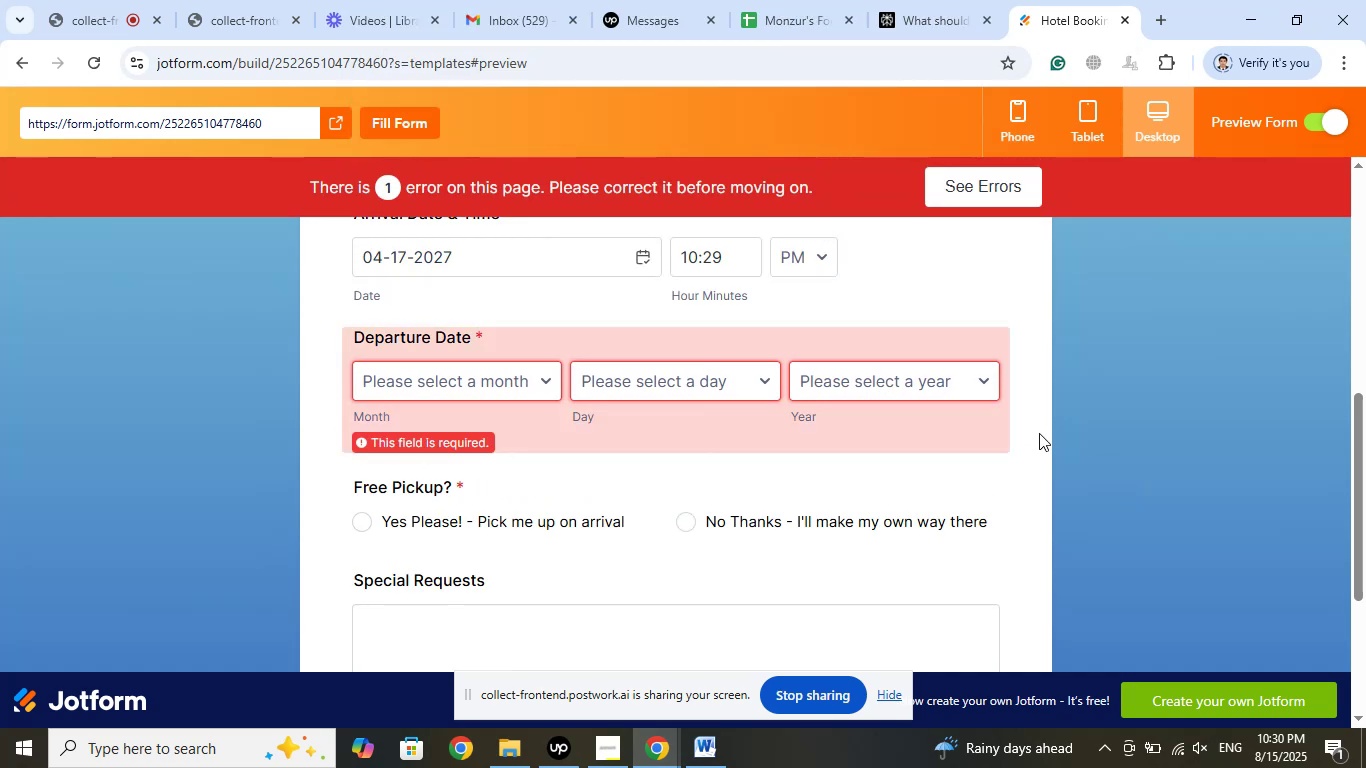 
scroll: coordinate [1039, 433], scroll_direction: down, amount: 2.0
 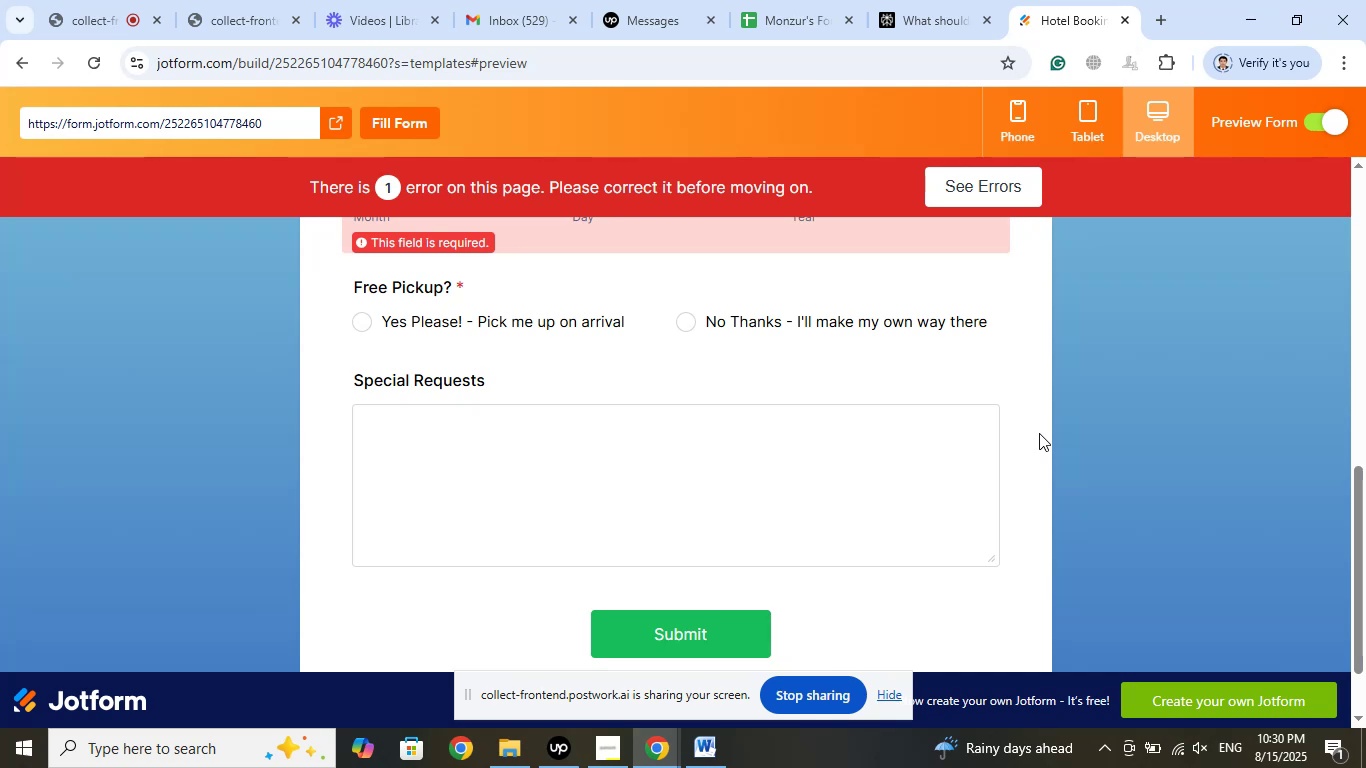 
wait(7.05)
 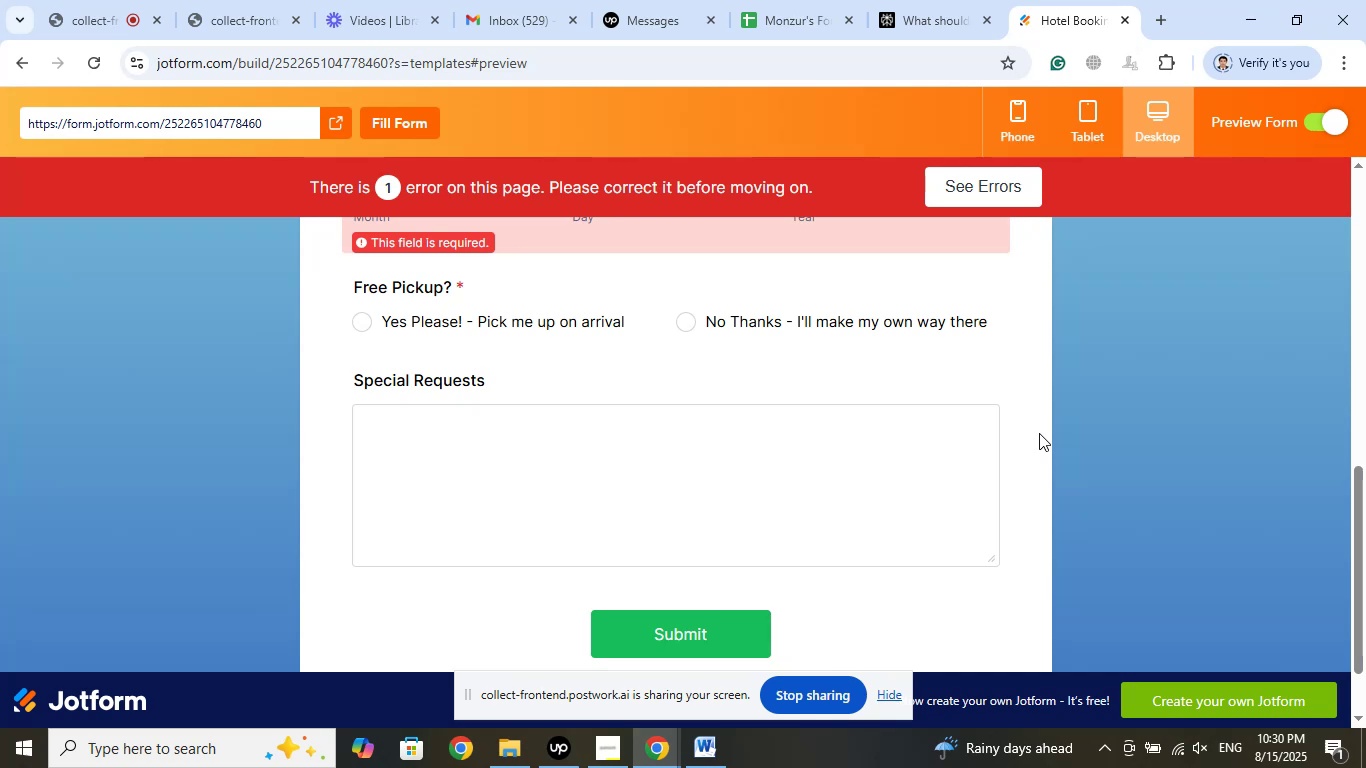 
scroll: coordinate [1039, 433], scroll_direction: down, amount: 2.0
 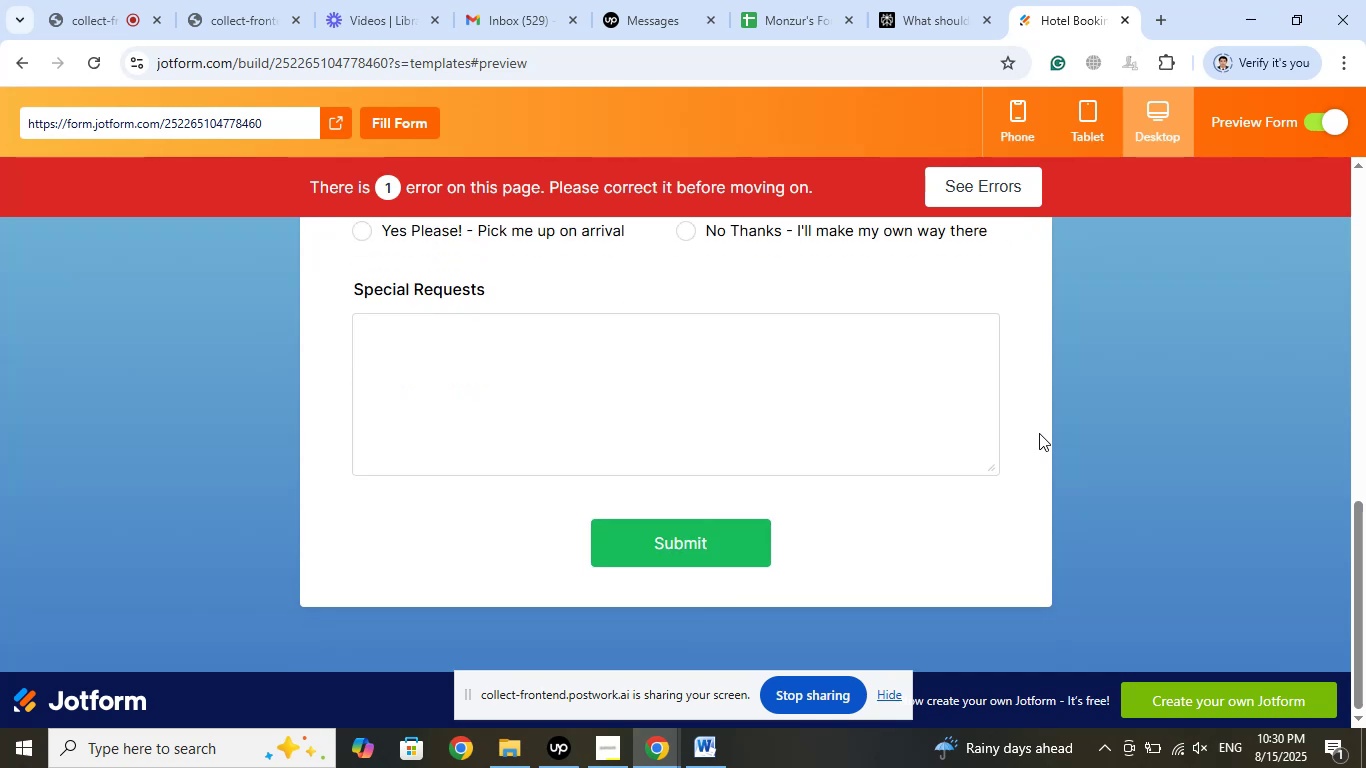 
scroll: coordinate [1039, 433], scroll_direction: up, amount: 11.0
 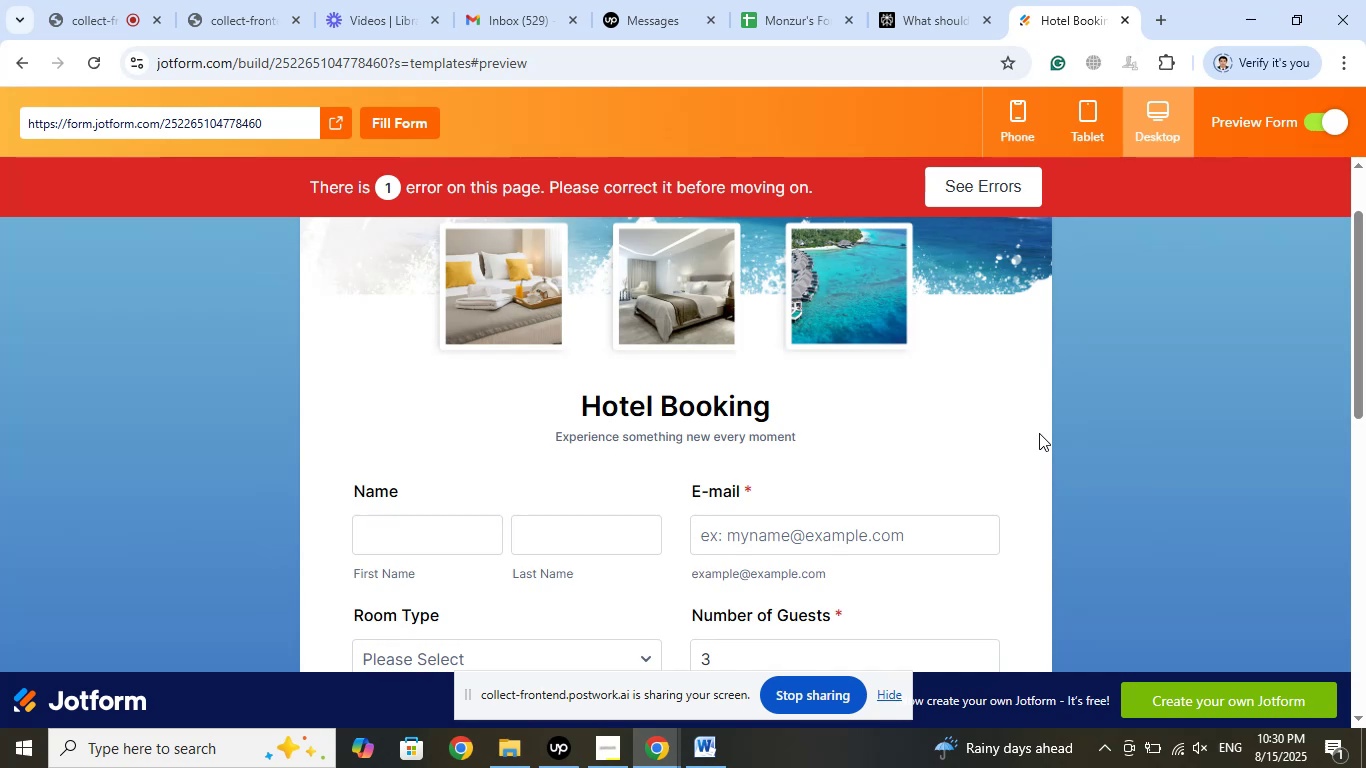 
scroll: coordinate [1039, 433], scroll_direction: down, amount: 3.0
 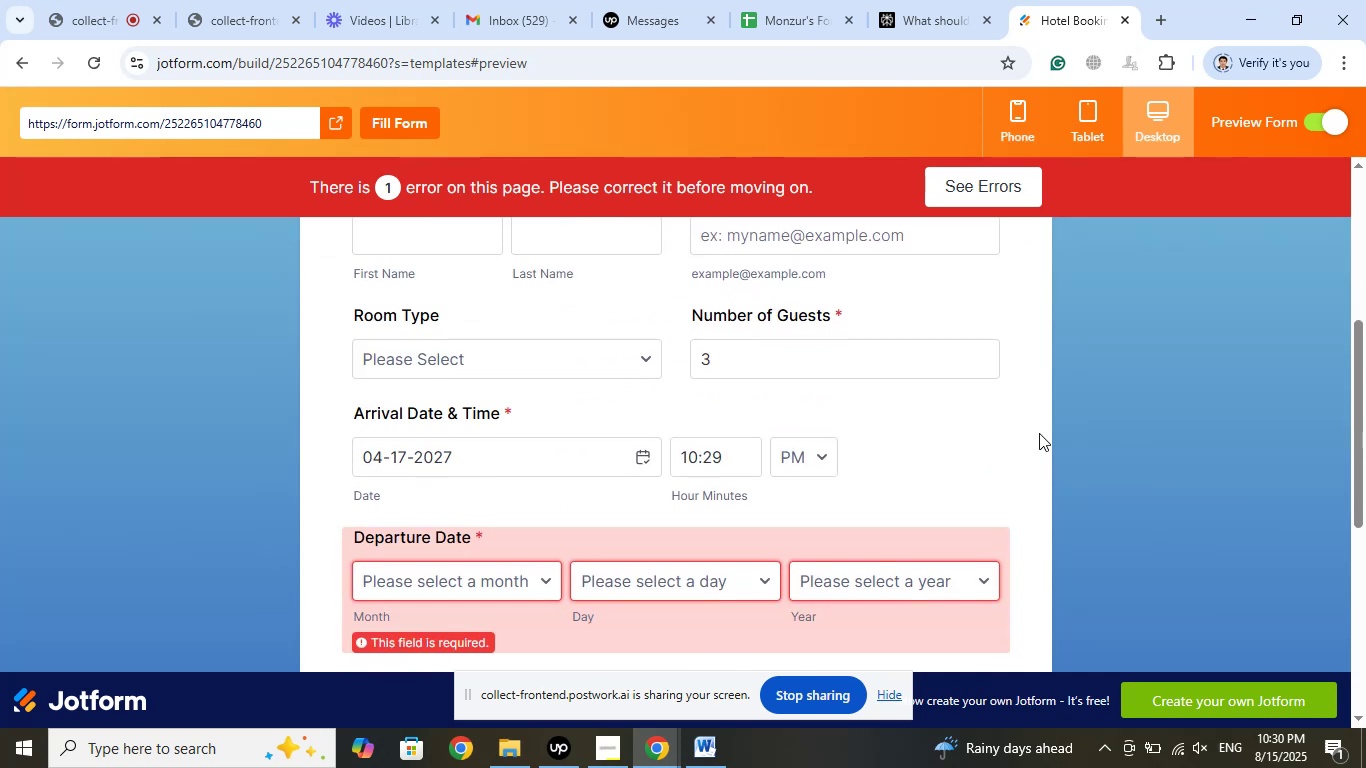 
scroll: coordinate [1039, 433], scroll_direction: up, amount: 3.0
 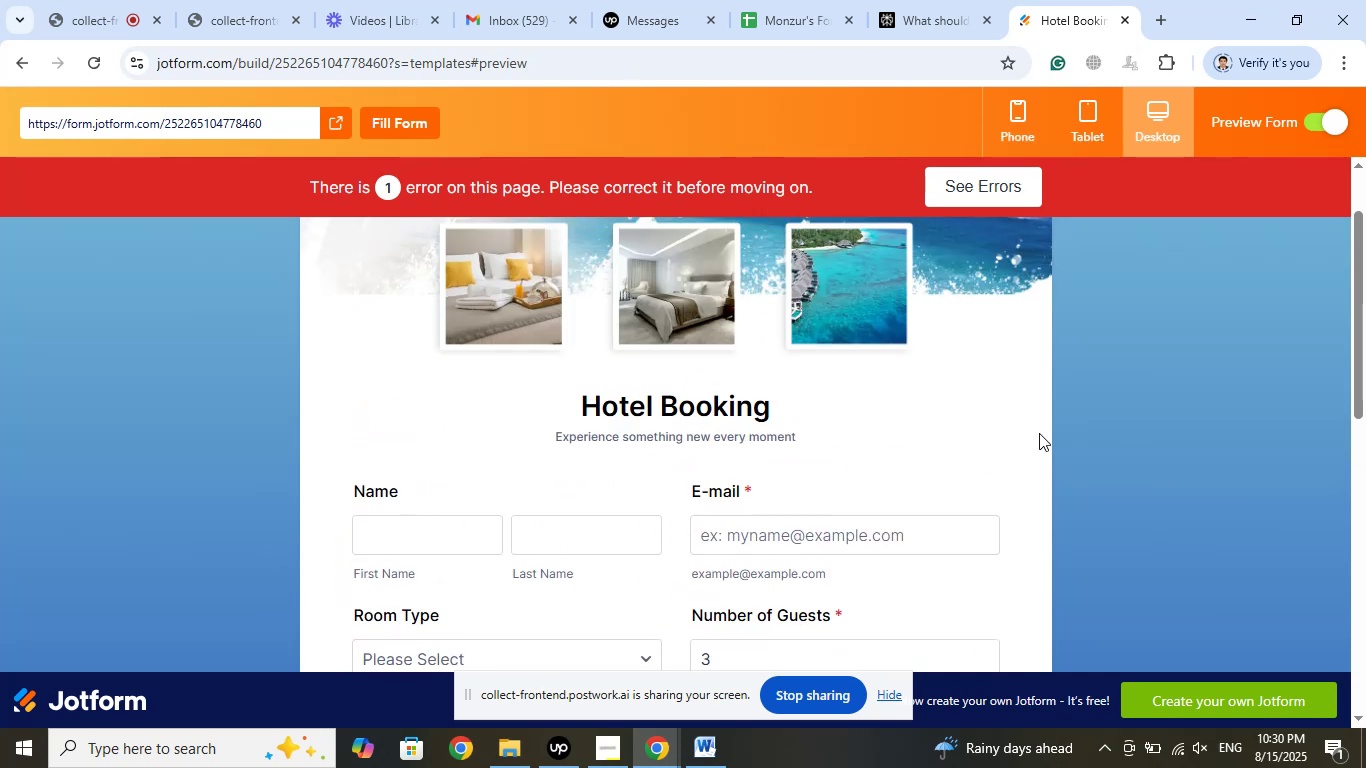 
scroll: coordinate [1039, 433], scroll_direction: down, amount: 2.0
 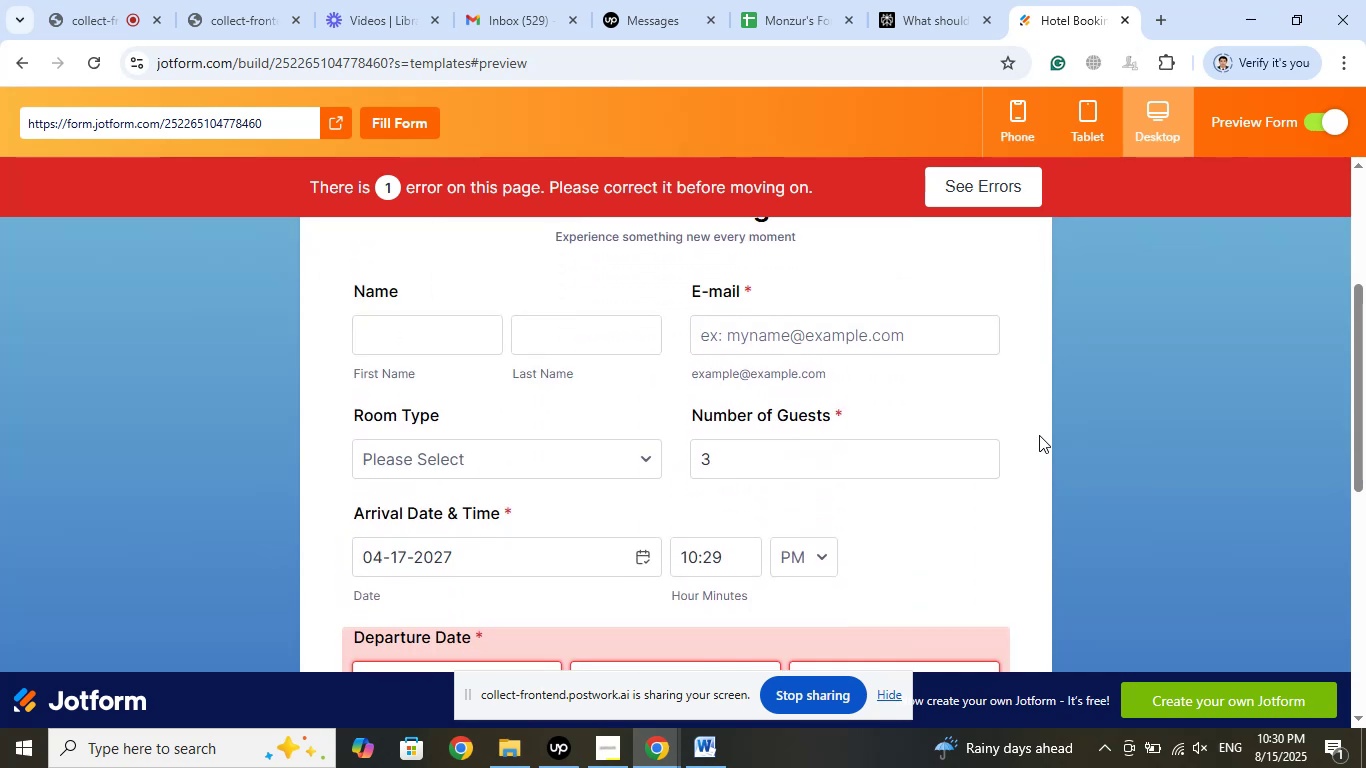 
wait(6.41)
 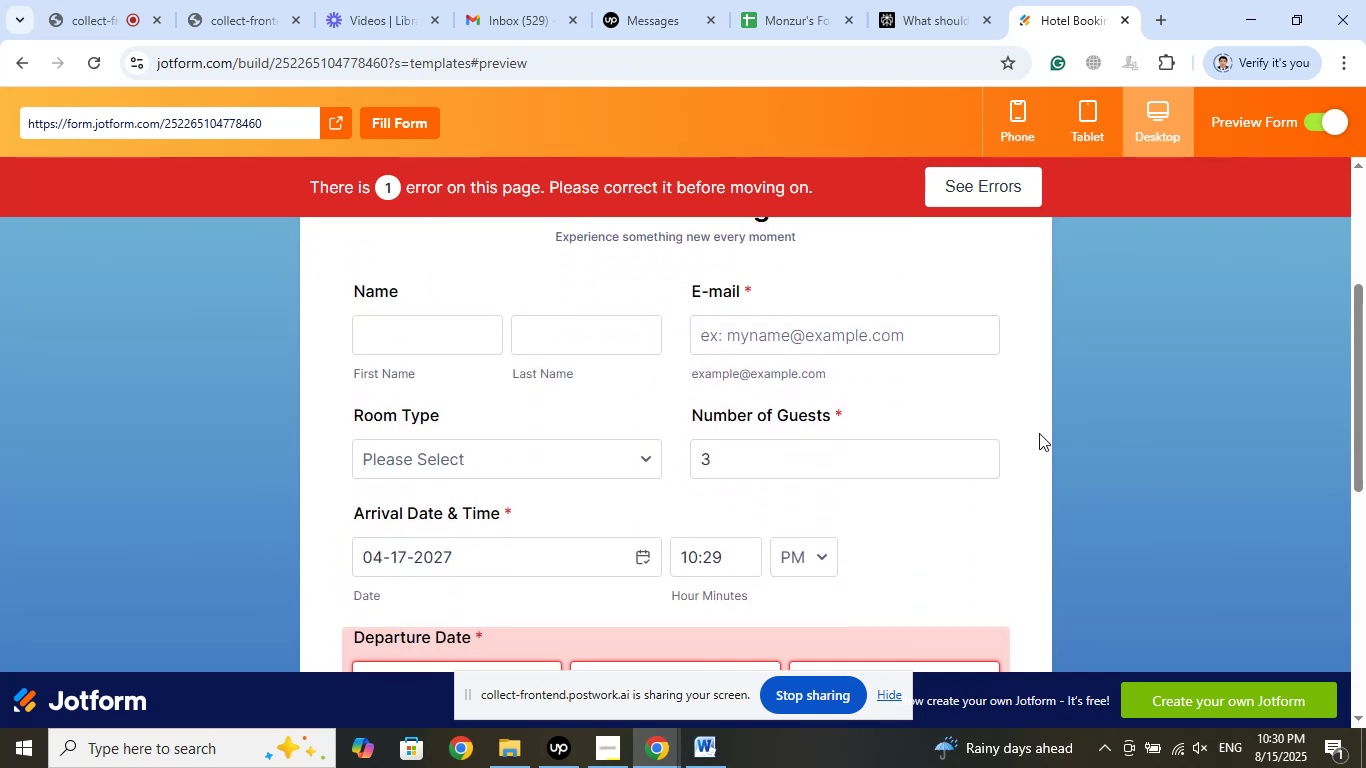 
scroll: coordinate [1038, 428], scroll_direction: down, amount: 5.0
 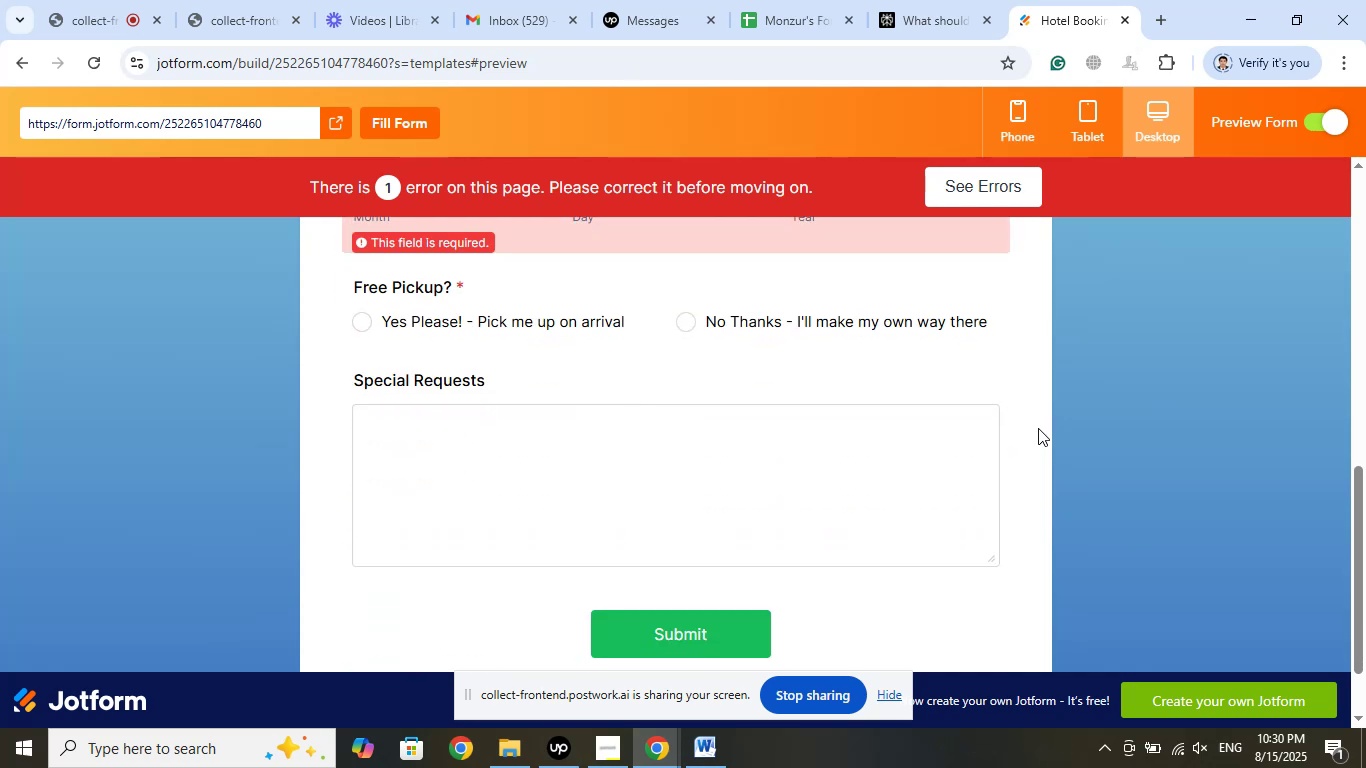 
scroll: coordinate [845, 483], scroll_direction: up, amount: 9.0
 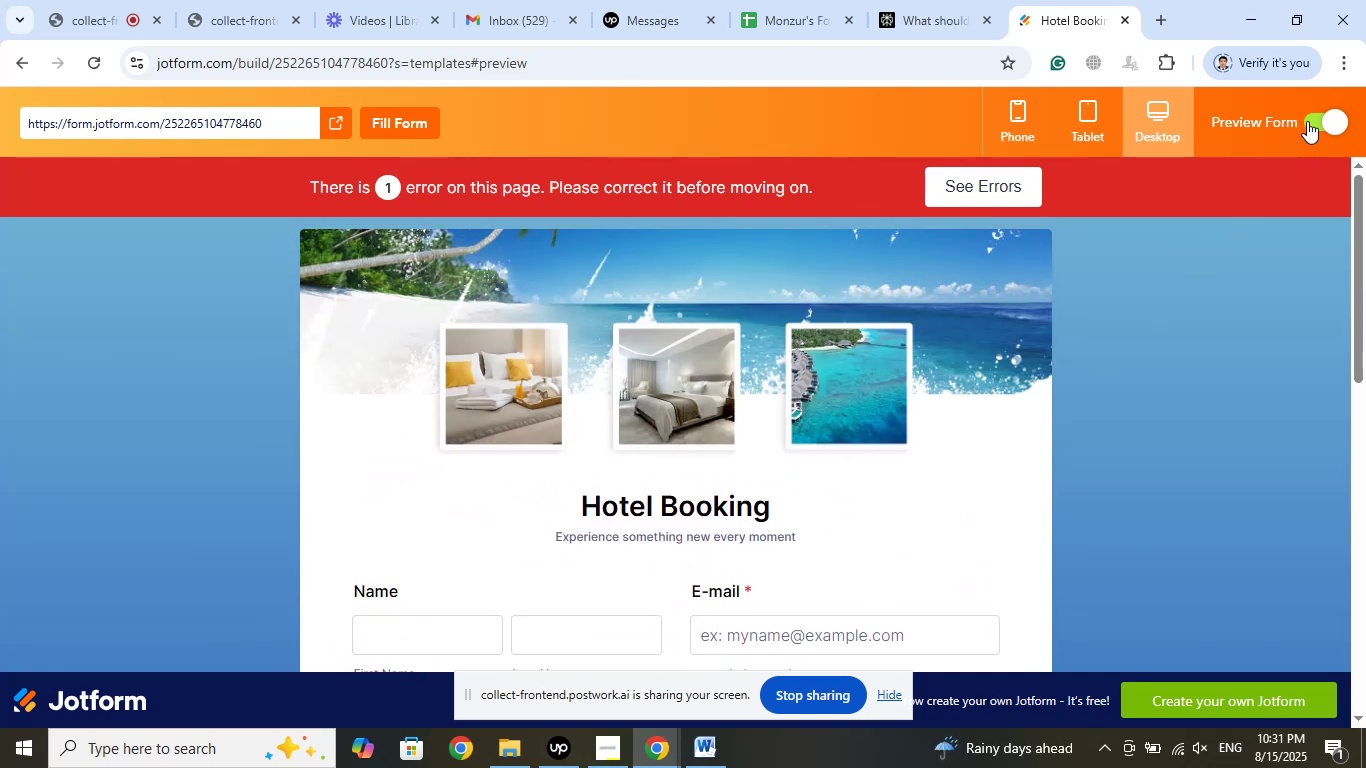 
left_click([1307, 121])
 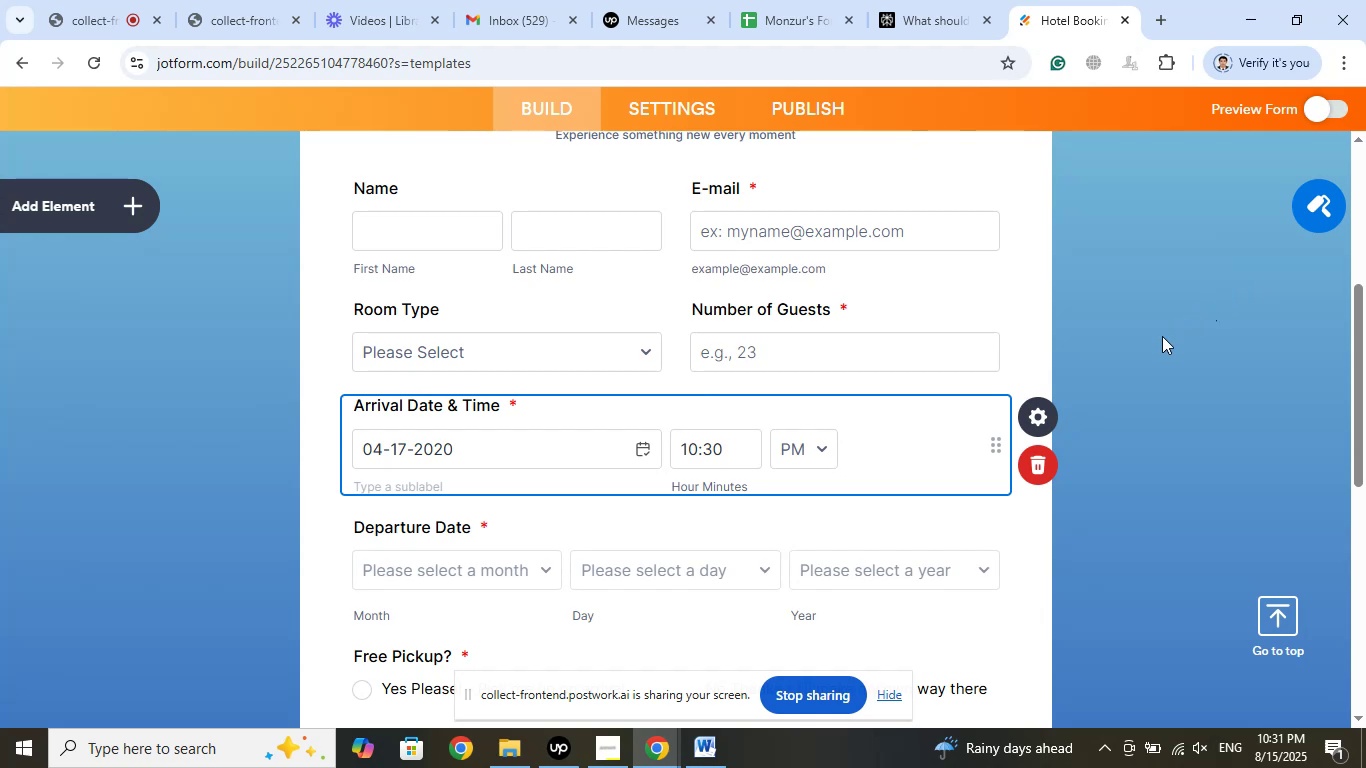 
scroll: coordinate [1161, 337], scroll_direction: up, amount: 2.0
 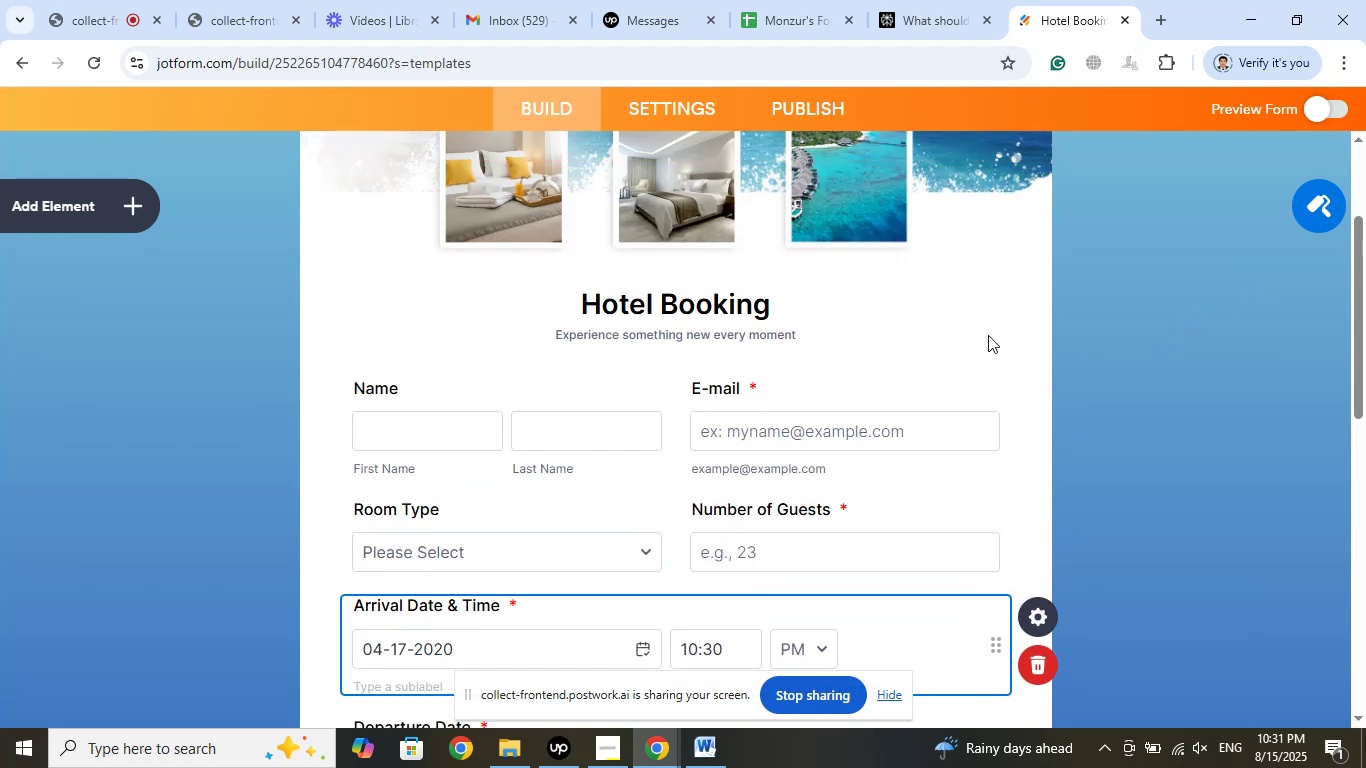 
left_click([993, 316])
 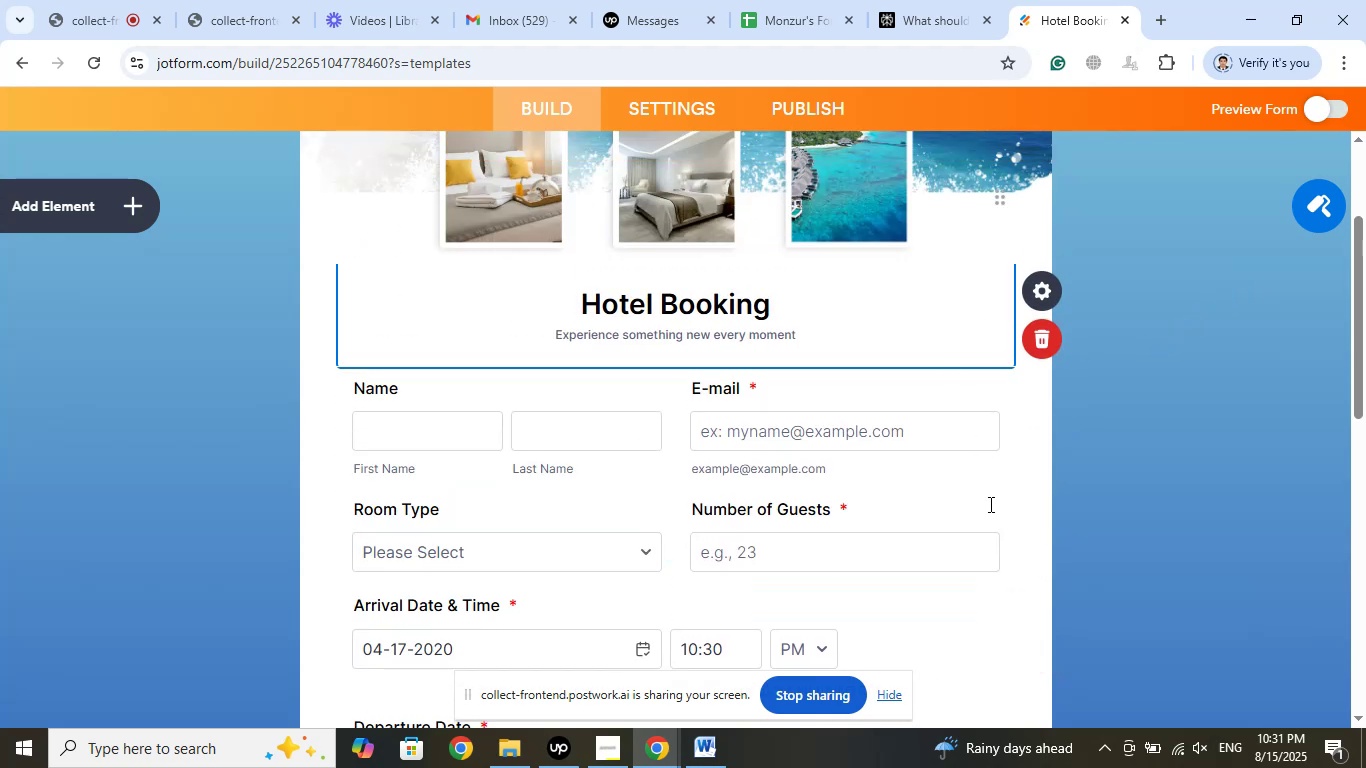 
wait(7.71)
 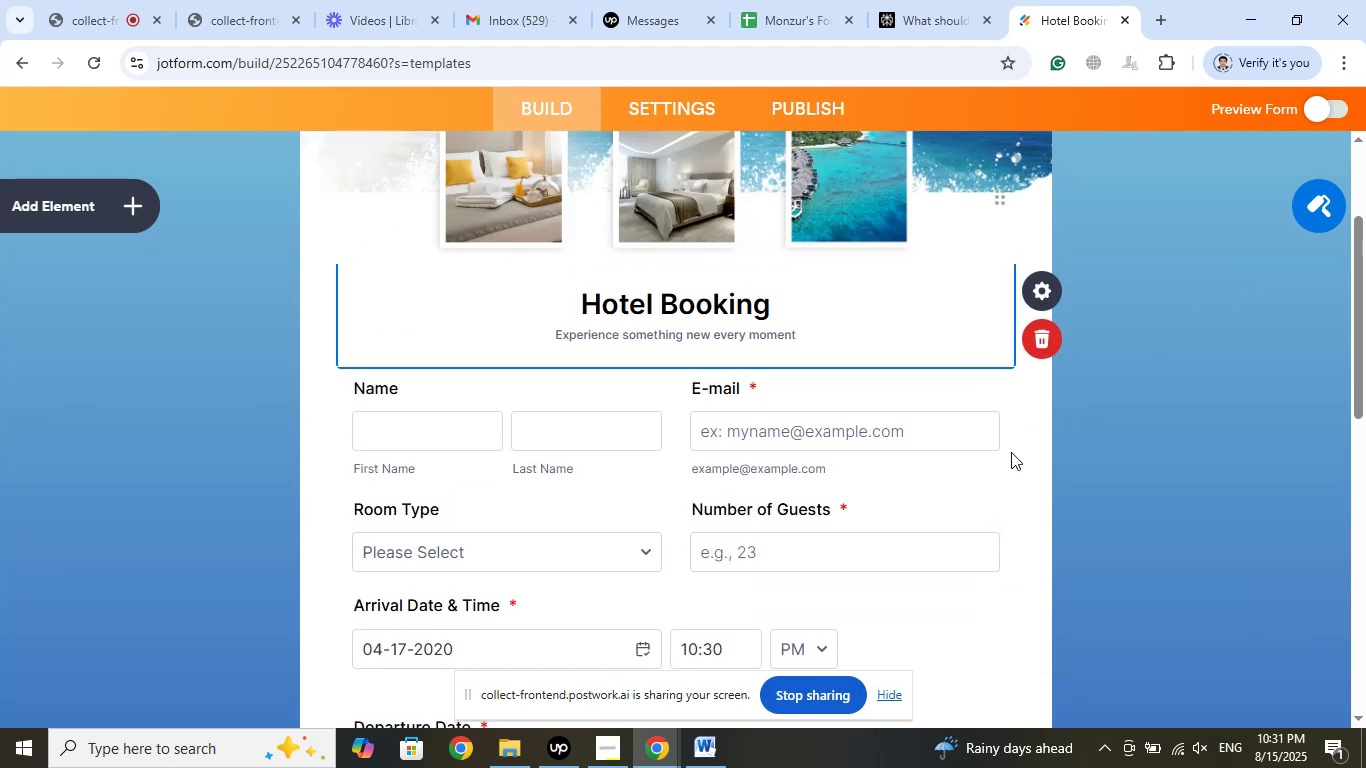 
left_click([941, 0])
 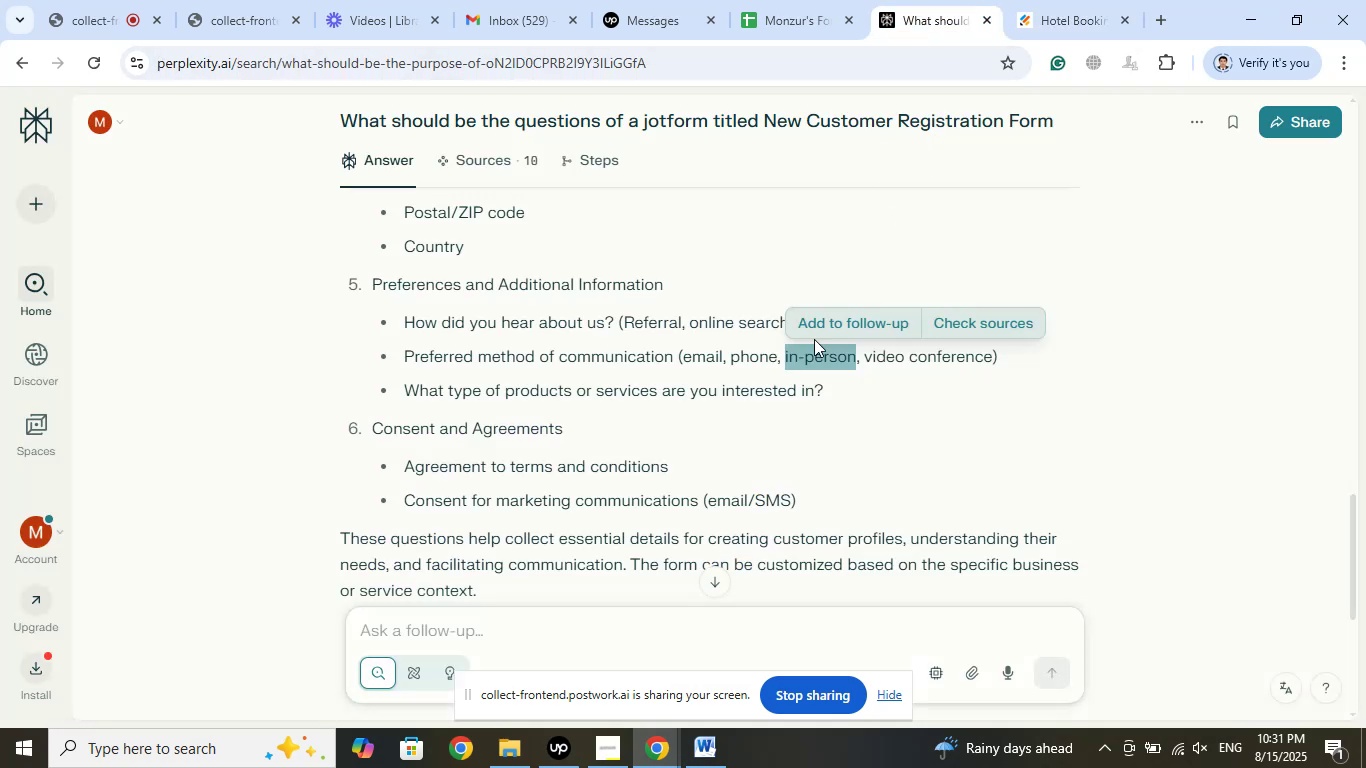 
scroll: coordinate [540, 555], scroll_direction: down, amount: 4.0
 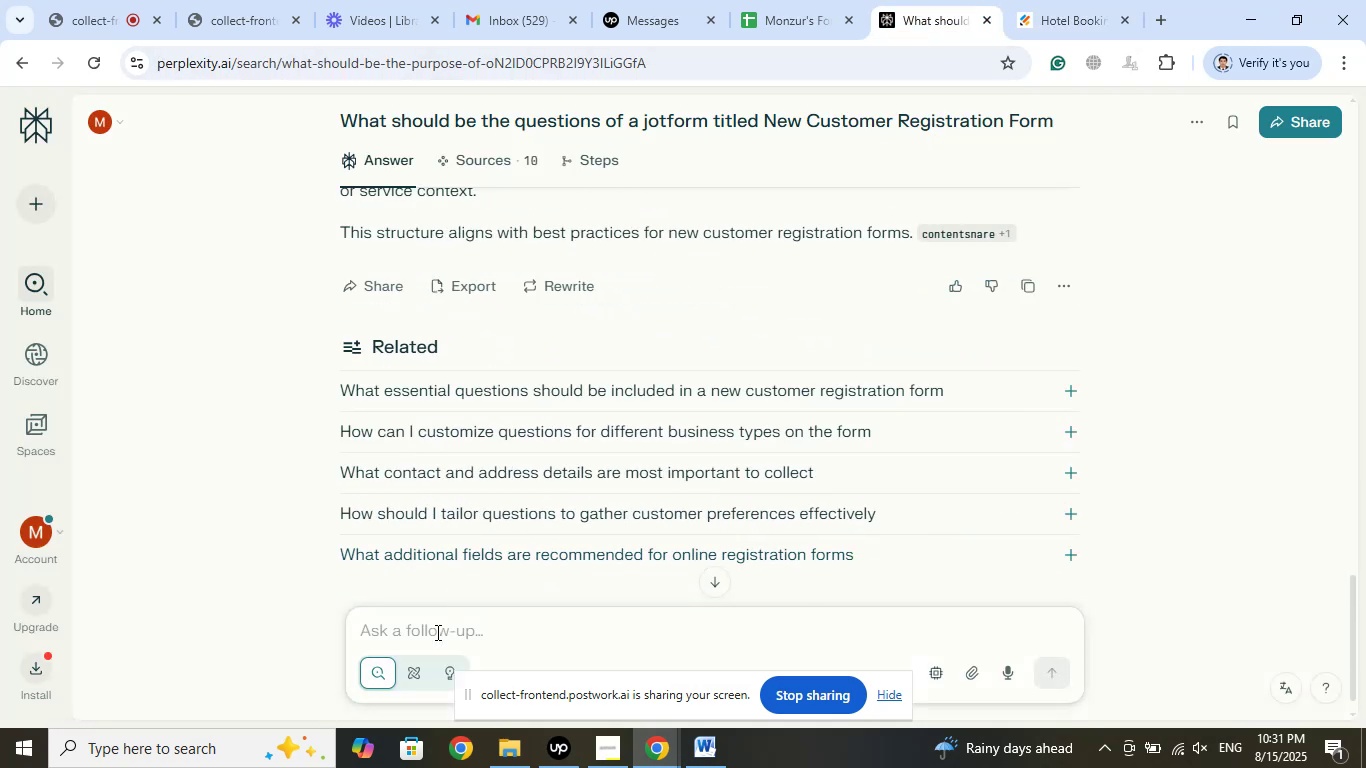 
left_click([435, 633])
 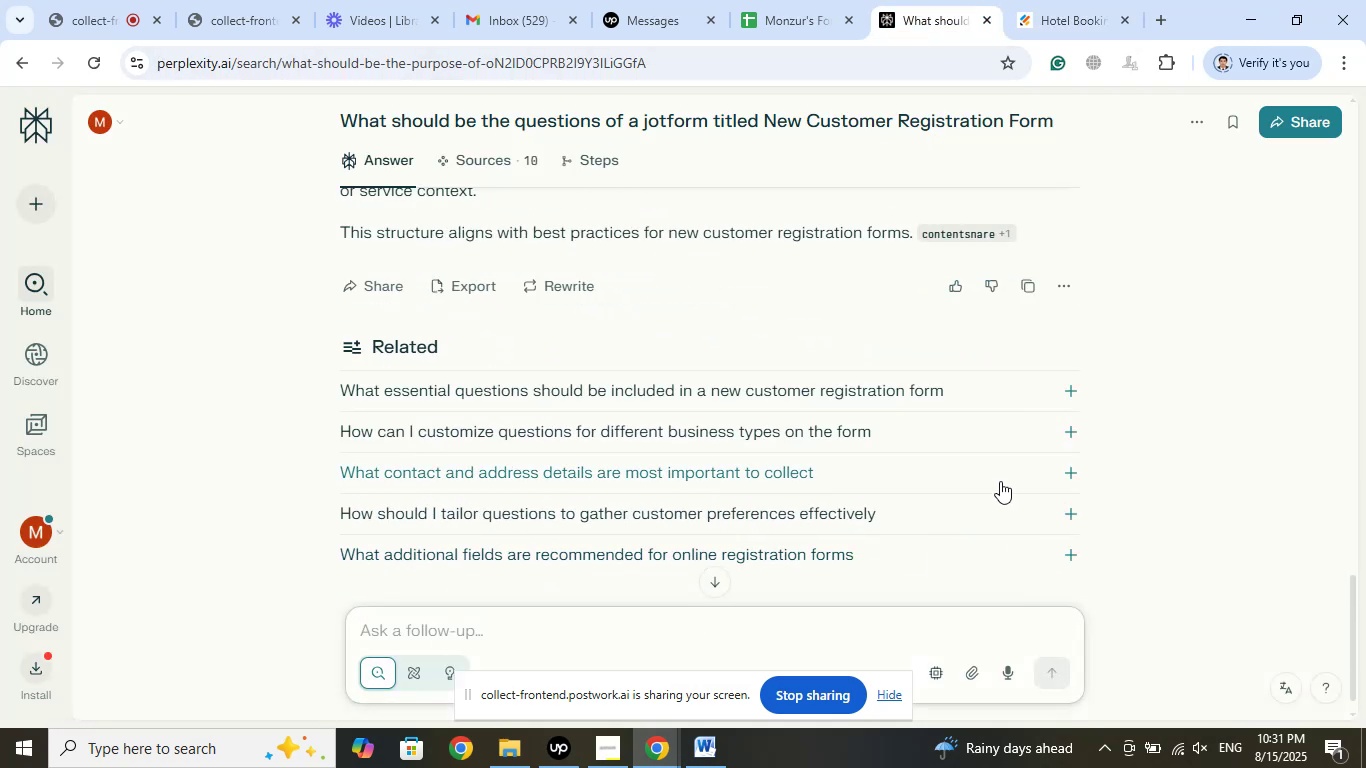 
type(What shj)
key(Backspace)
type(ould be the questio)
 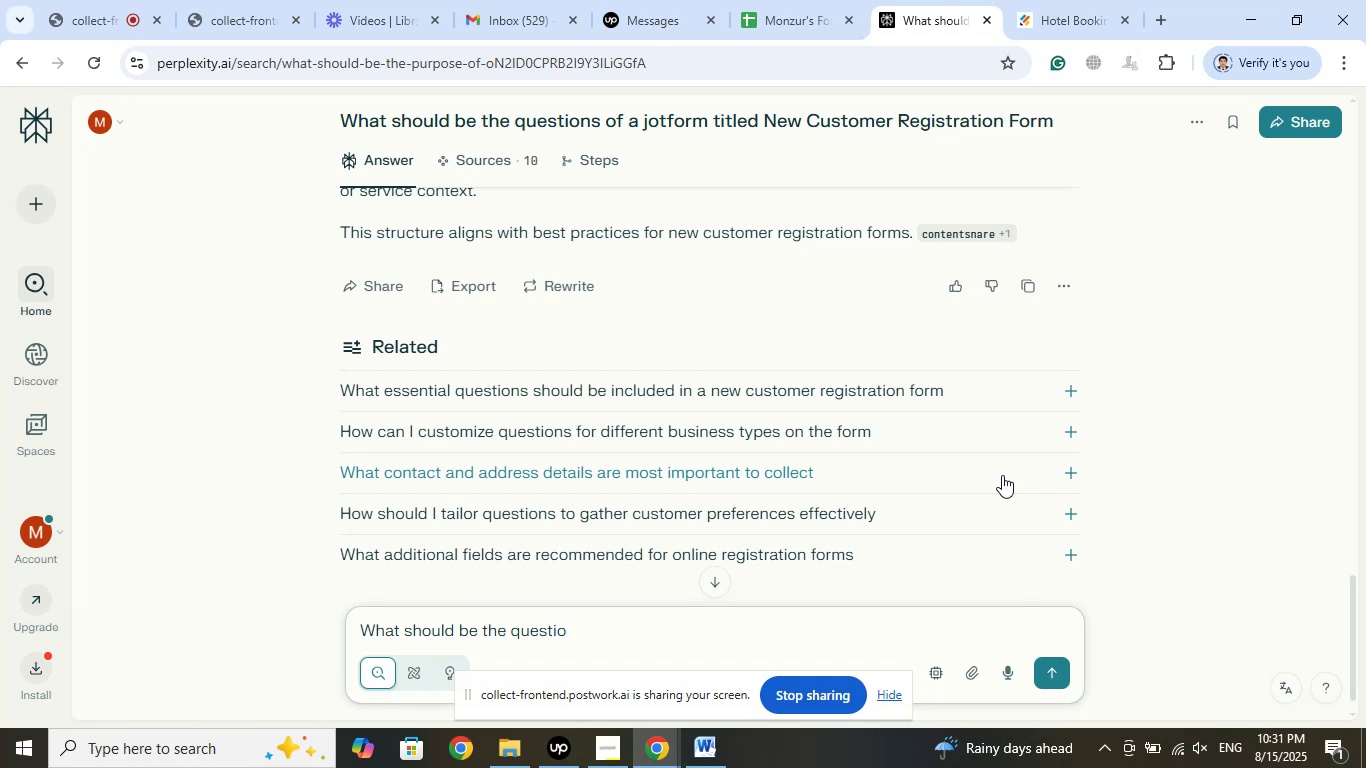 
type(ns of a jotform titled )
 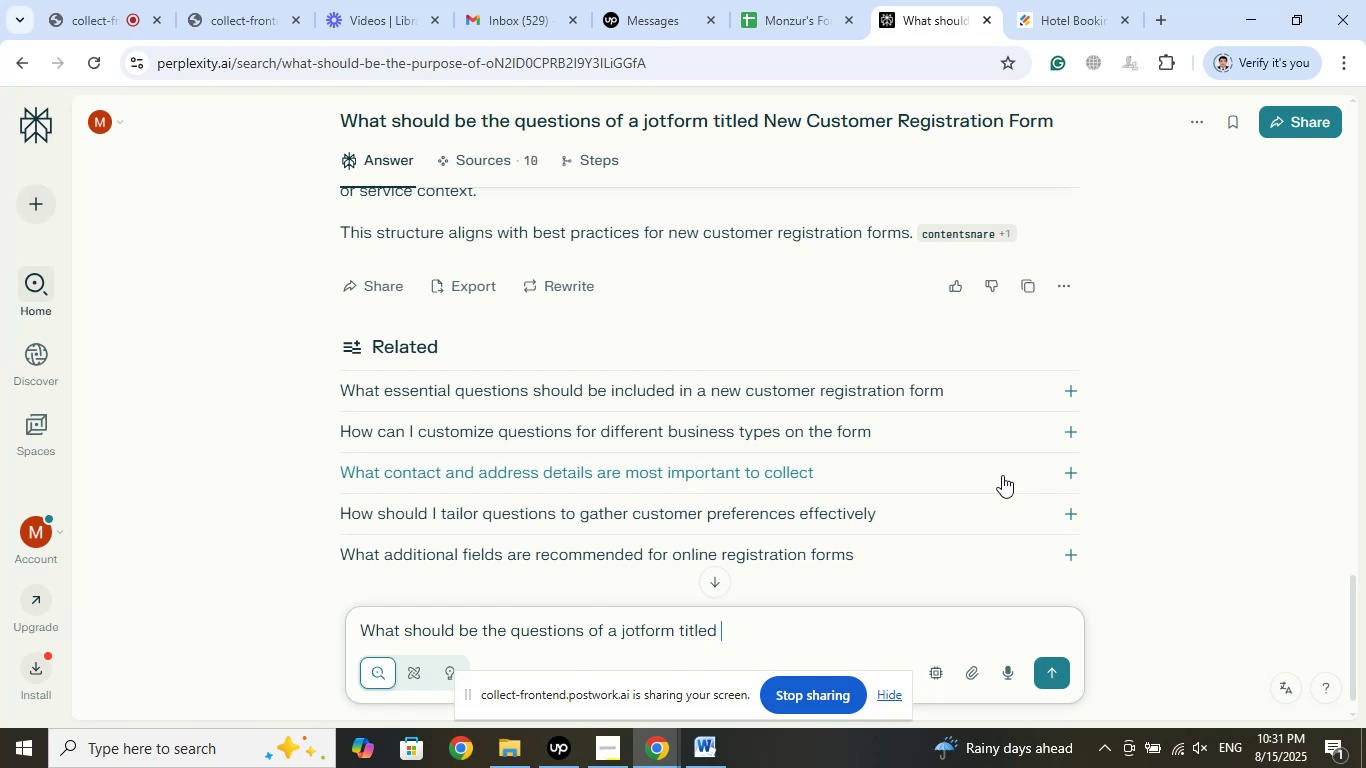 
type(Hotel Booking)
 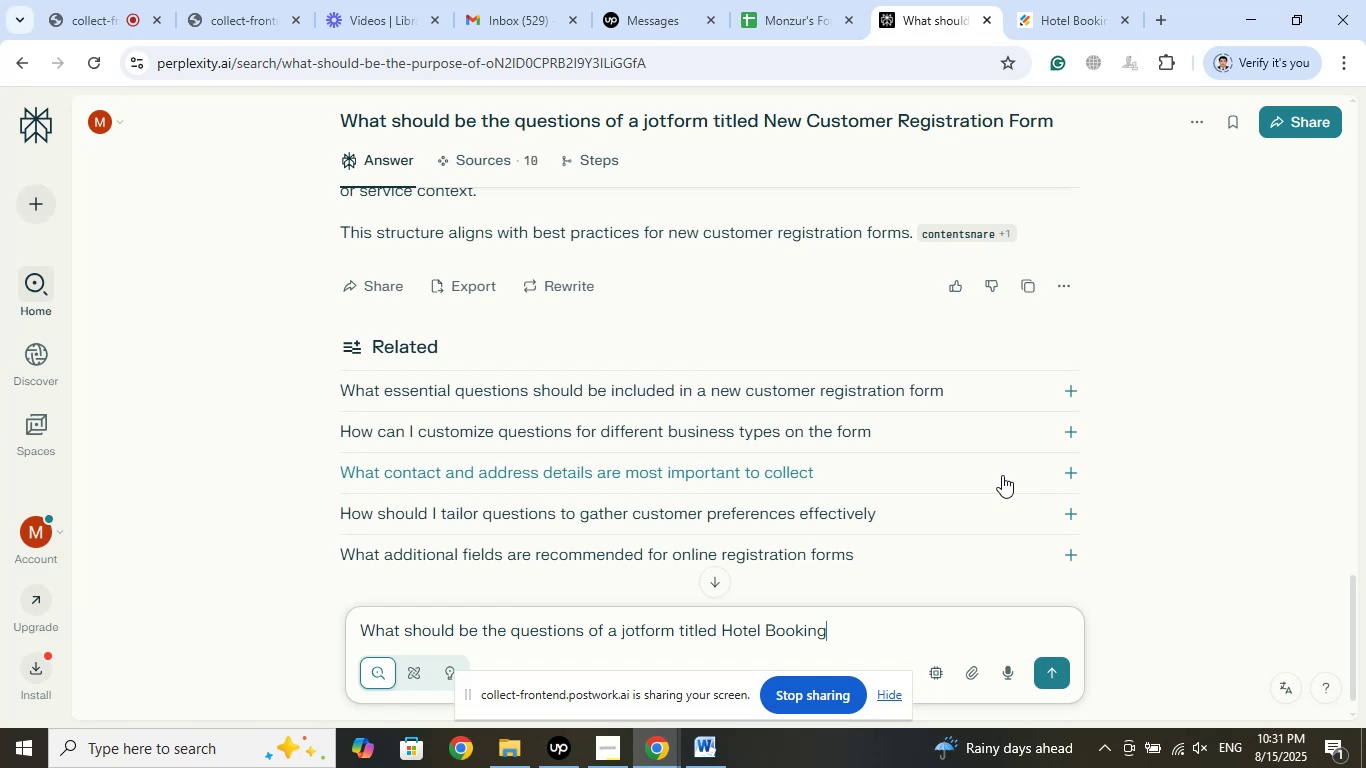 
left_click([1059, 677])
 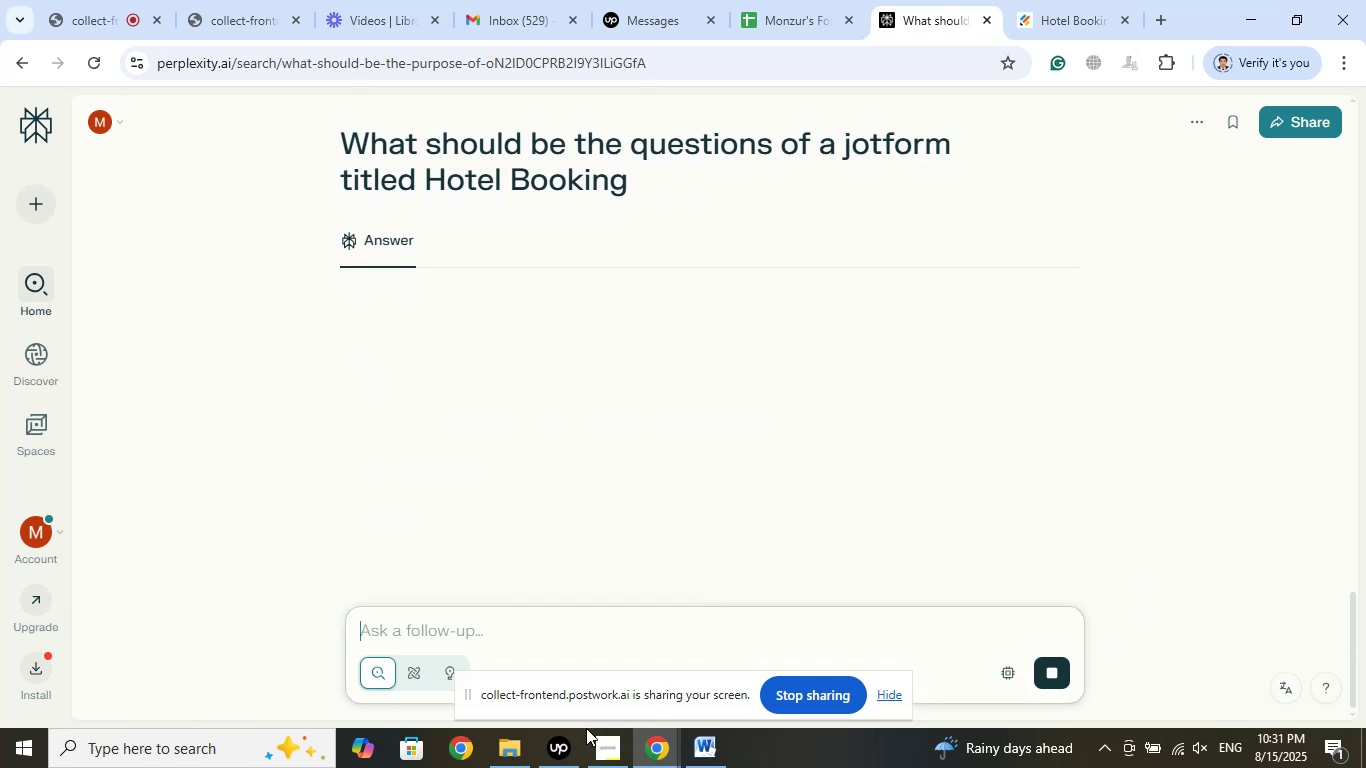 
left_click([574, 741])
 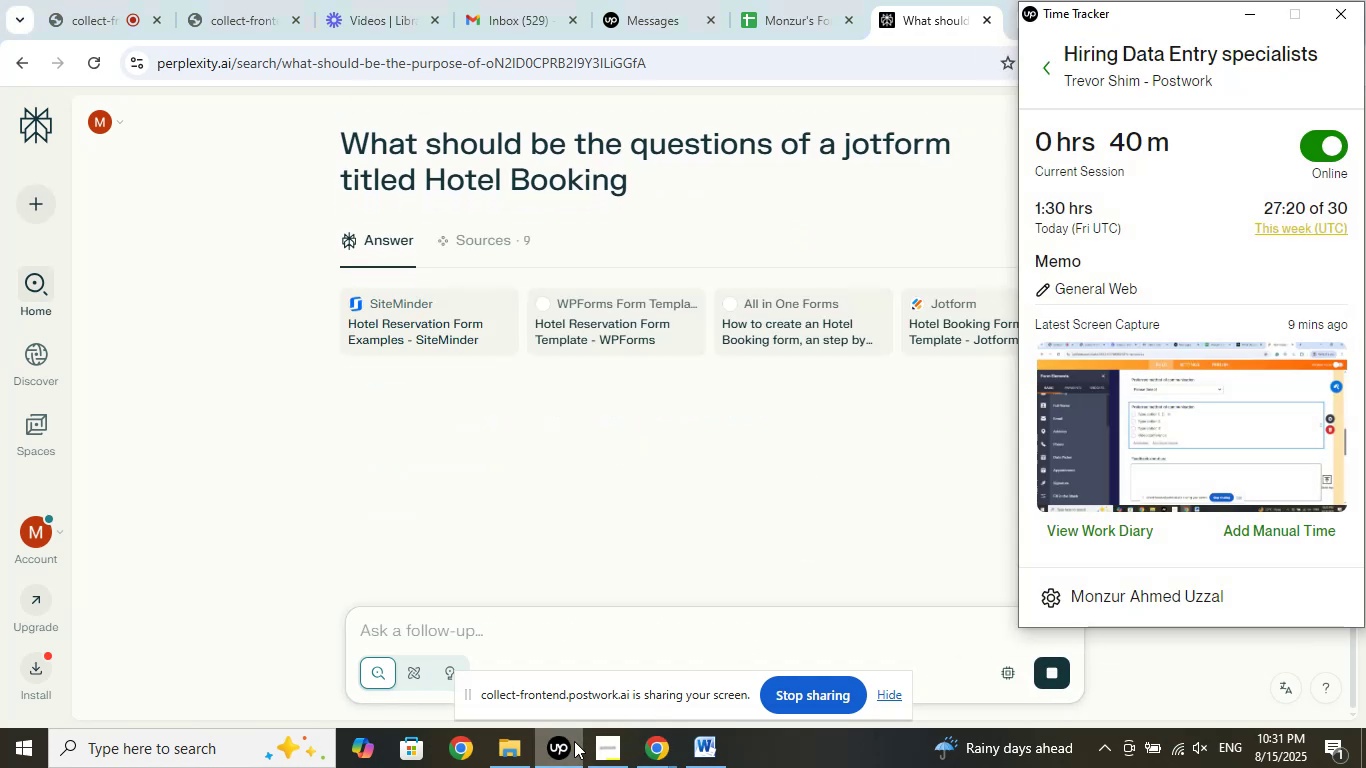 
left_click([574, 741])
 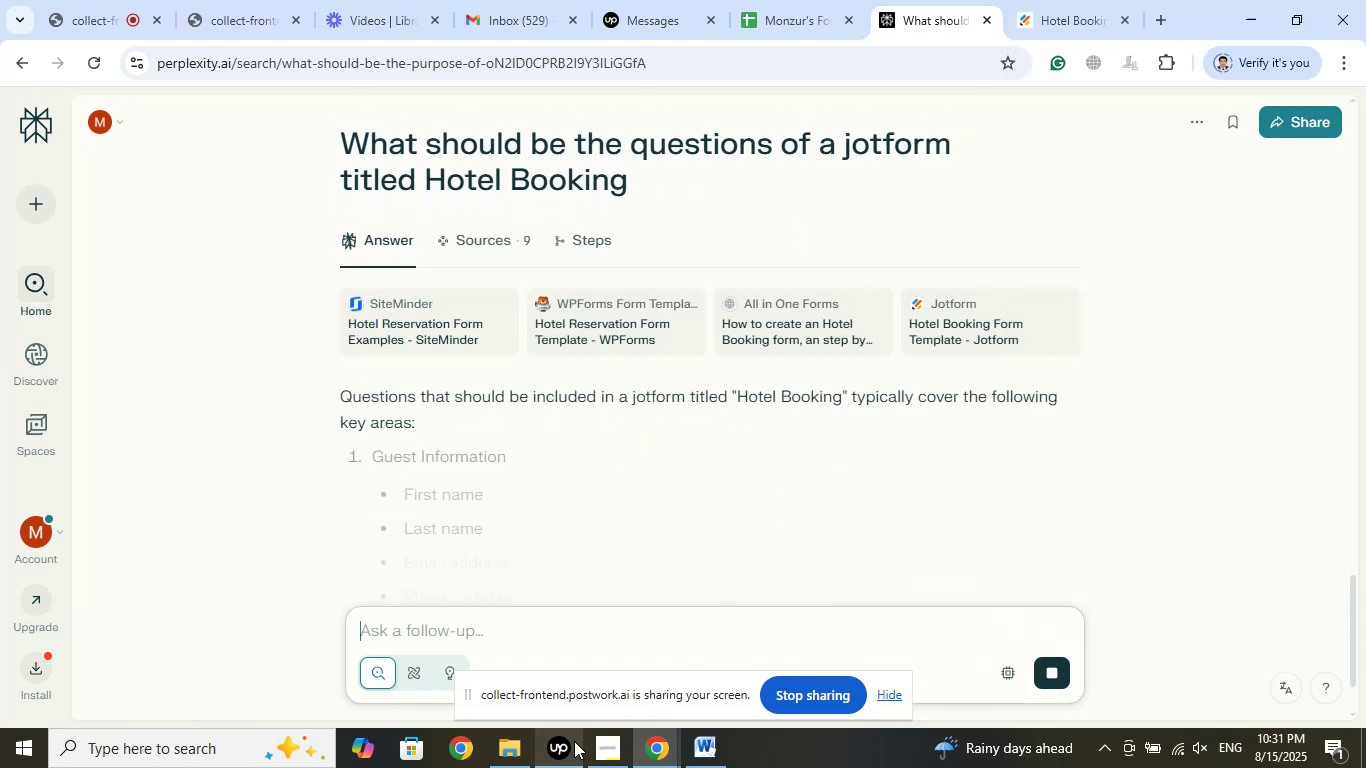 
left_click([574, 741])
 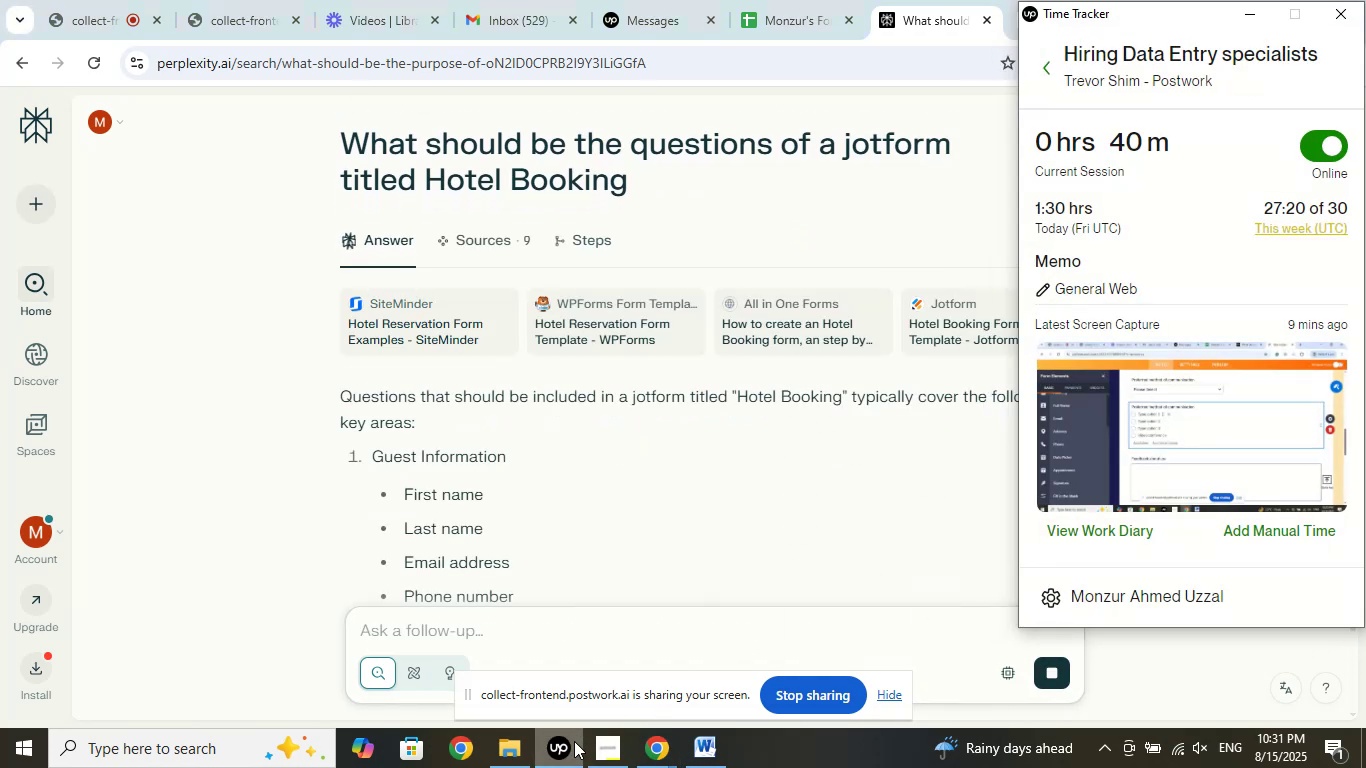 
left_click([574, 741])
 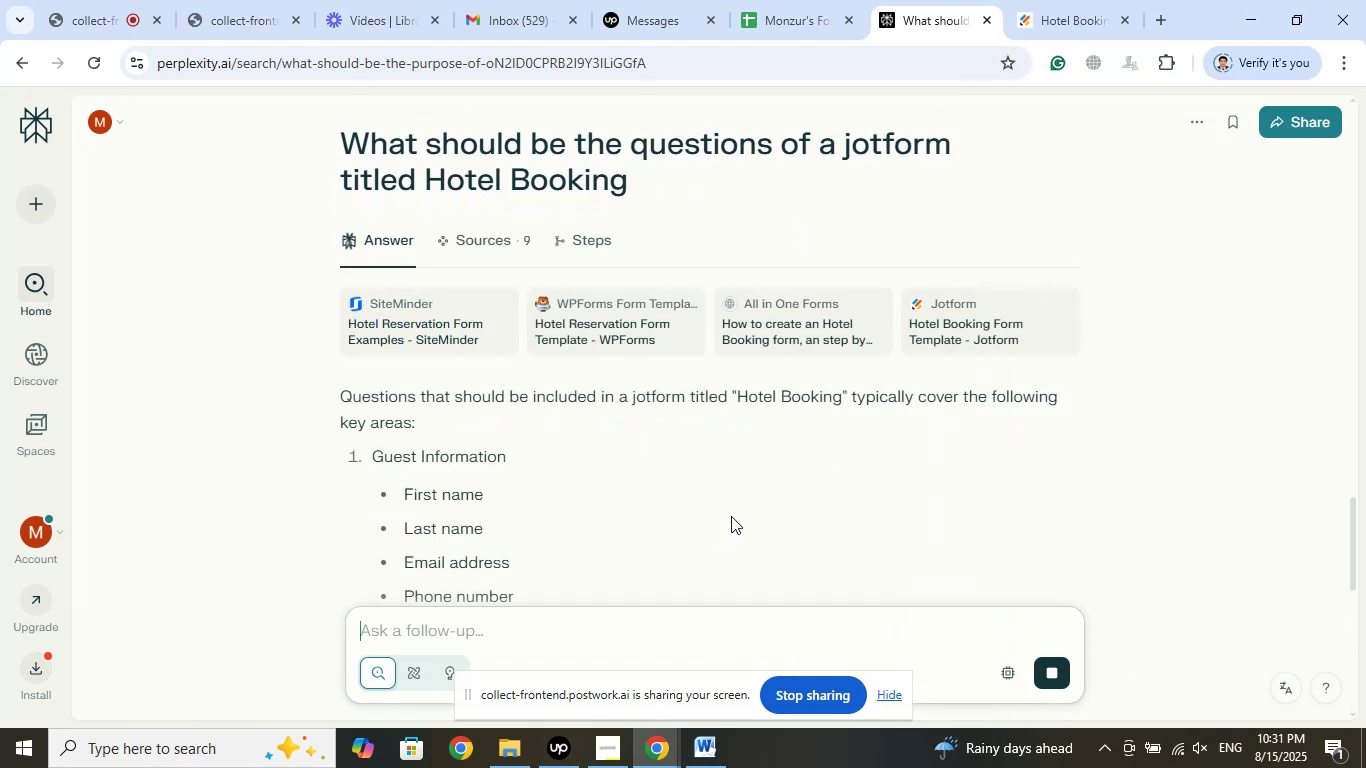 
scroll: coordinate [862, 434], scroll_direction: down, amount: 5.0
 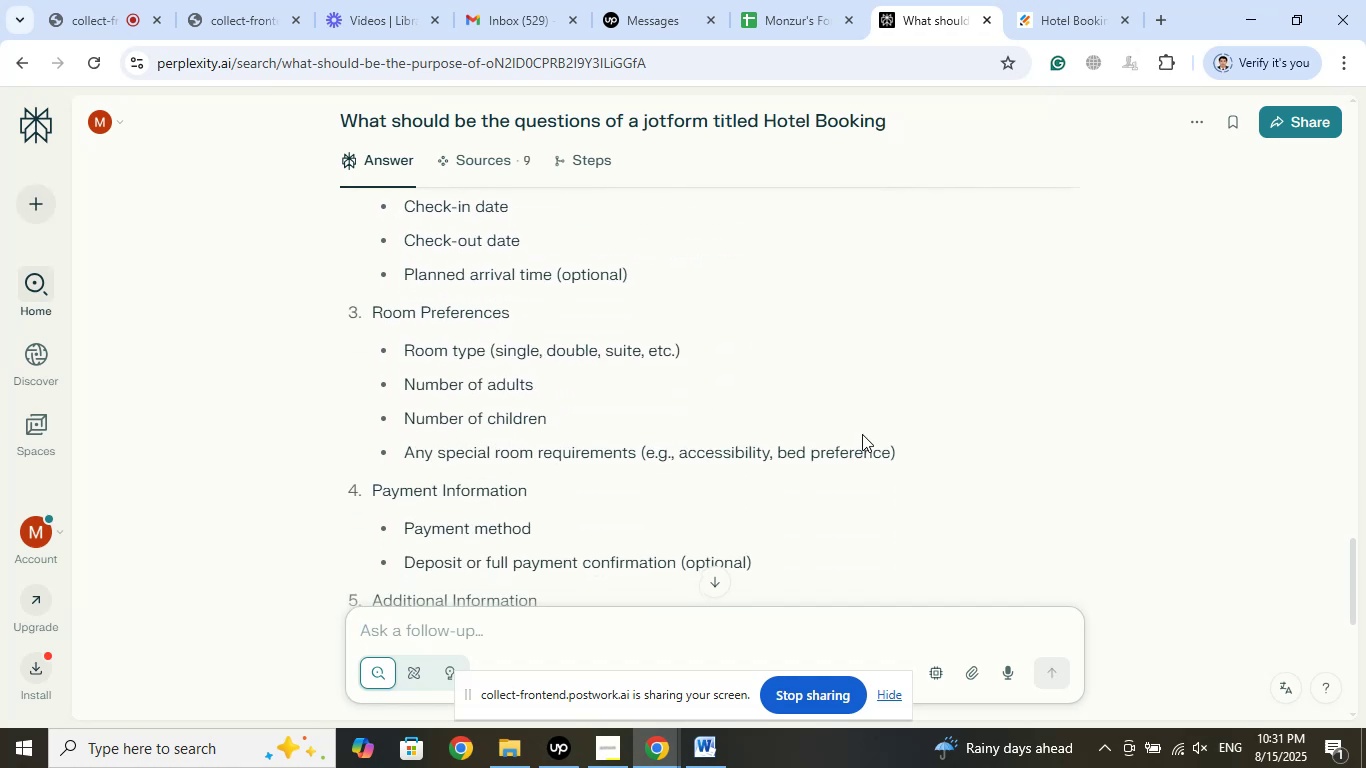 
scroll: coordinate [862, 434], scroll_direction: up, amount: 1.0
 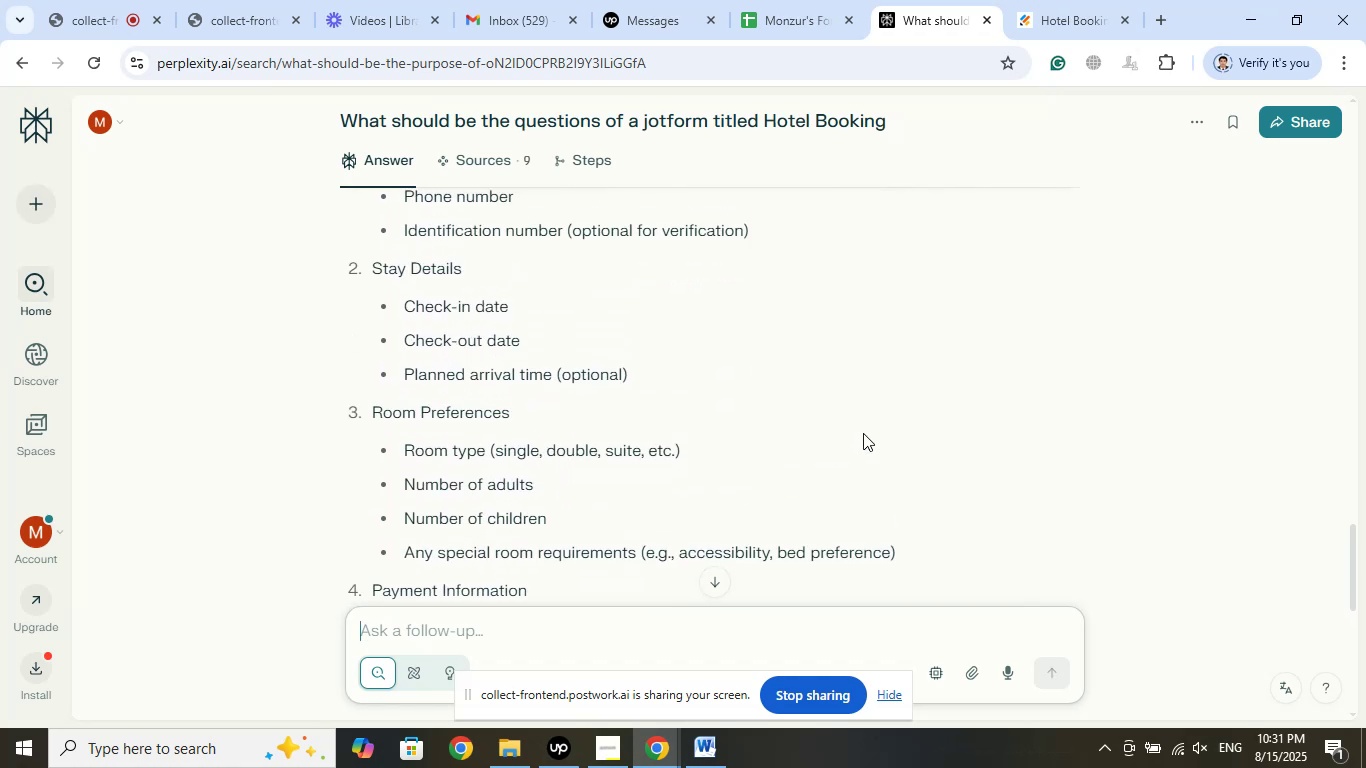 
scroll: coordinate [863, 433], scroll_direction: down, amount: 4.0
 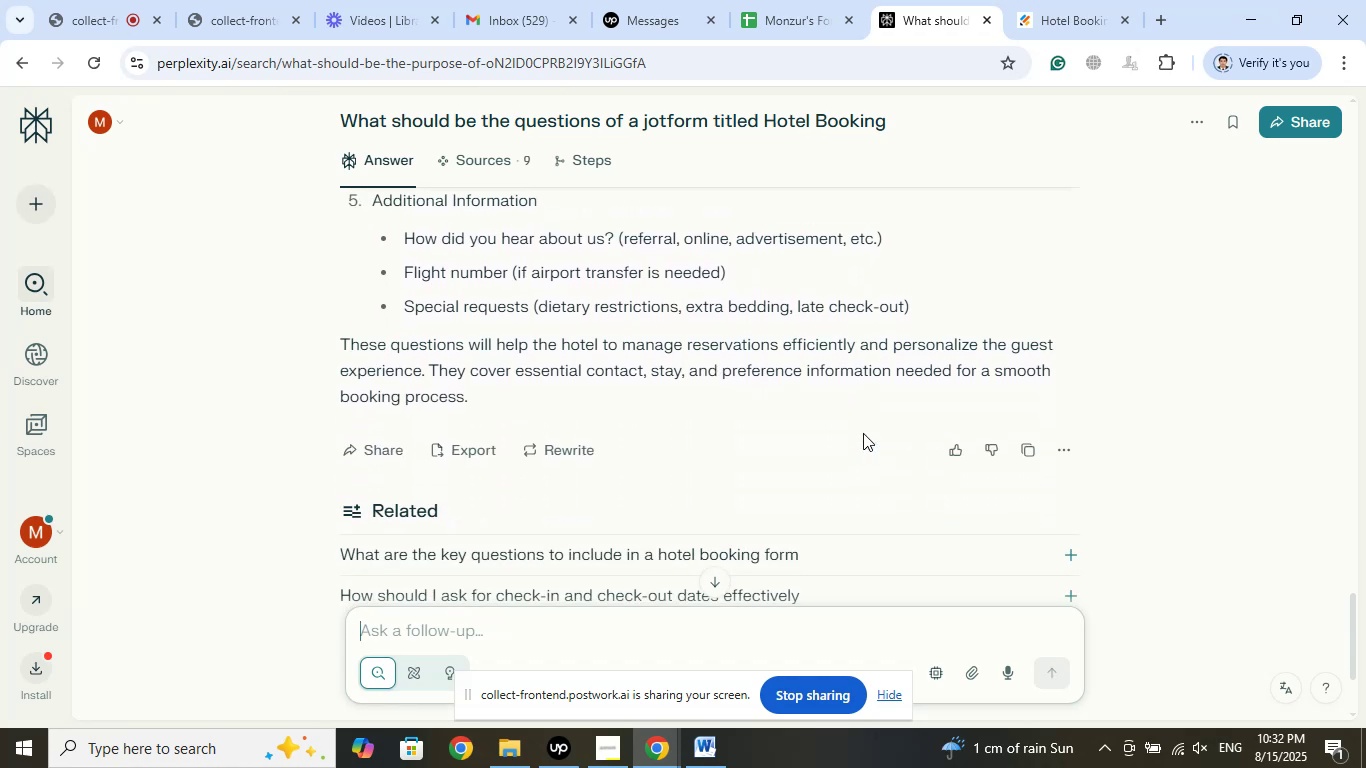 
wait(5.11)
 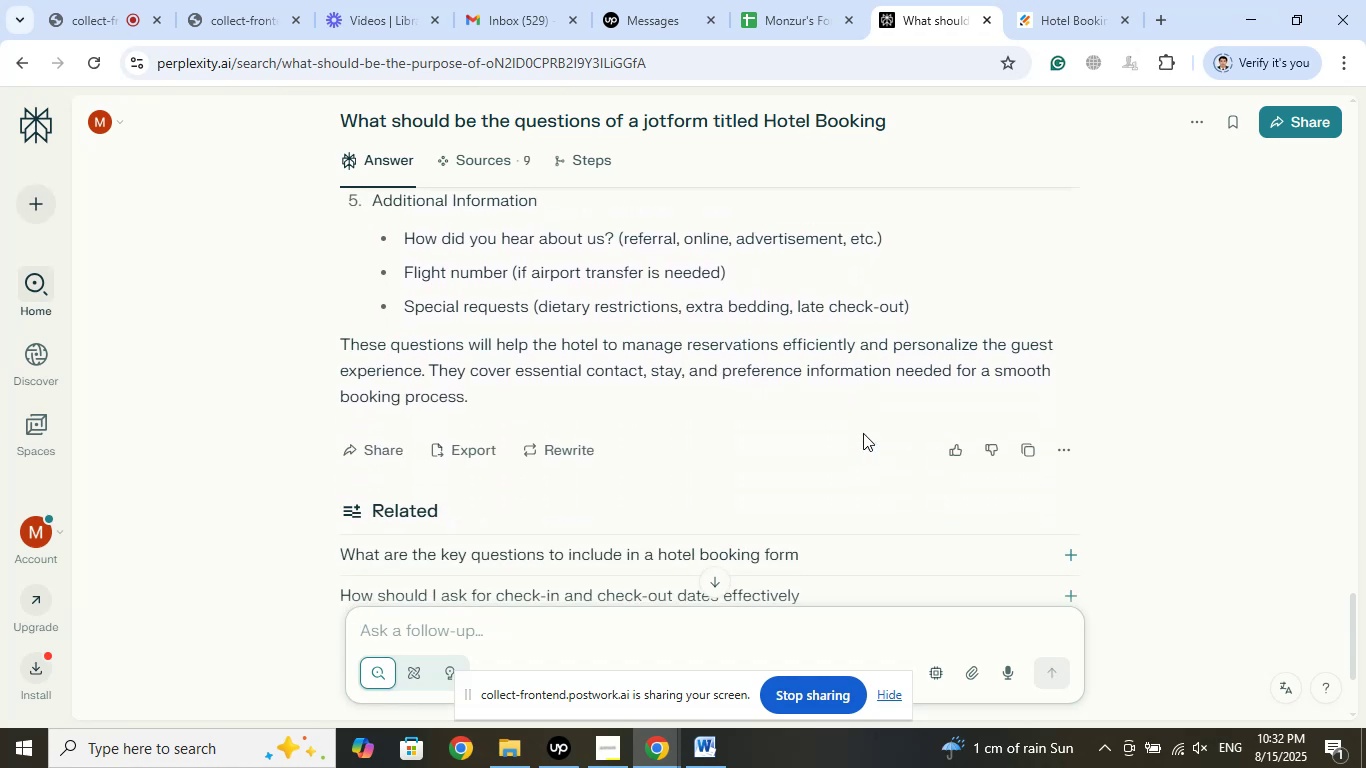 
left_click([1061, 20])
 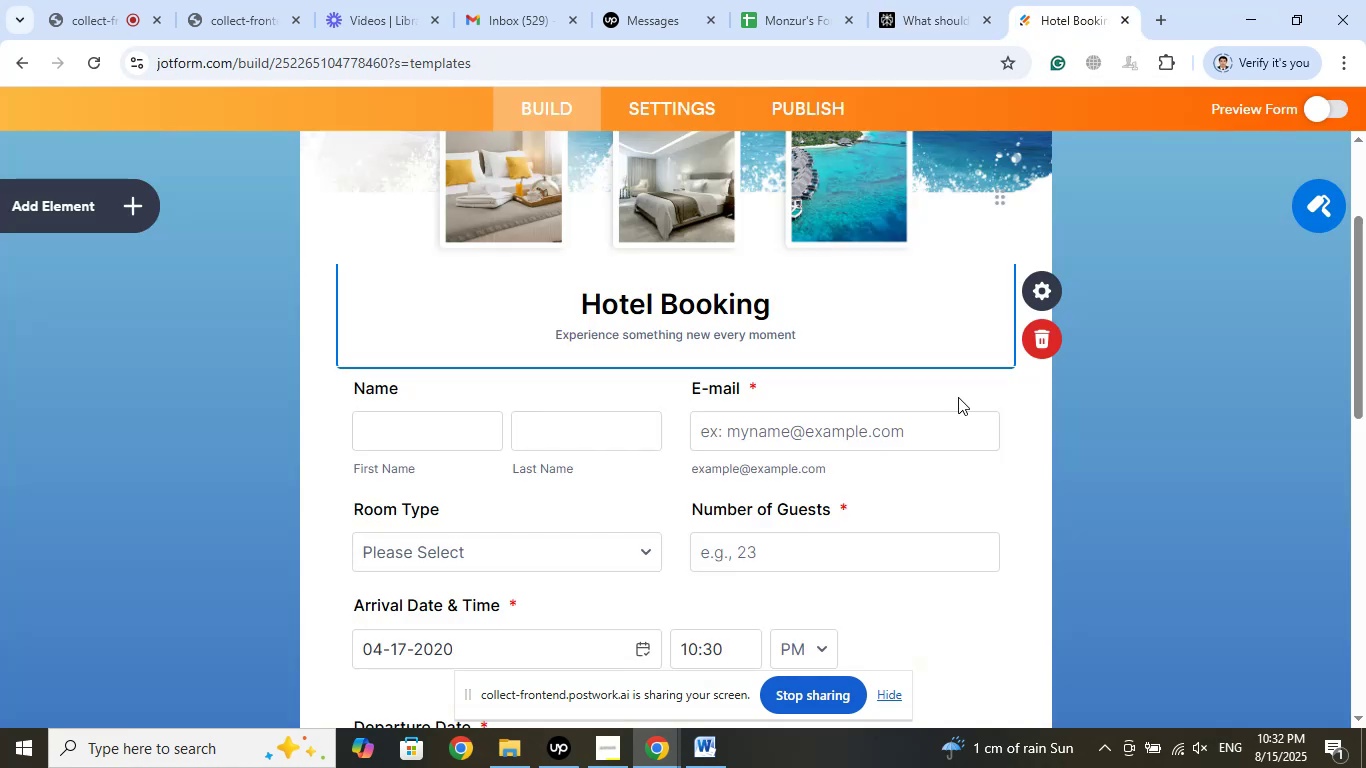 
scroll: coordinate [1009, 452], scroll_direction: down, amount: 9.0
 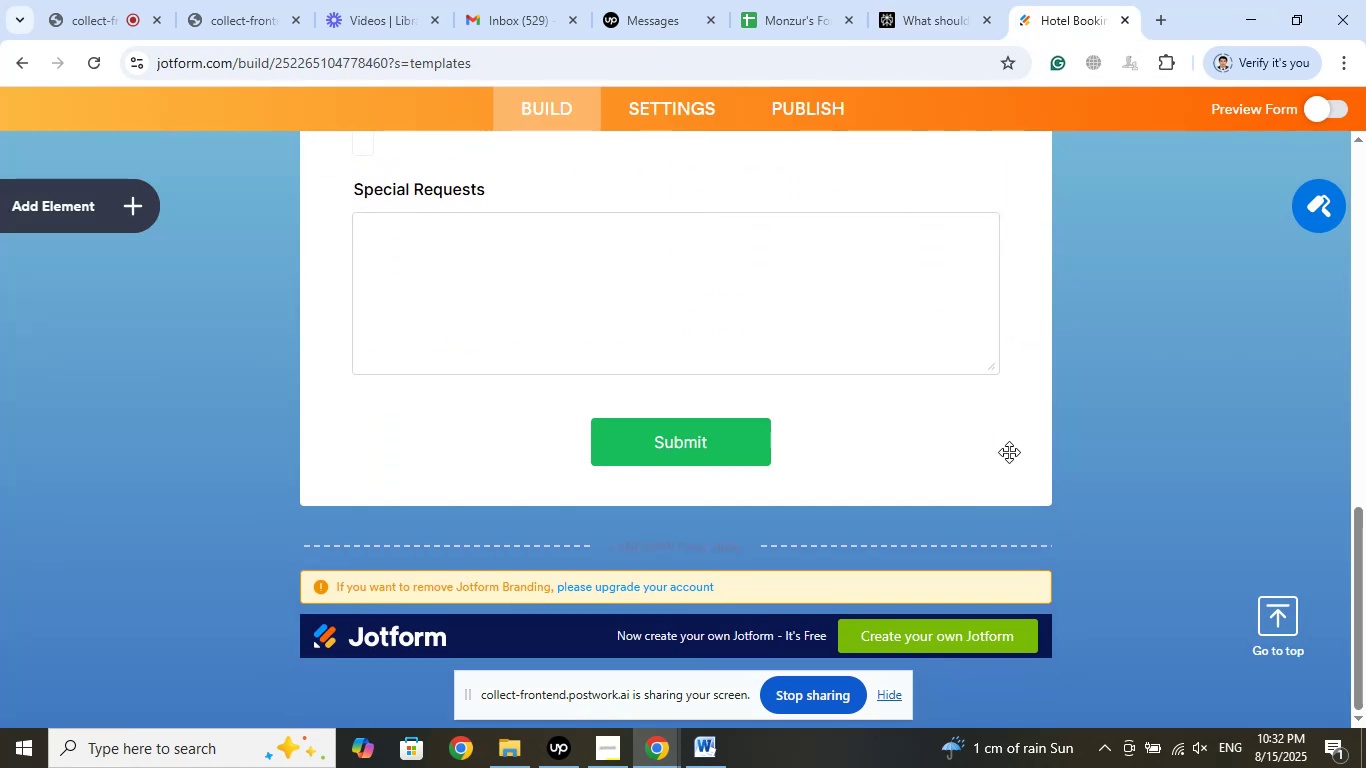 
scroll: coordinate [1009, 452], scroll_direction: up, amount: 1.0
 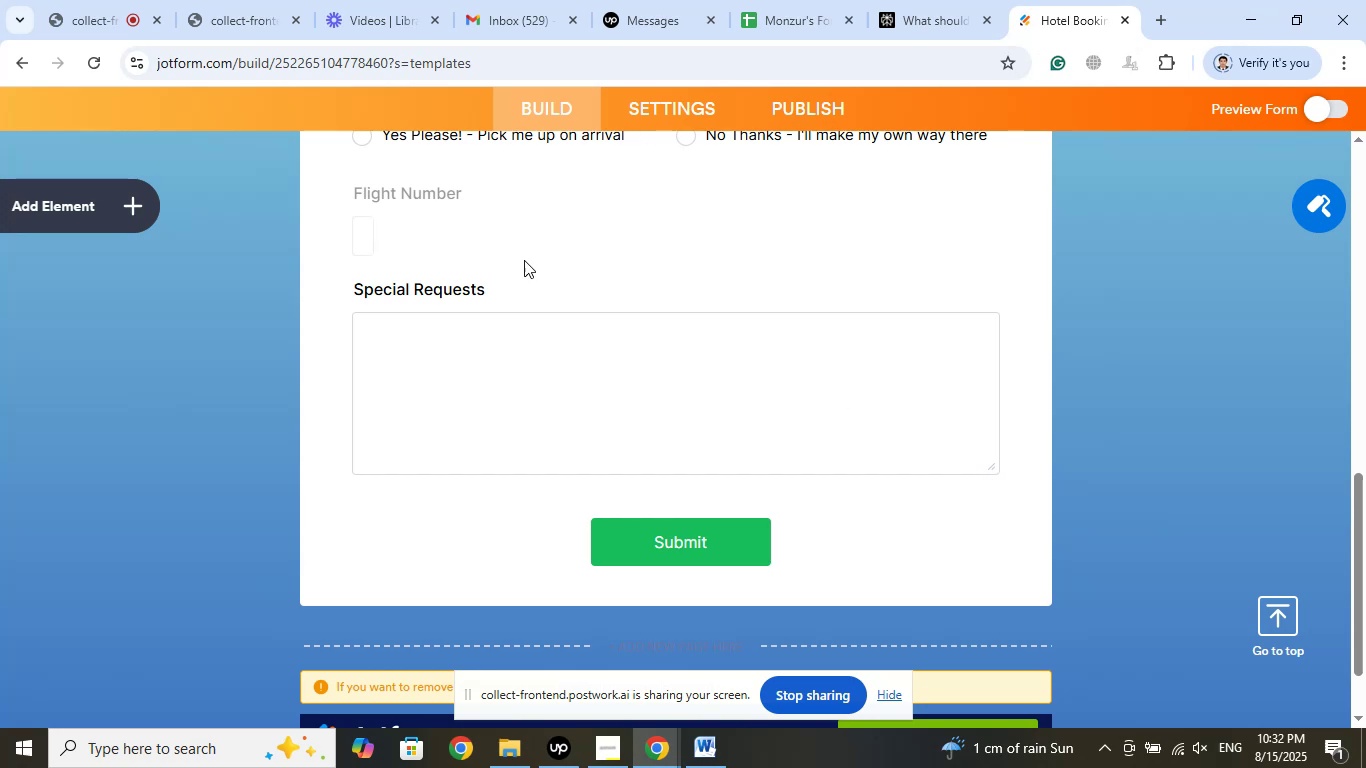 
left_click([405, 192])
 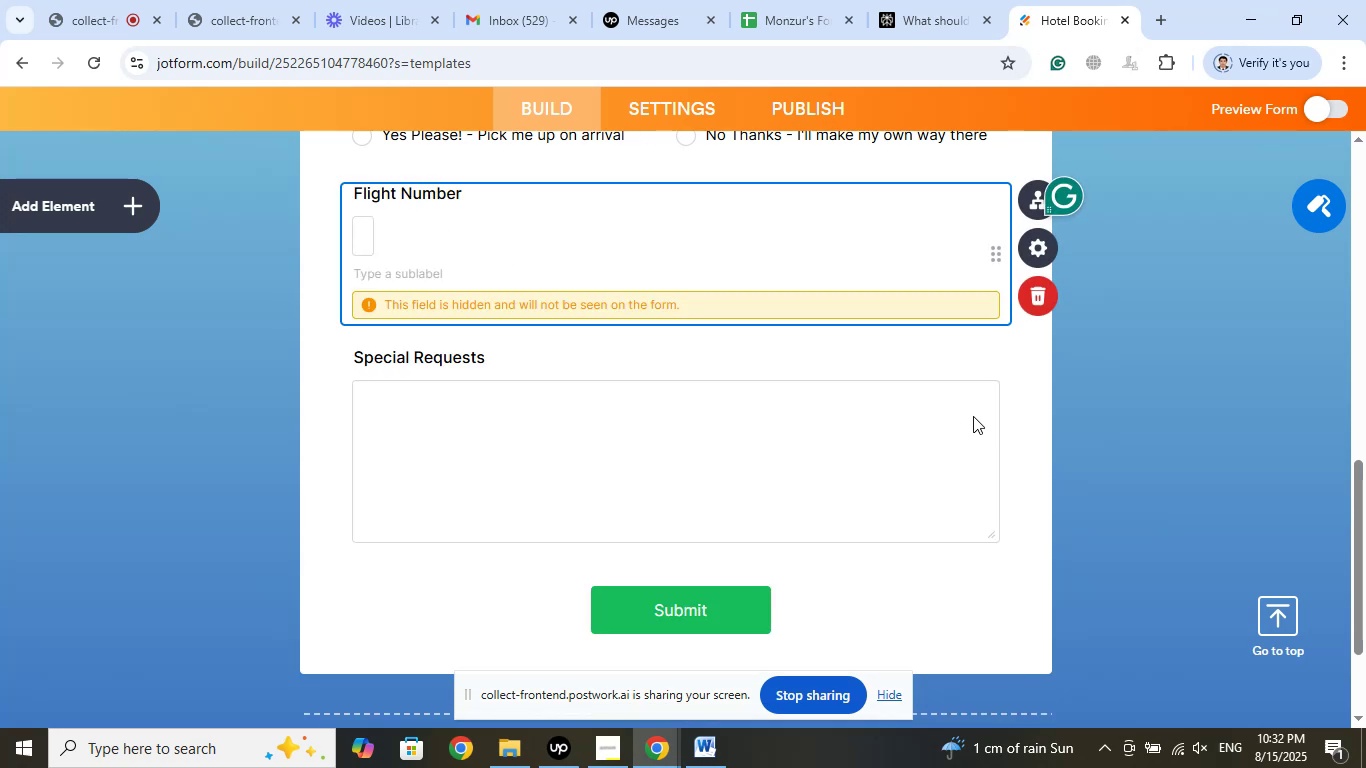 
left_click([1028, 449])
 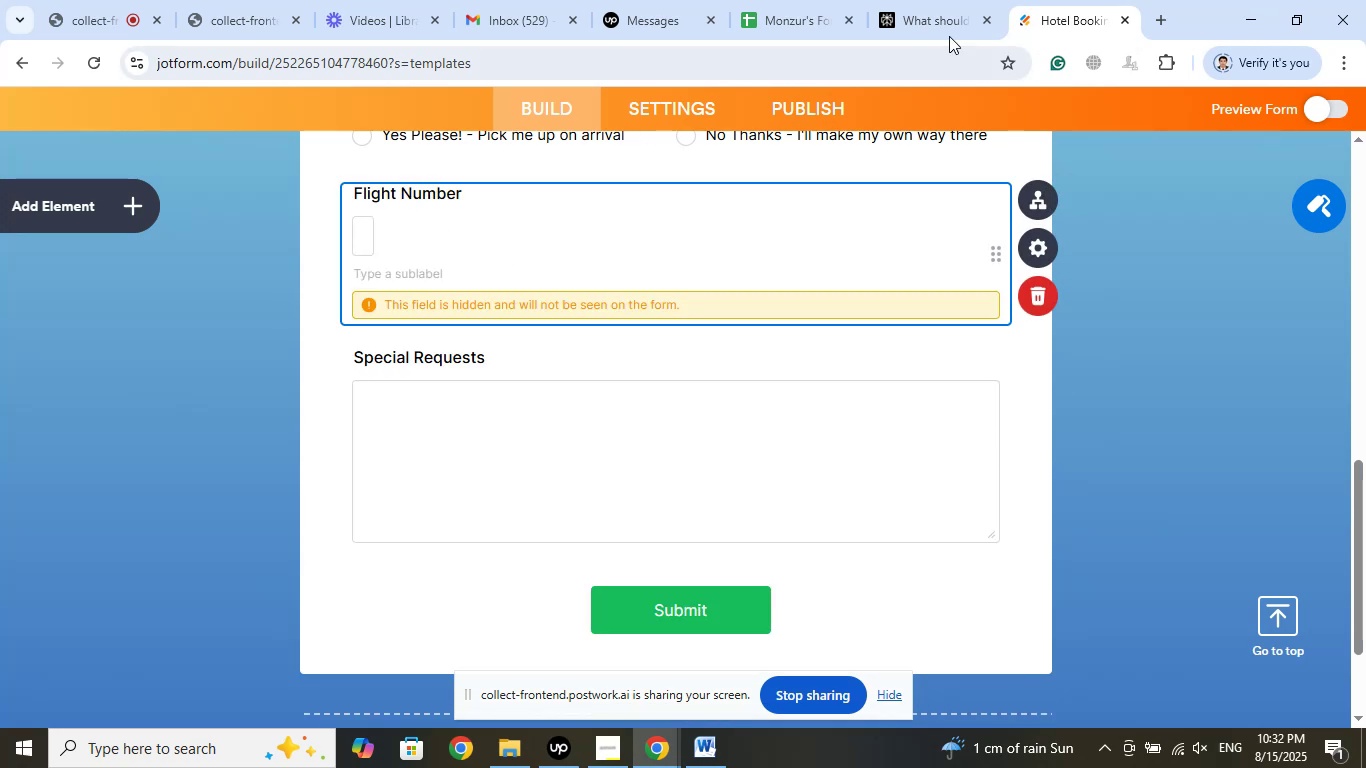 
left_click([926, 0])
 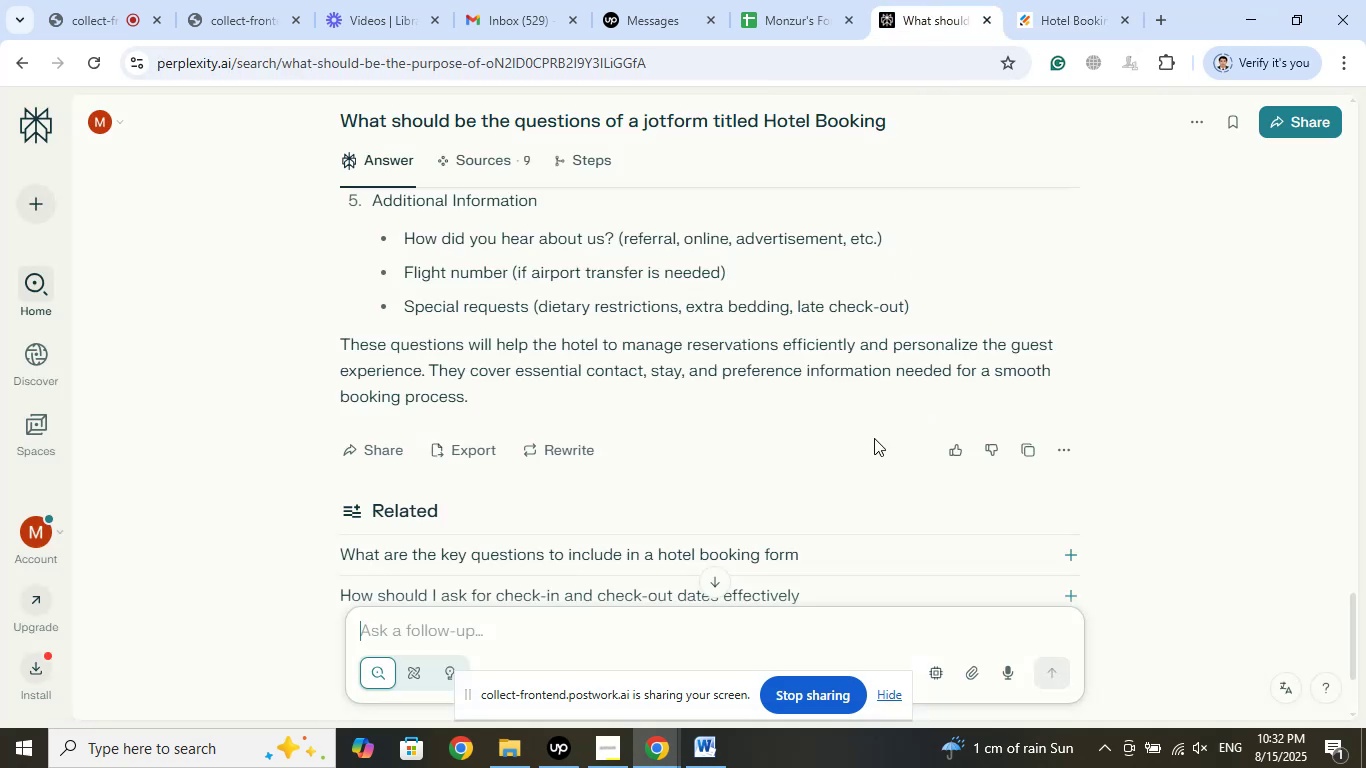 
scroll: coordinate [874, 438], scroll_direction: down, amount: 4.0
 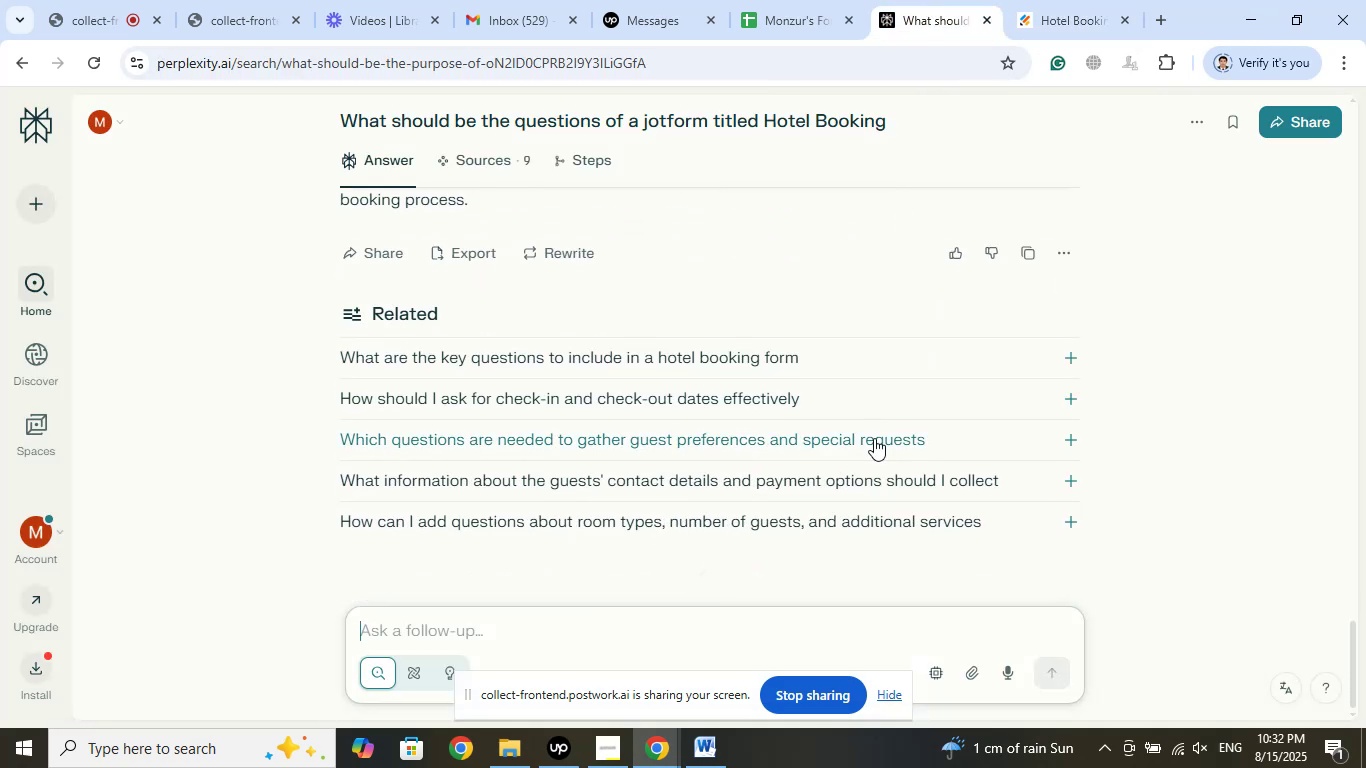 
left_click([1056, 21])
 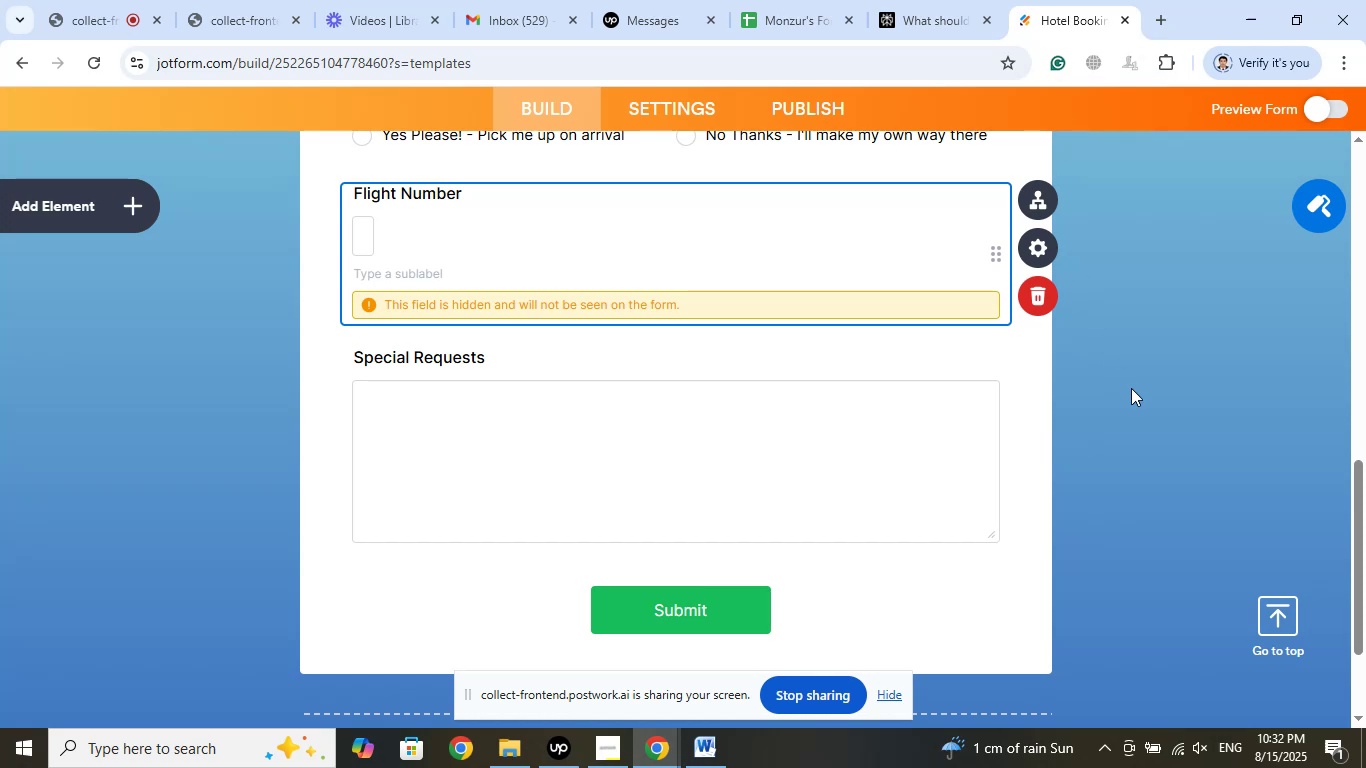 
scroll: coordinate [1123, 379], scroll_direction: up, amount: 12.0
 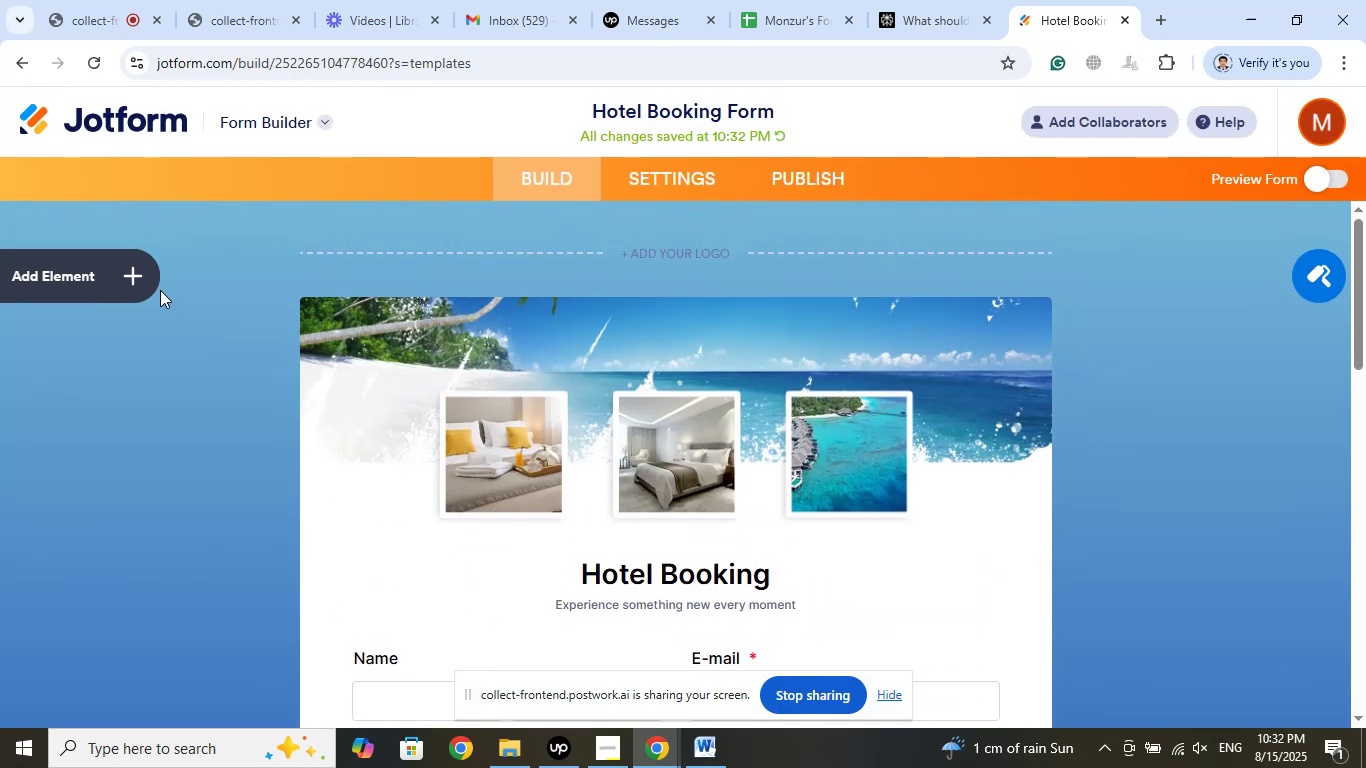 
left_click([129, 265])
 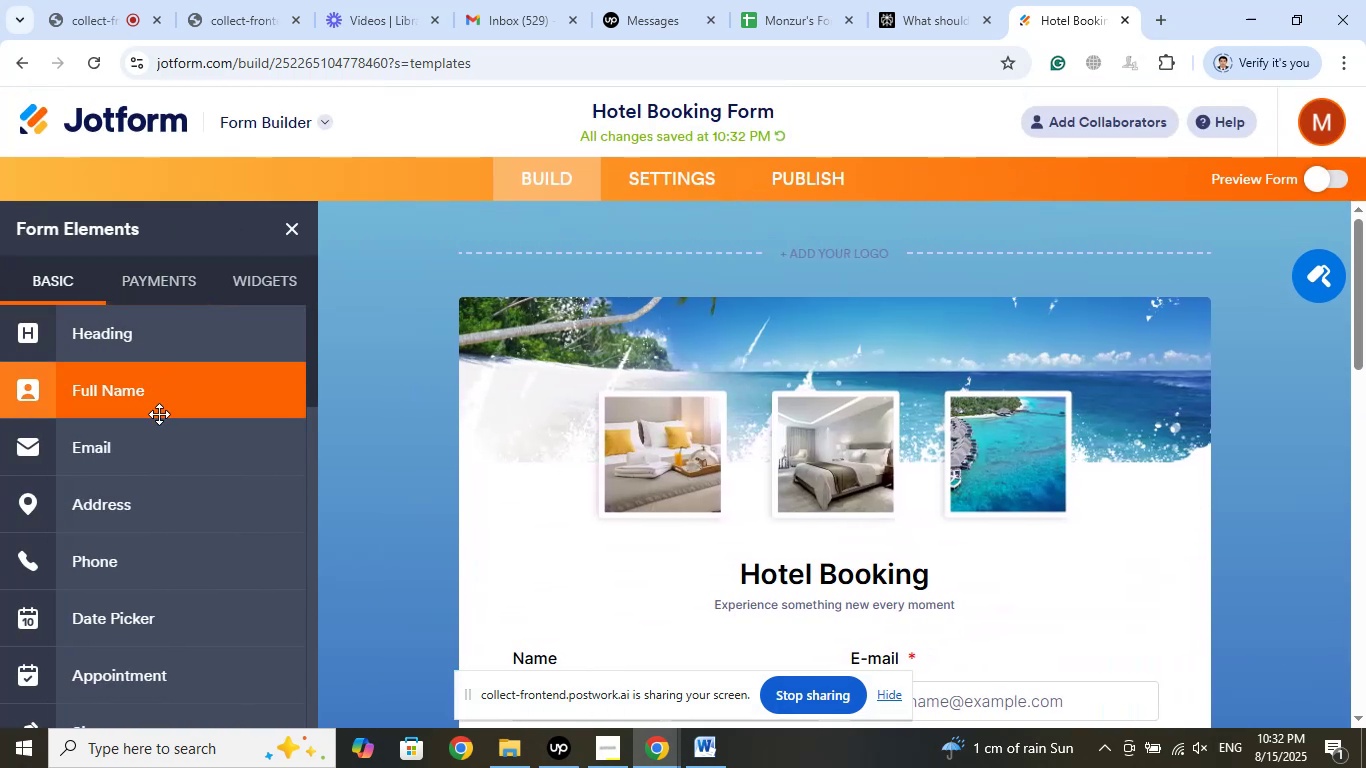 
scroll: coordinate [186, 494], scroll_direction: down, amount: 3.0
 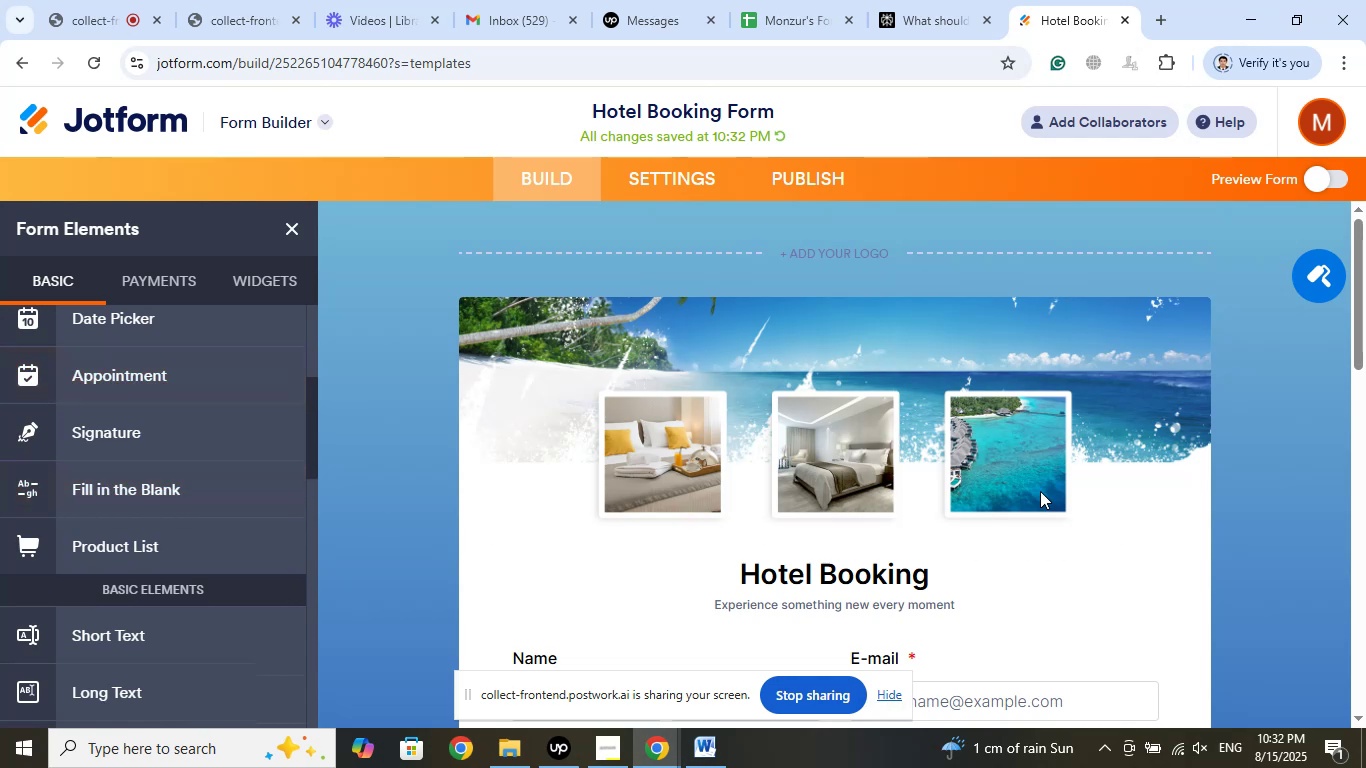 
wait(5.25)
 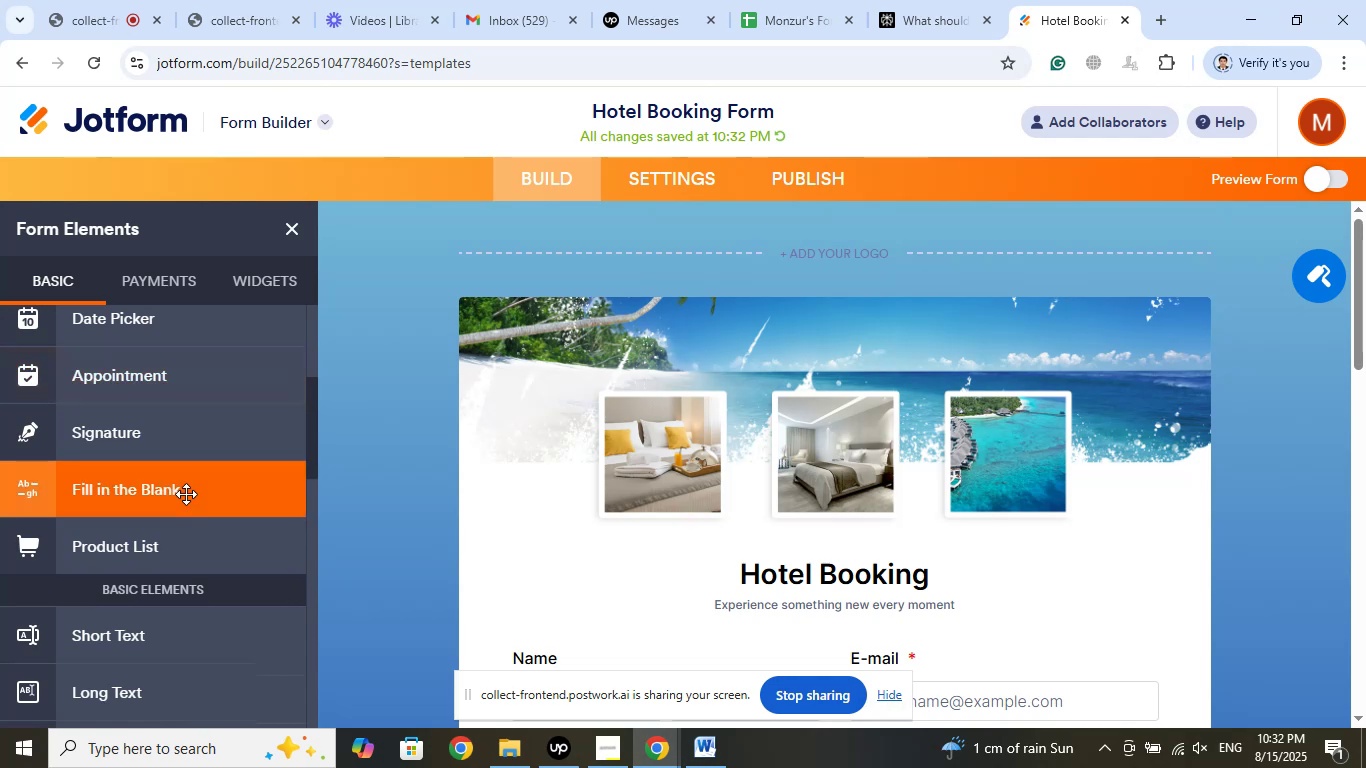 
scroll: coordinate [1118, 556], scroll_direction: down, amount: 11.0
 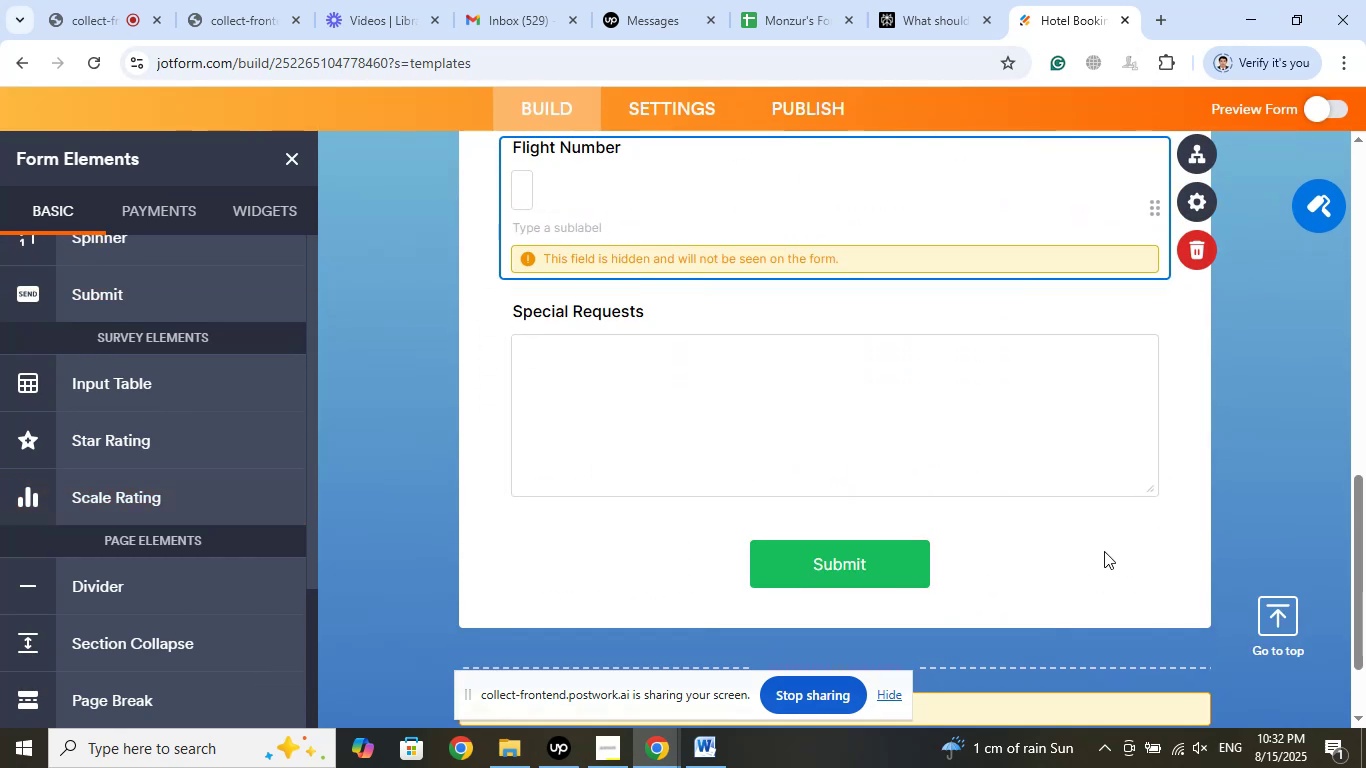 
scroll: coordinate [1099, 549], scroll_direction: up, amount: 3.0
 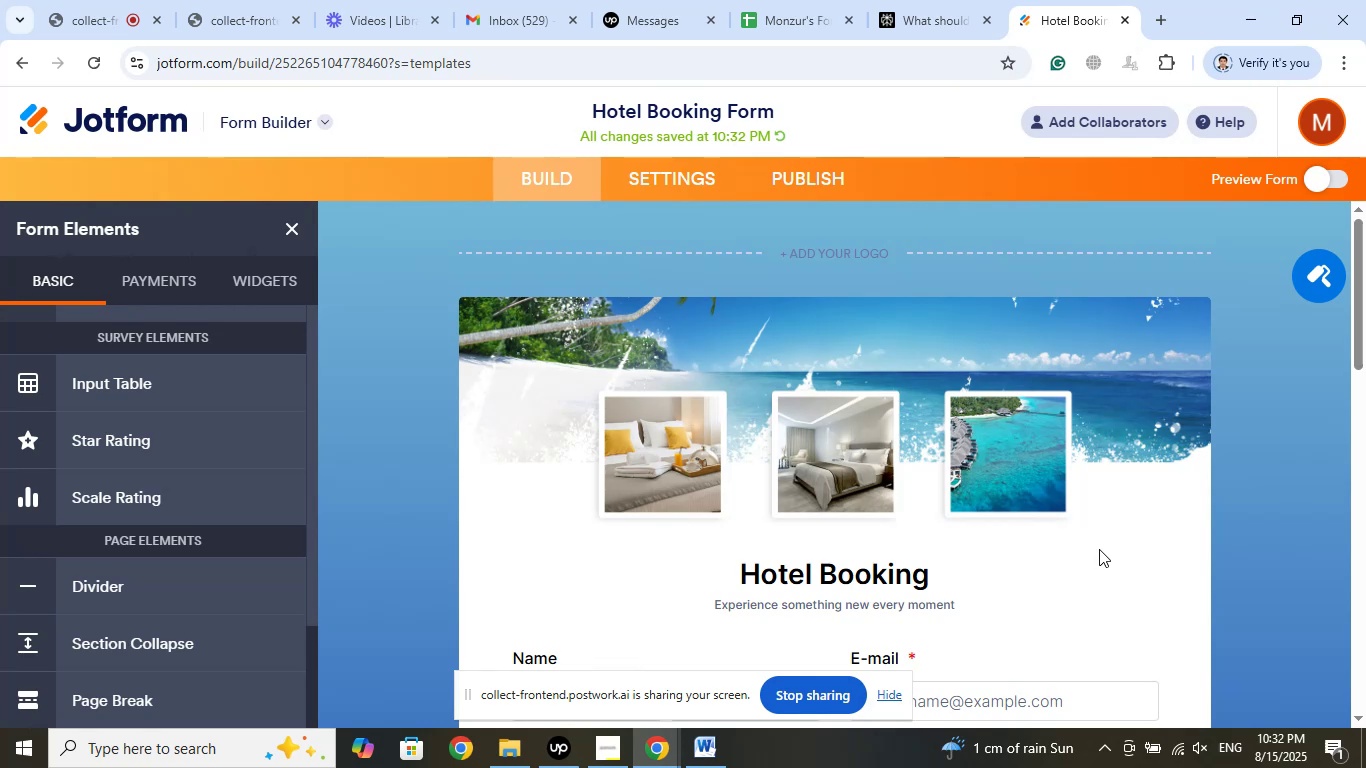 
wait(7.18)
 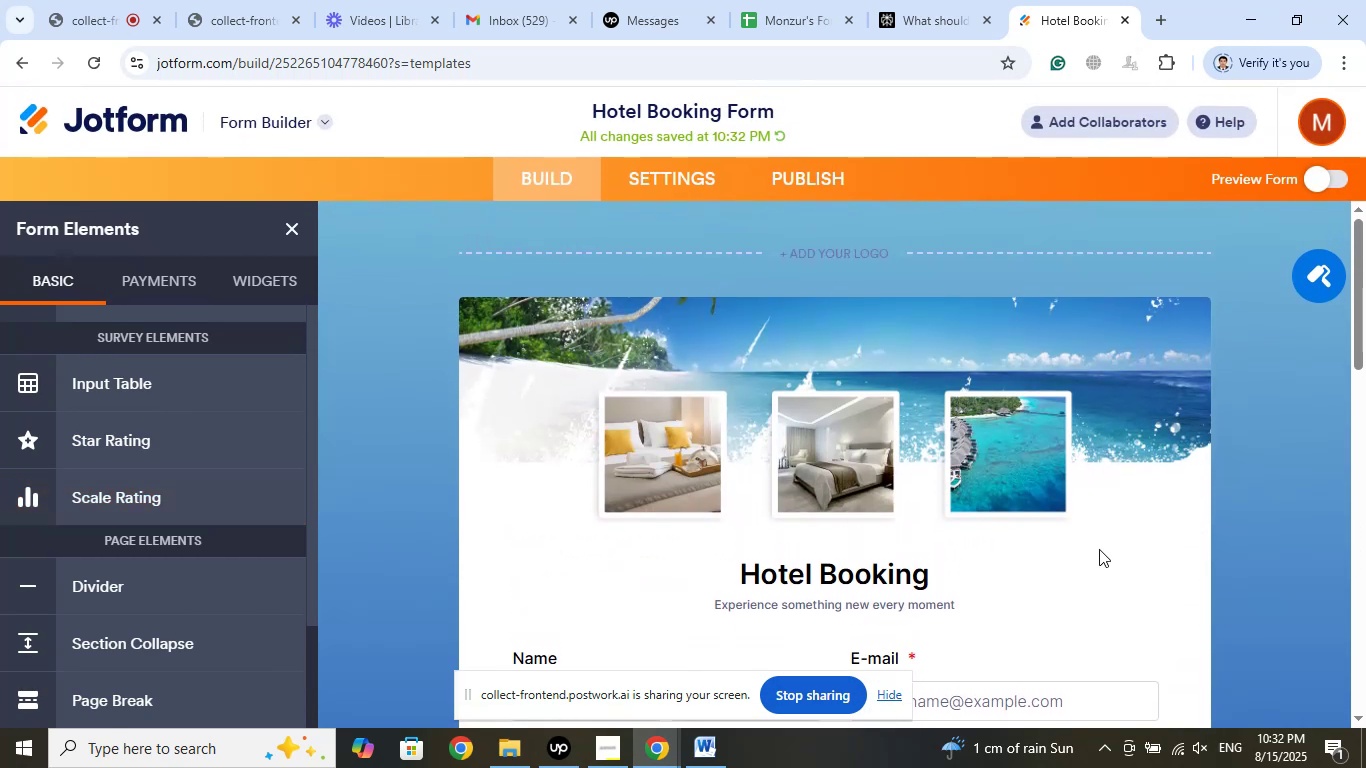 
mouse_move([1308, 311])
 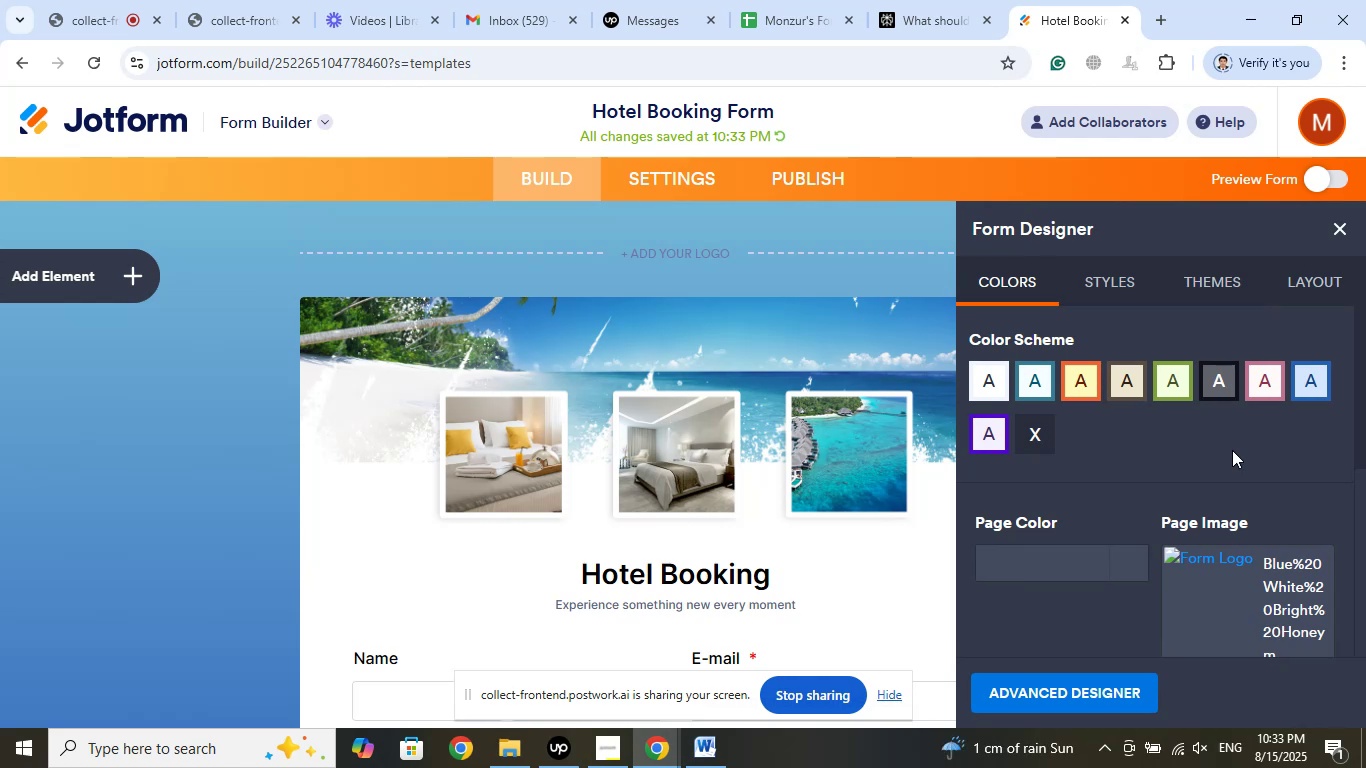 
wait(14.12)
 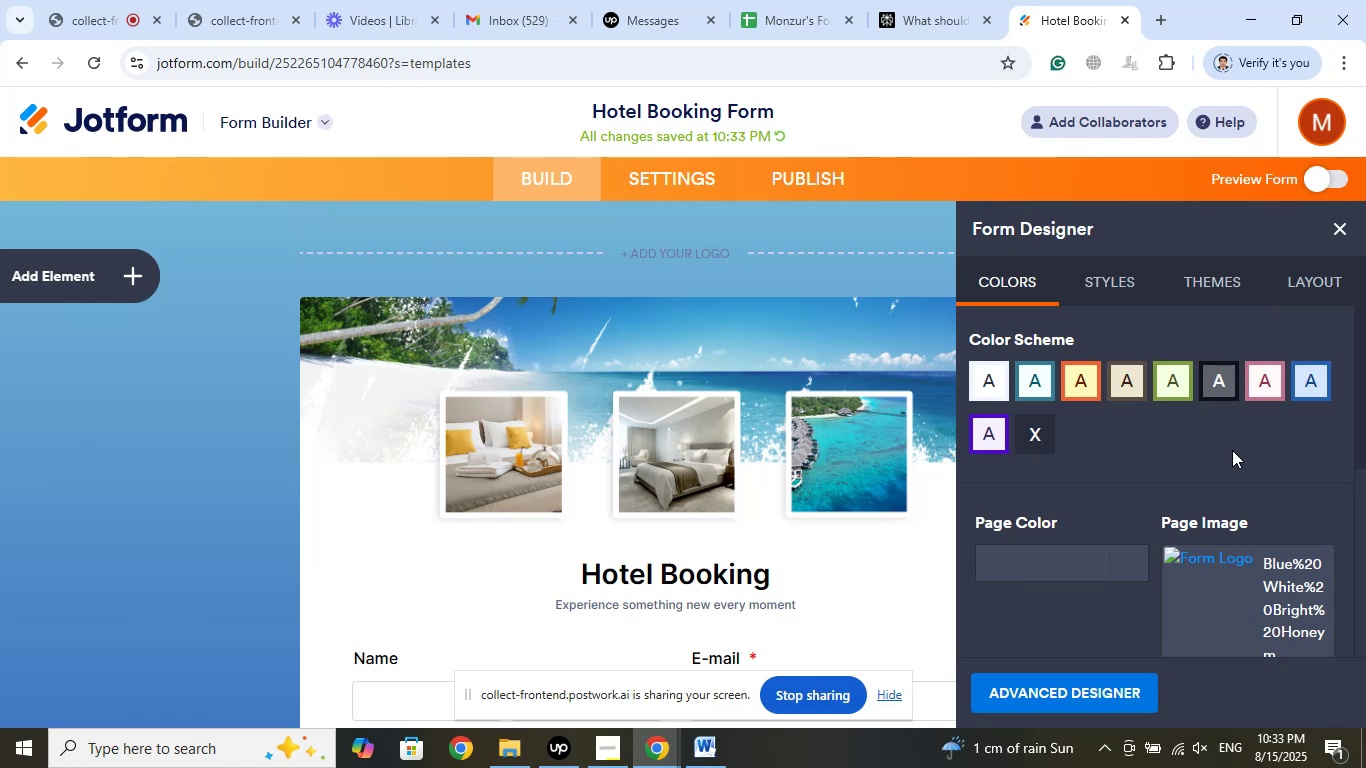 
scroll: coordinate [1216, 640], scroll_direction: down, amount: 9.0
 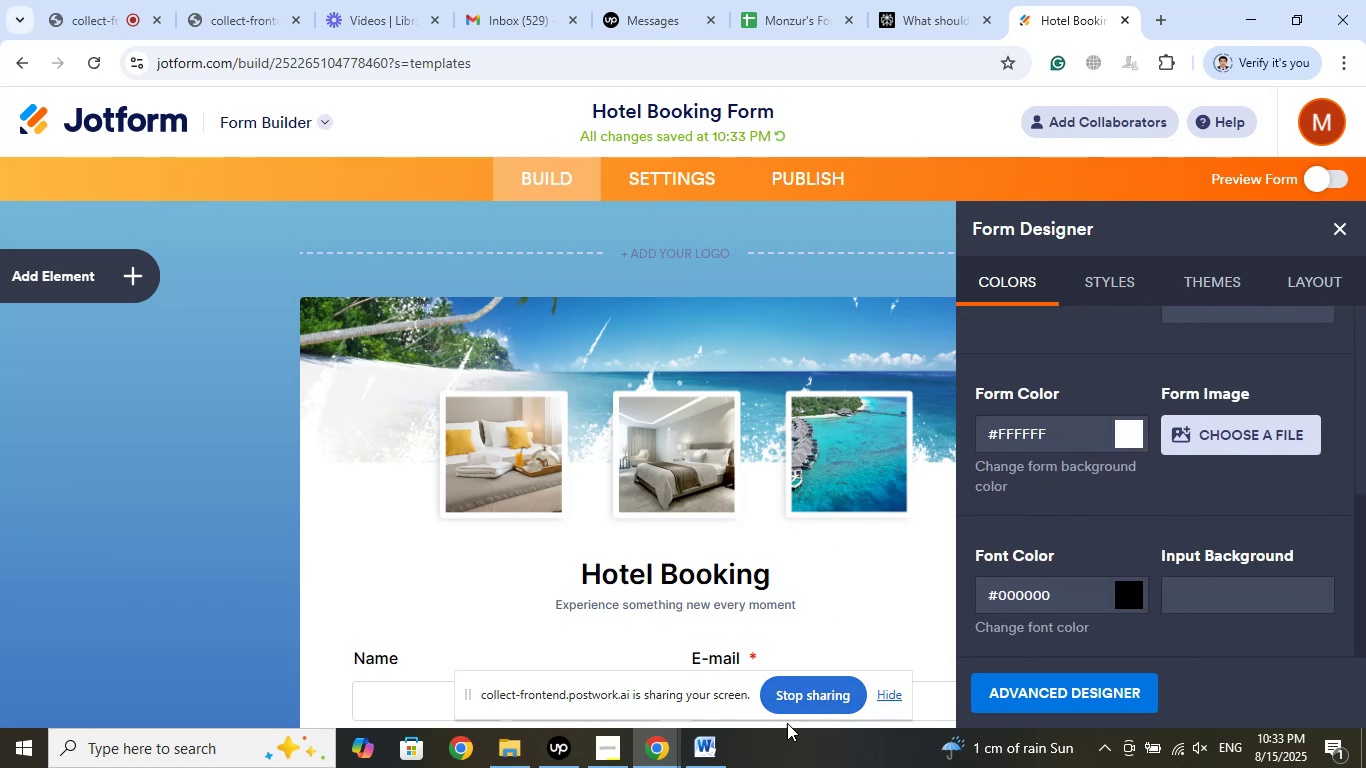 
left_click([786, 754])
 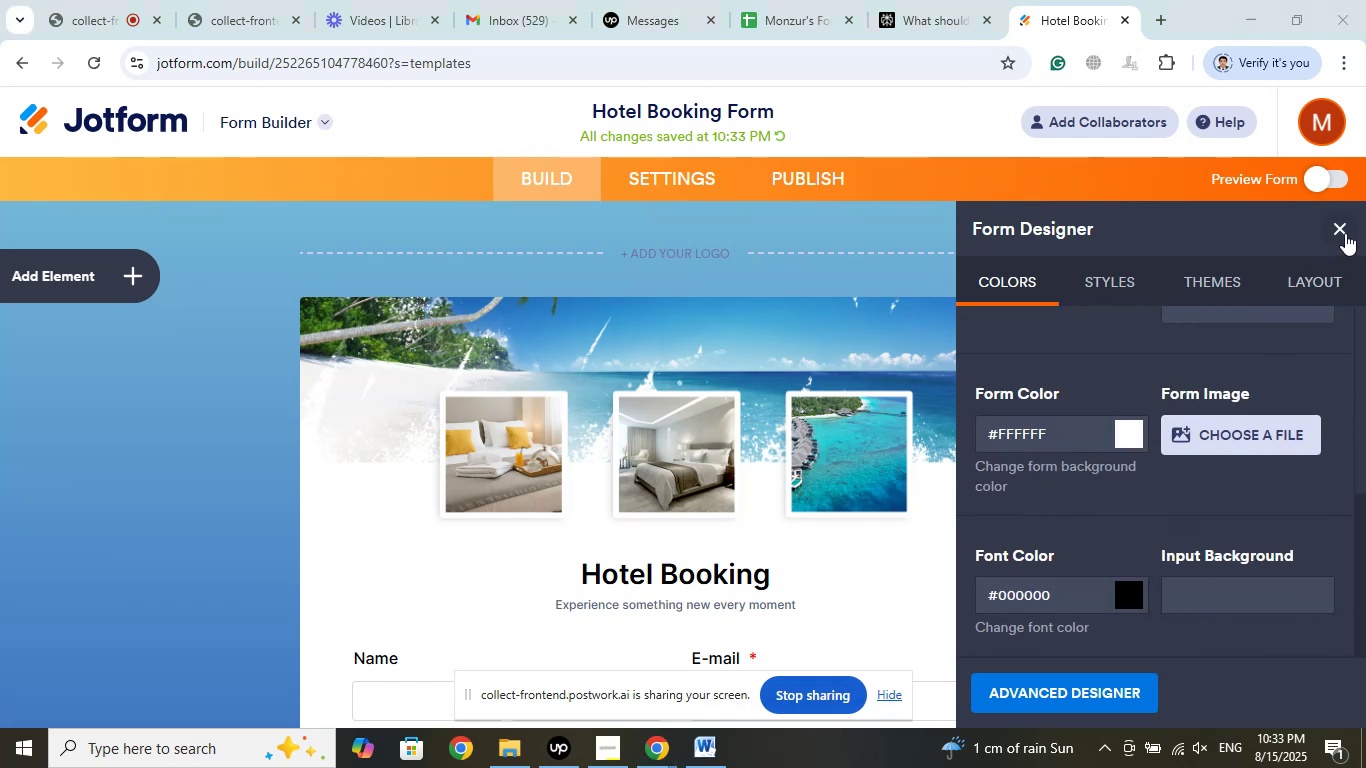 
left_click([1345, 231])
 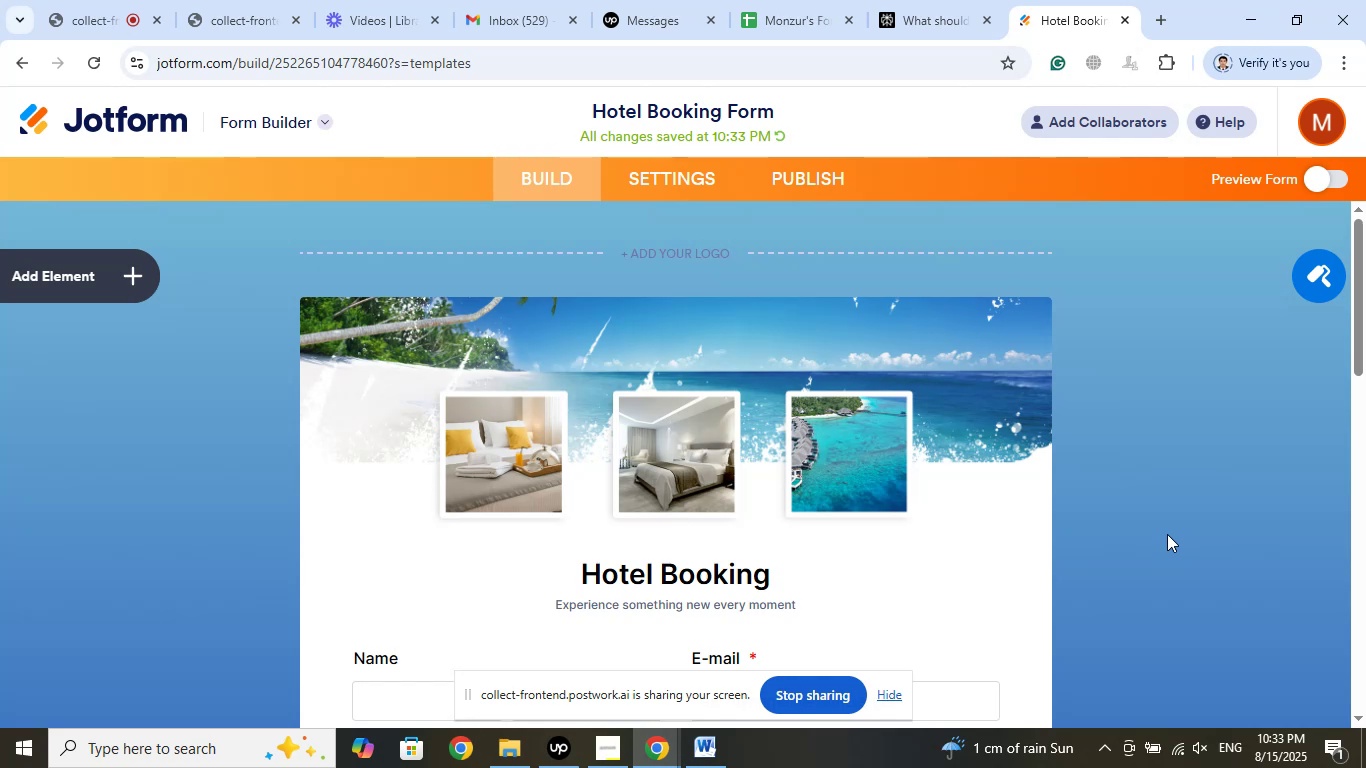 
wait(7.31)
 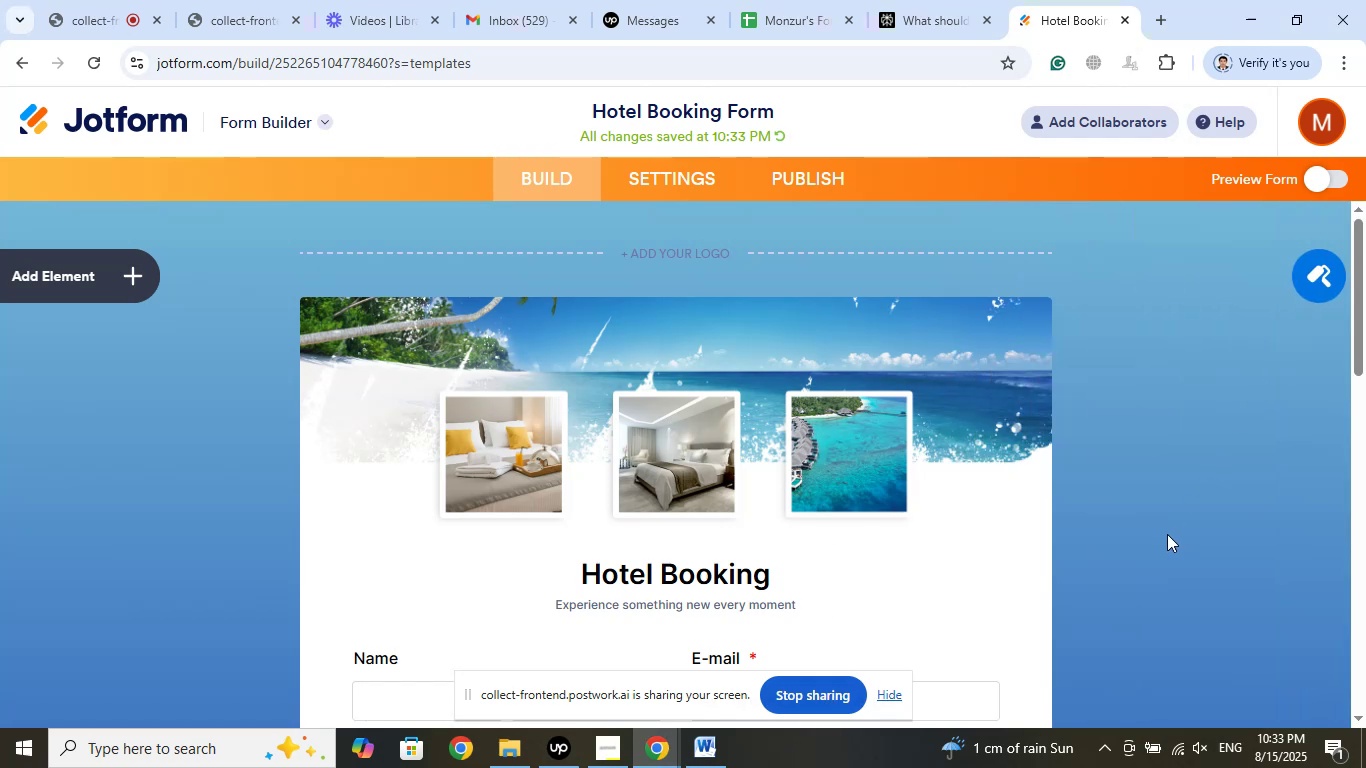 
left_click([788, 177])
 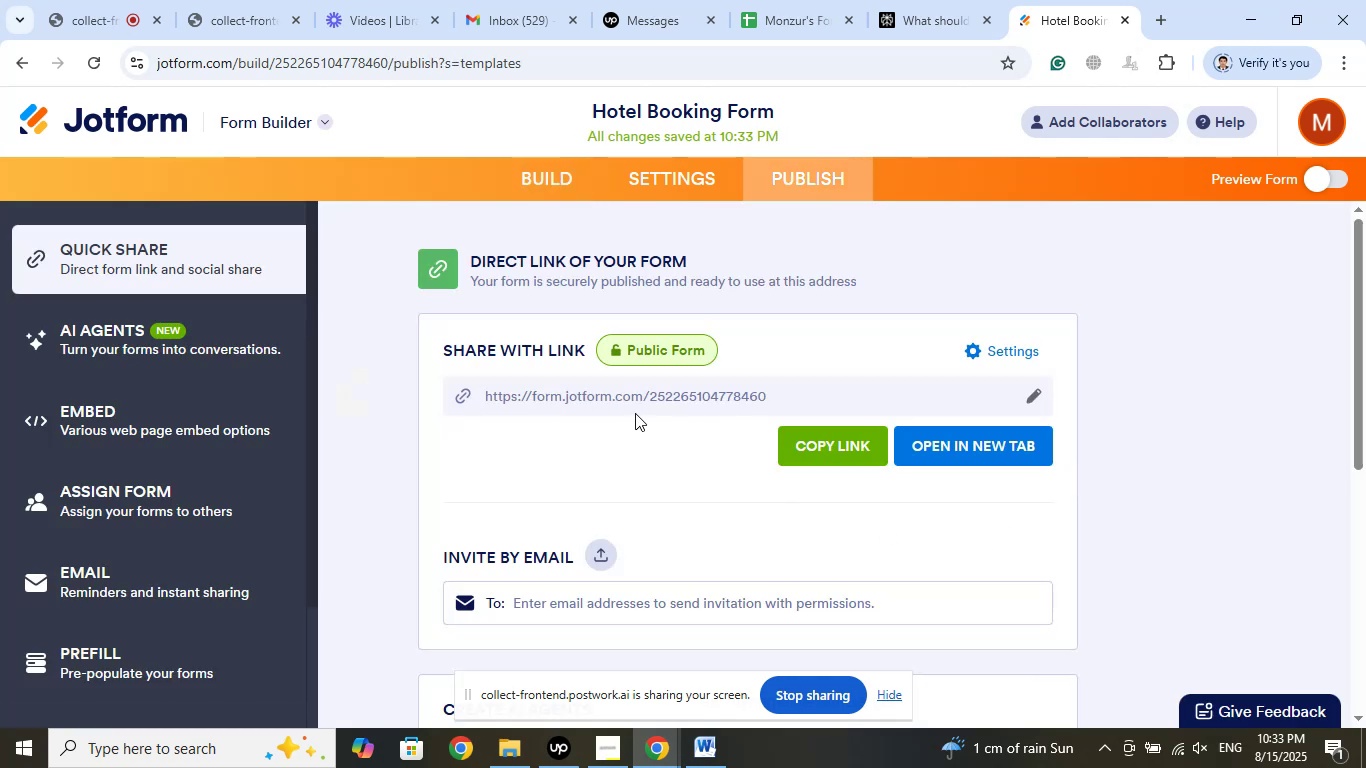 
left_click([839, 435])
 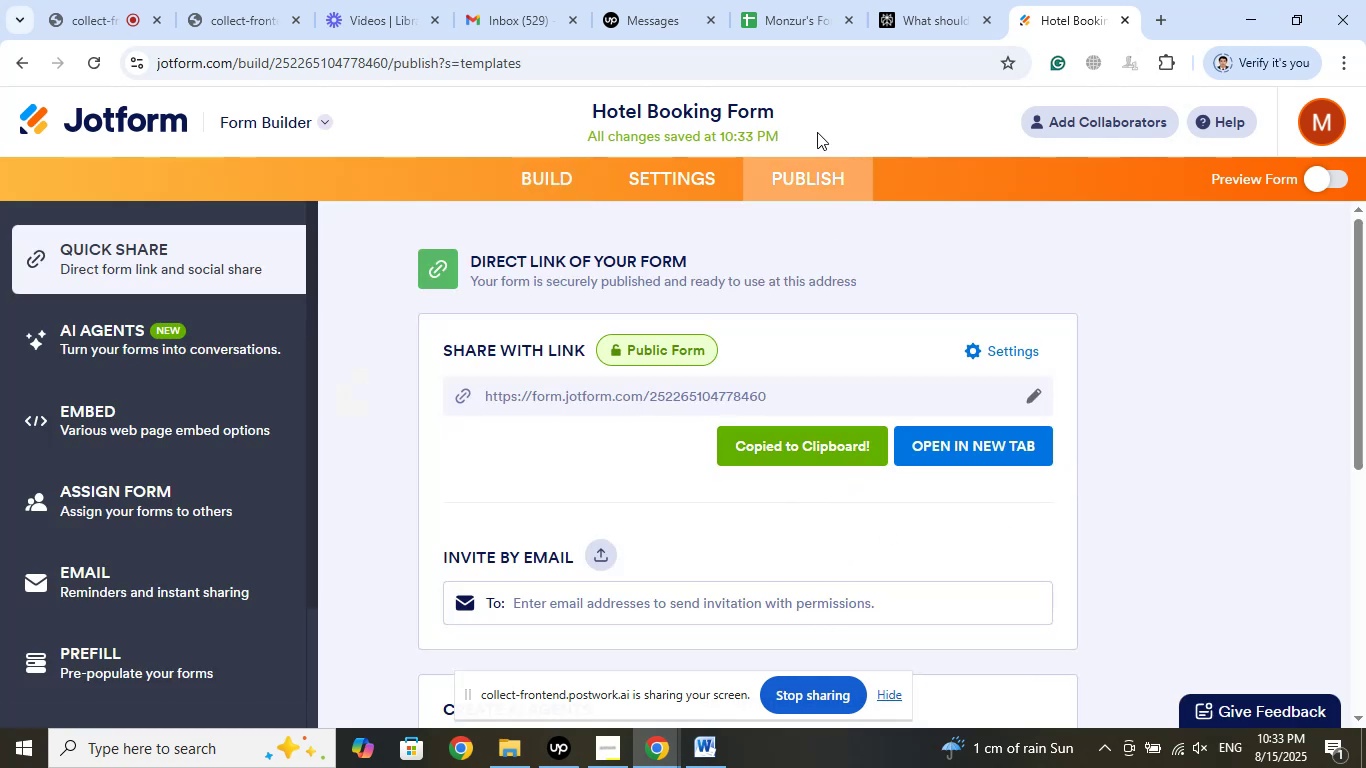 
left_click([785, 0])
 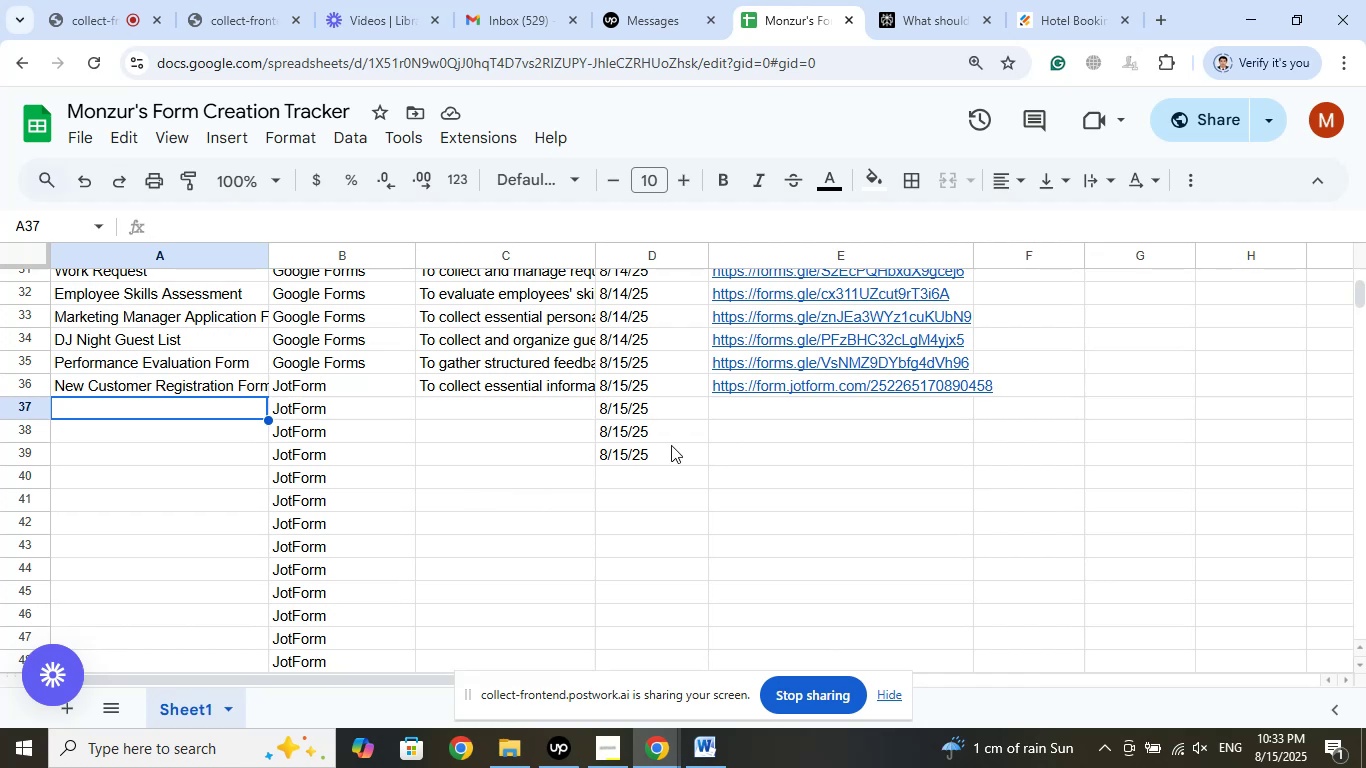 
left_click([754, 415])
 